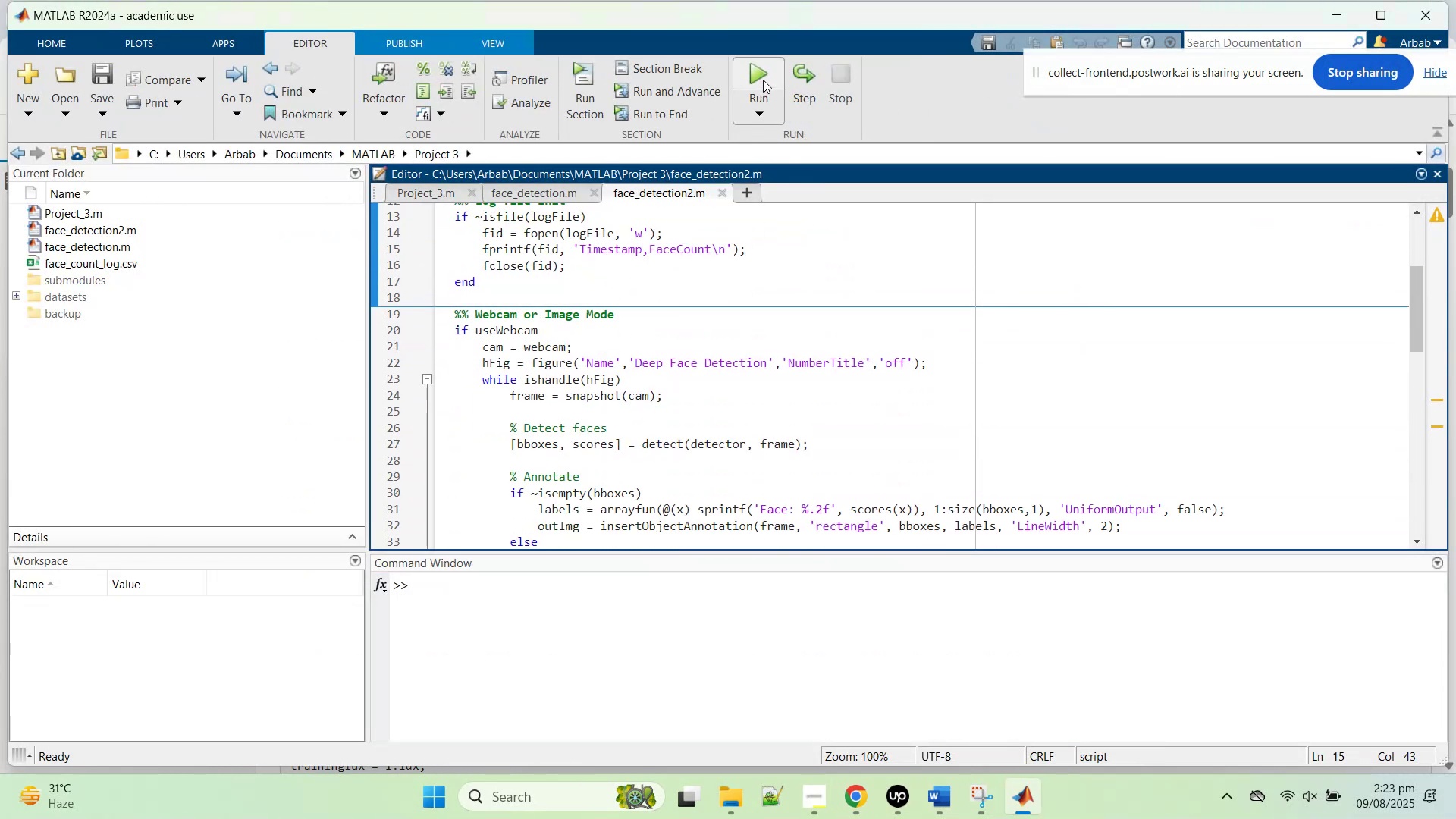 
left_click([763, 77])
 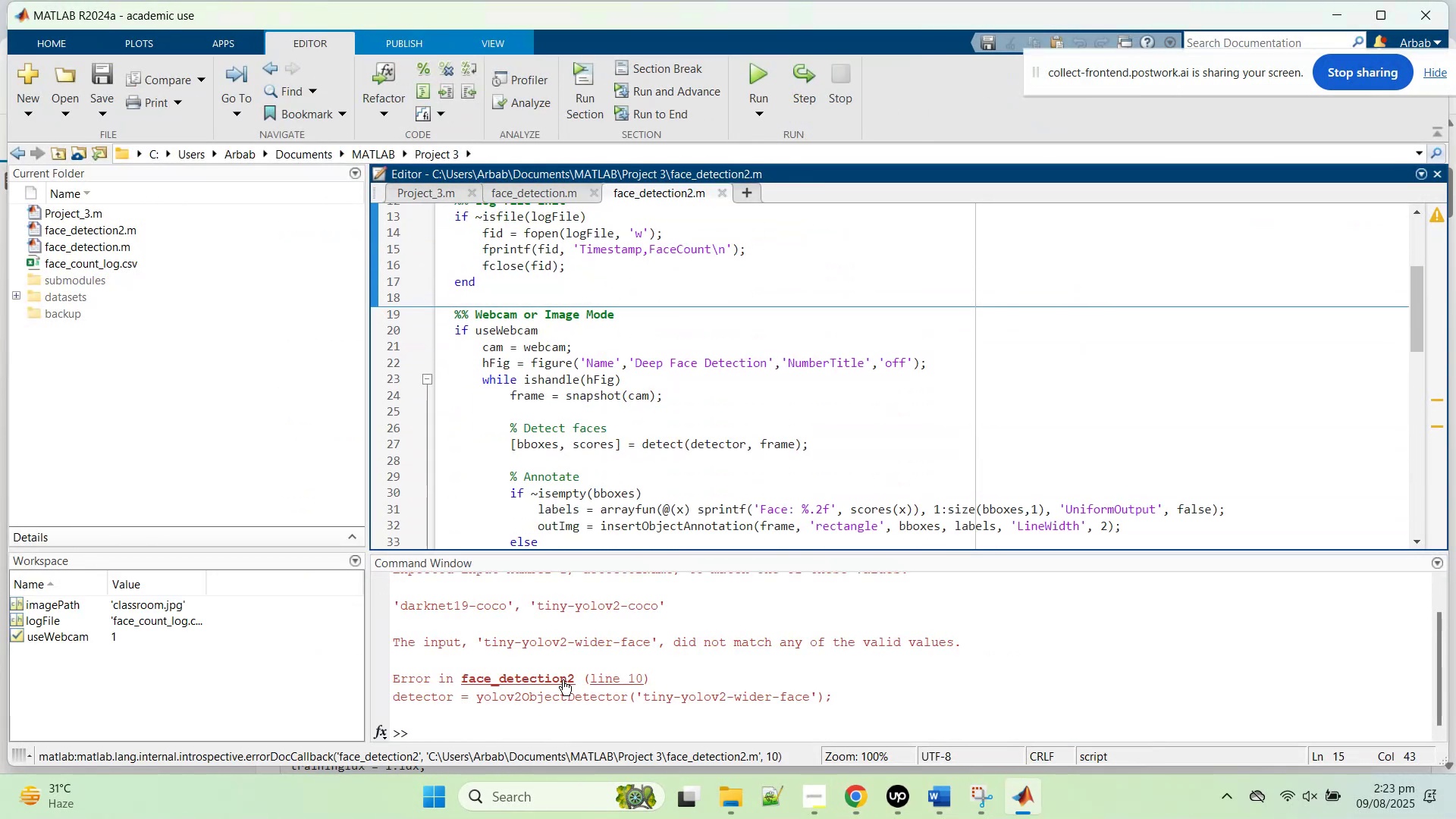 
wait(5.4)
 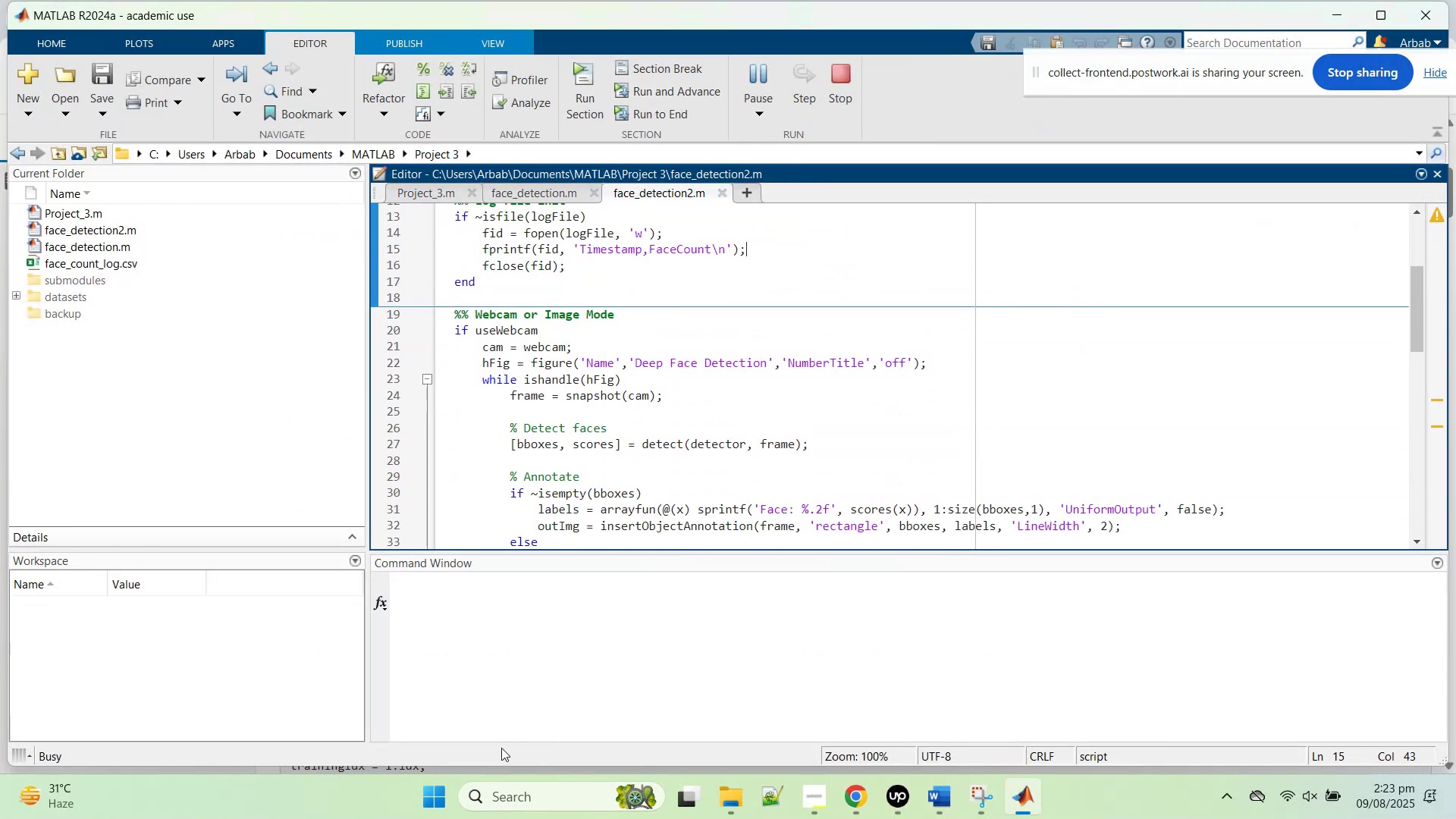 
scroll: coordinate [520, 655], scroll_direction: up, amount: 7.0
 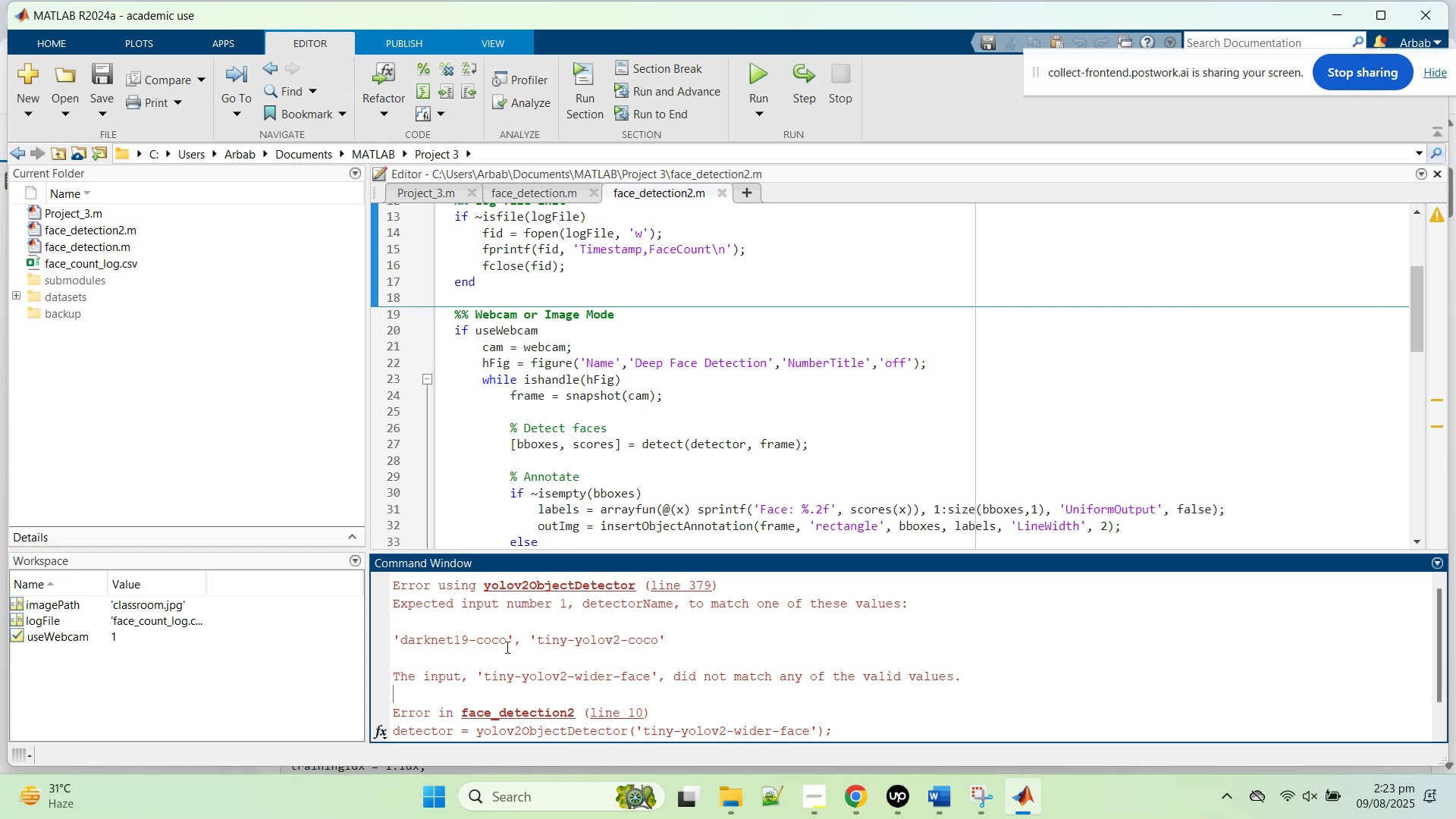 
wait(20.59)
 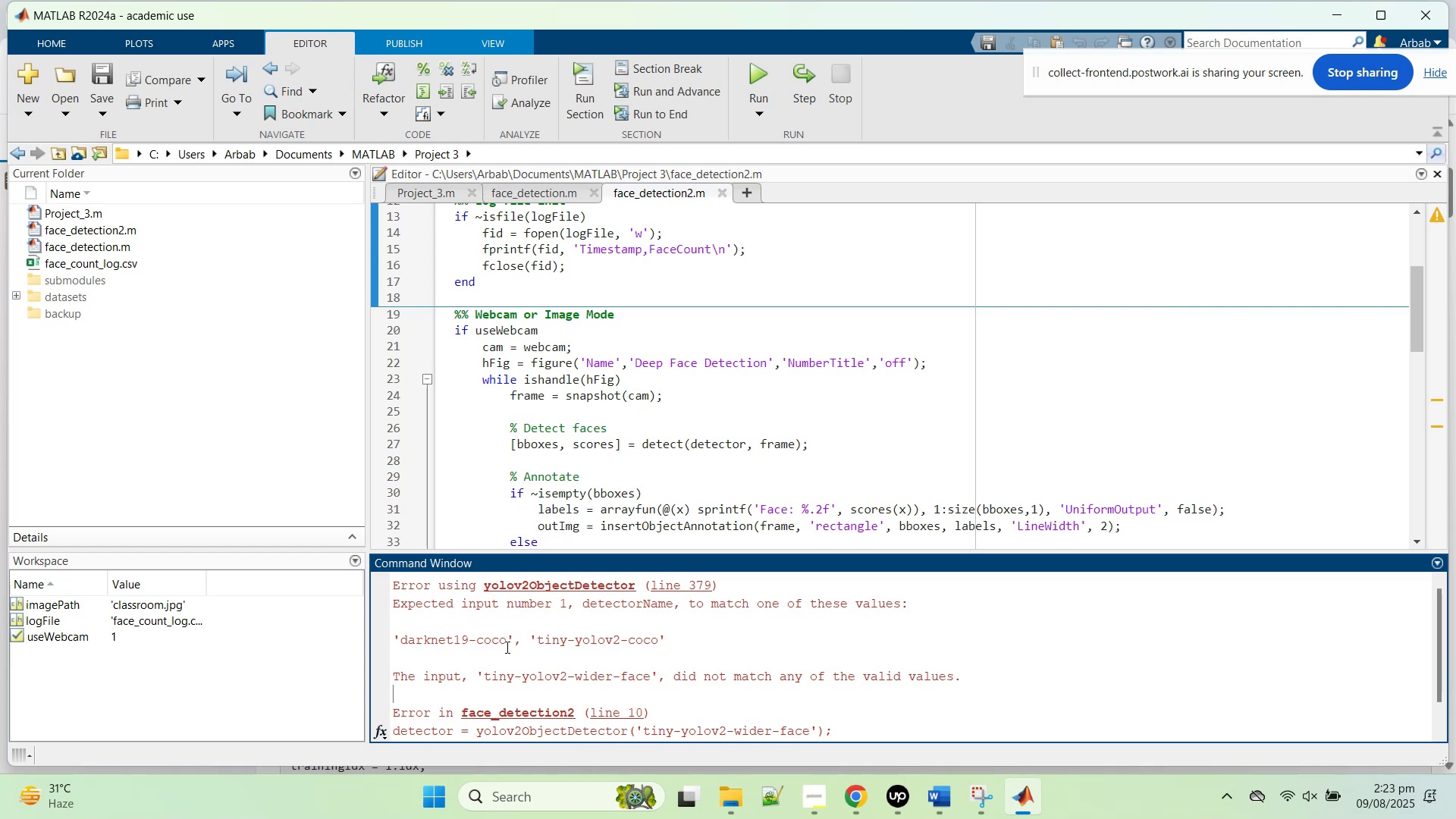 
scroll: coordinate [896, 631], scroll_direction: up, amount: 5.0
 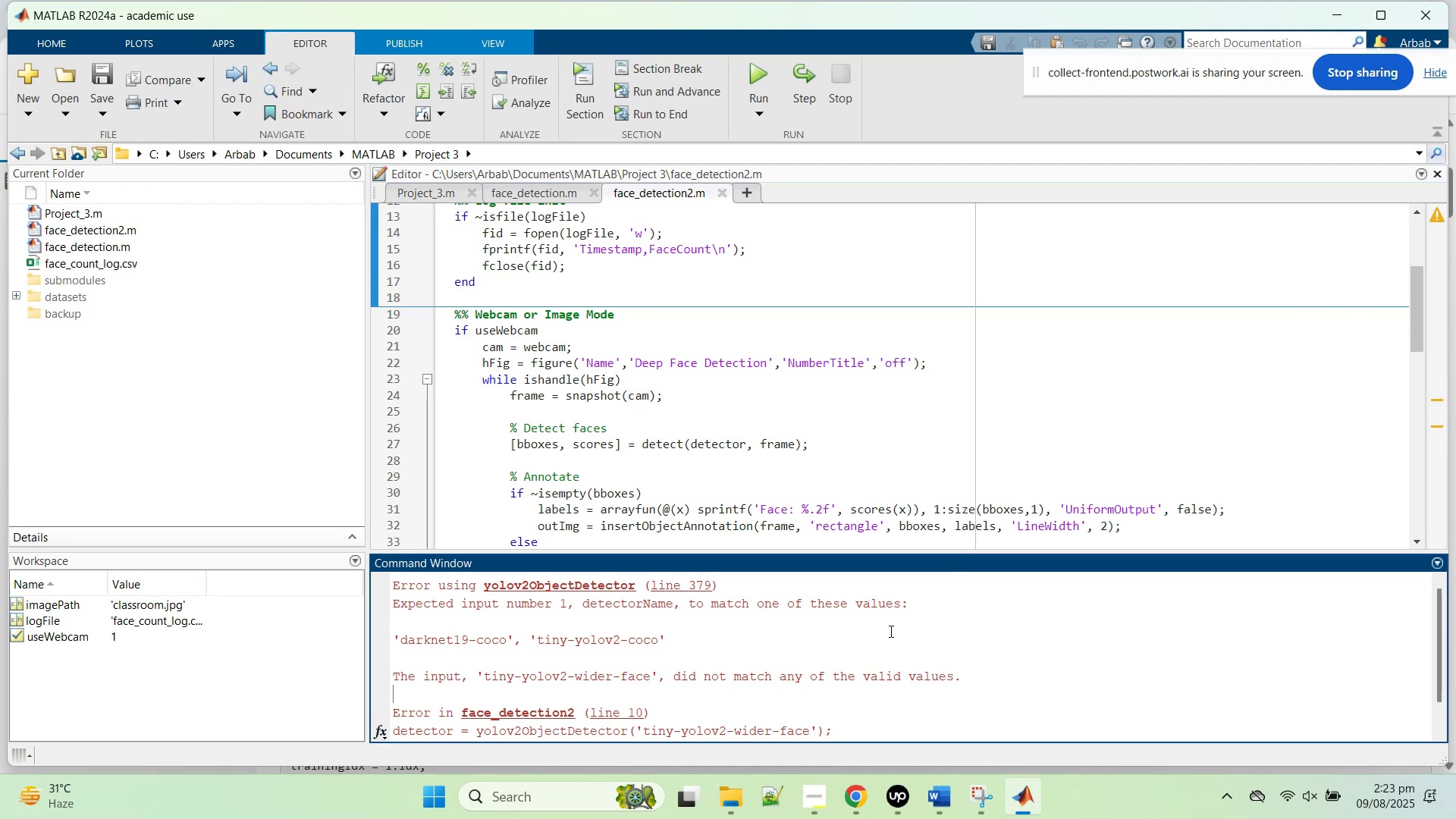 
left_click([890, 631])
 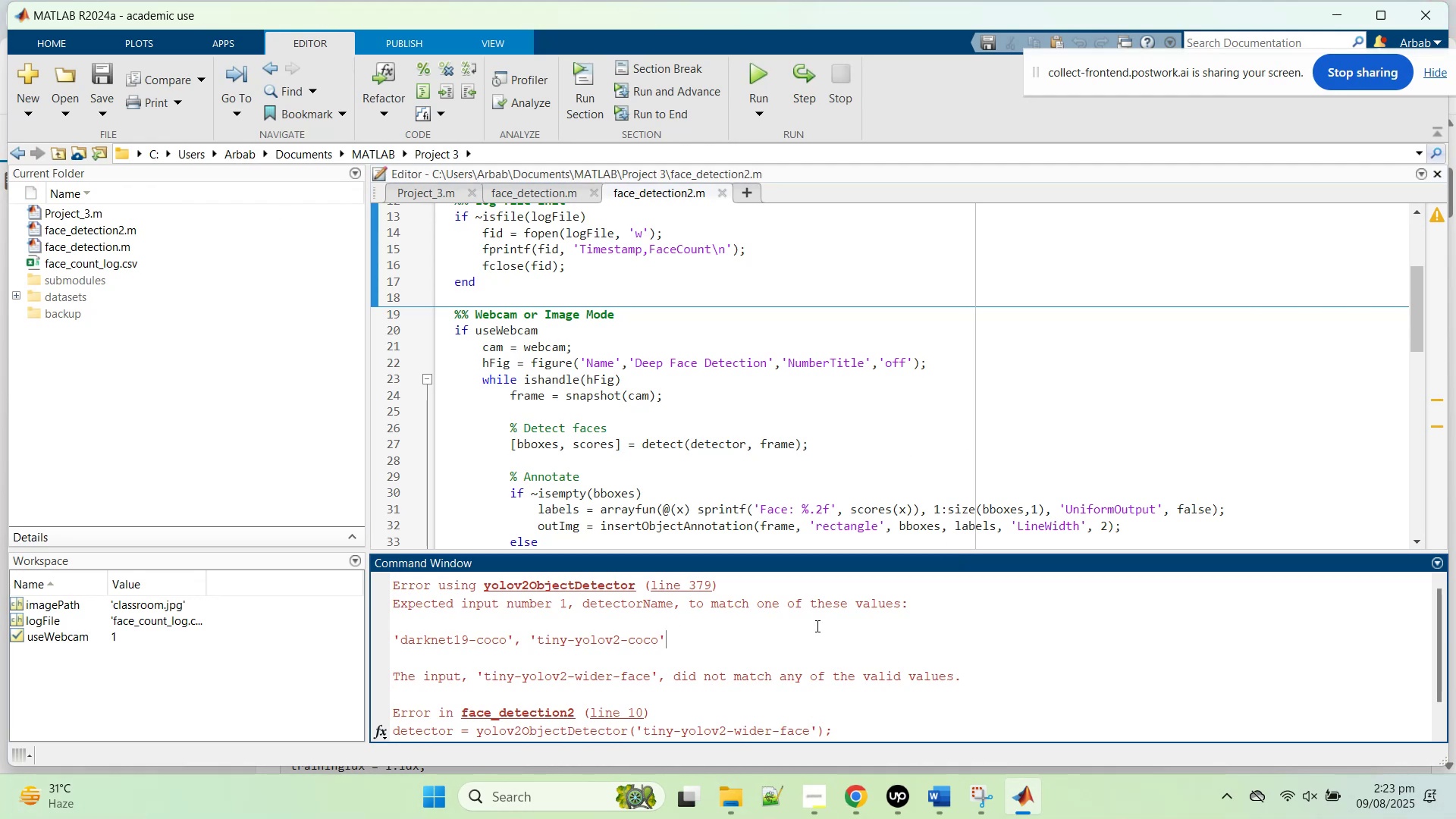 
scroll: coordinate [810, 623], scroll_direction: up, amount: 1.0
 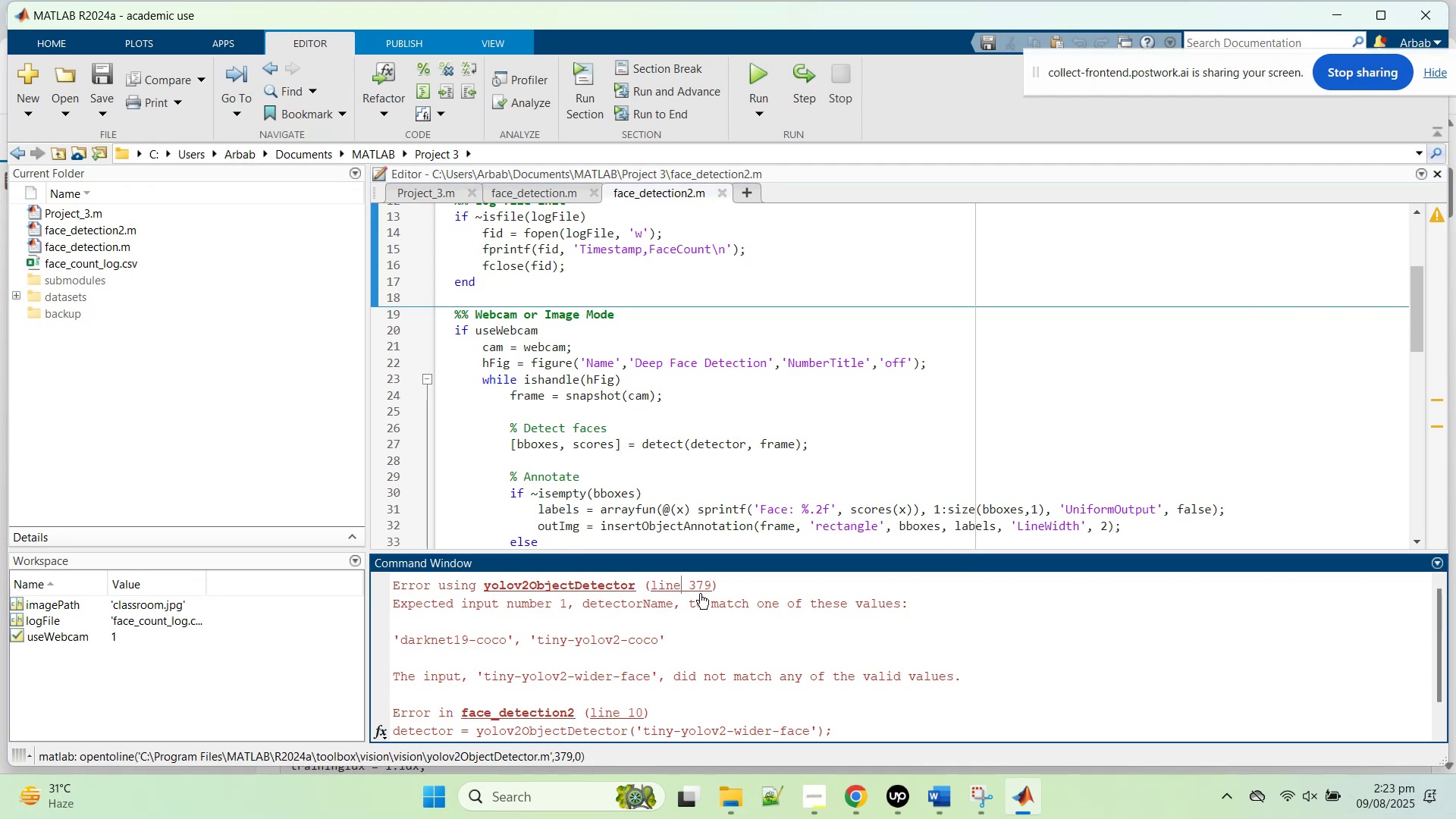 
left_click_drag(start_coordinate=[693, 585], to_coordinate=[897, 436])
 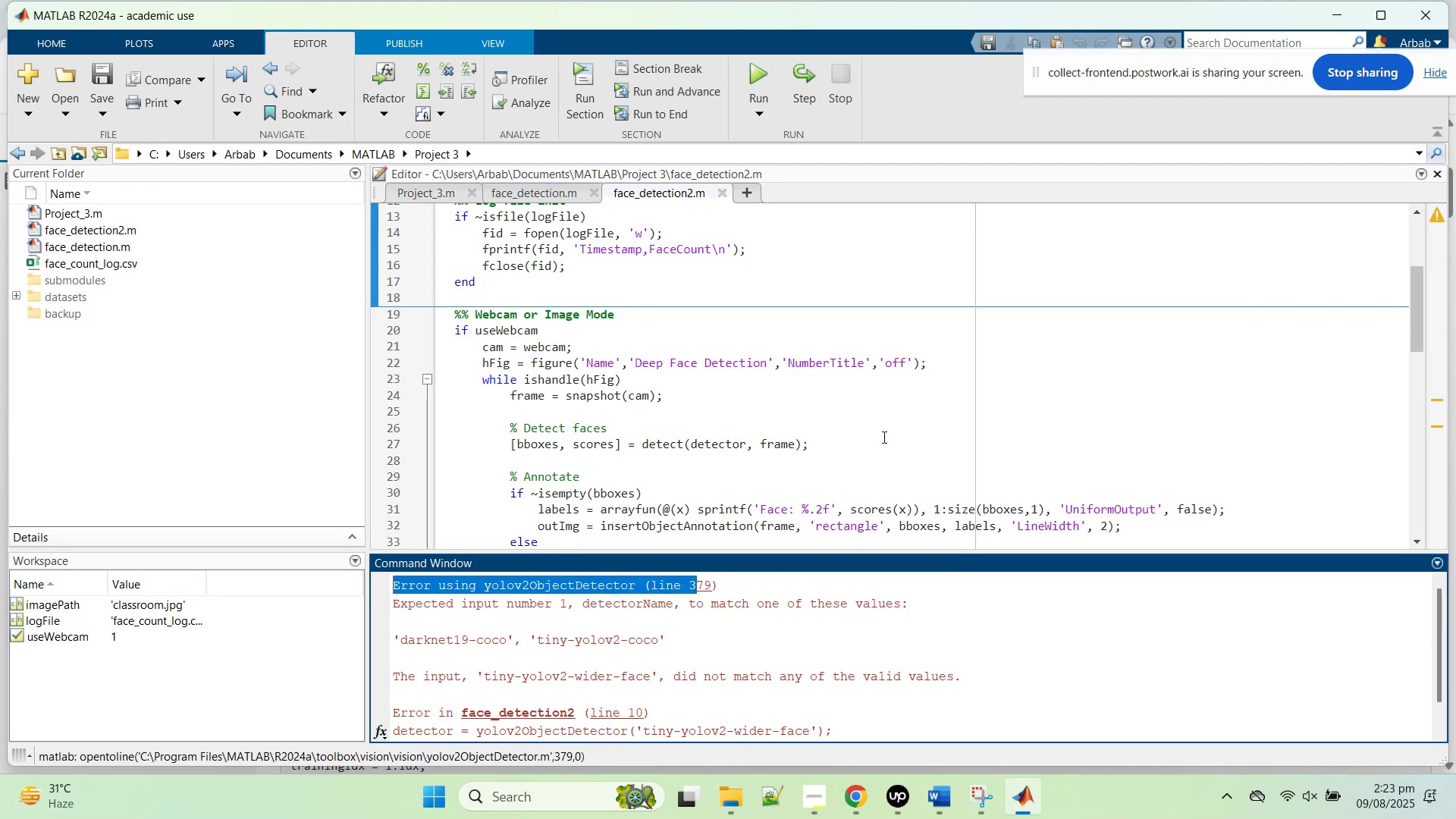 
left_click([883, 437])
 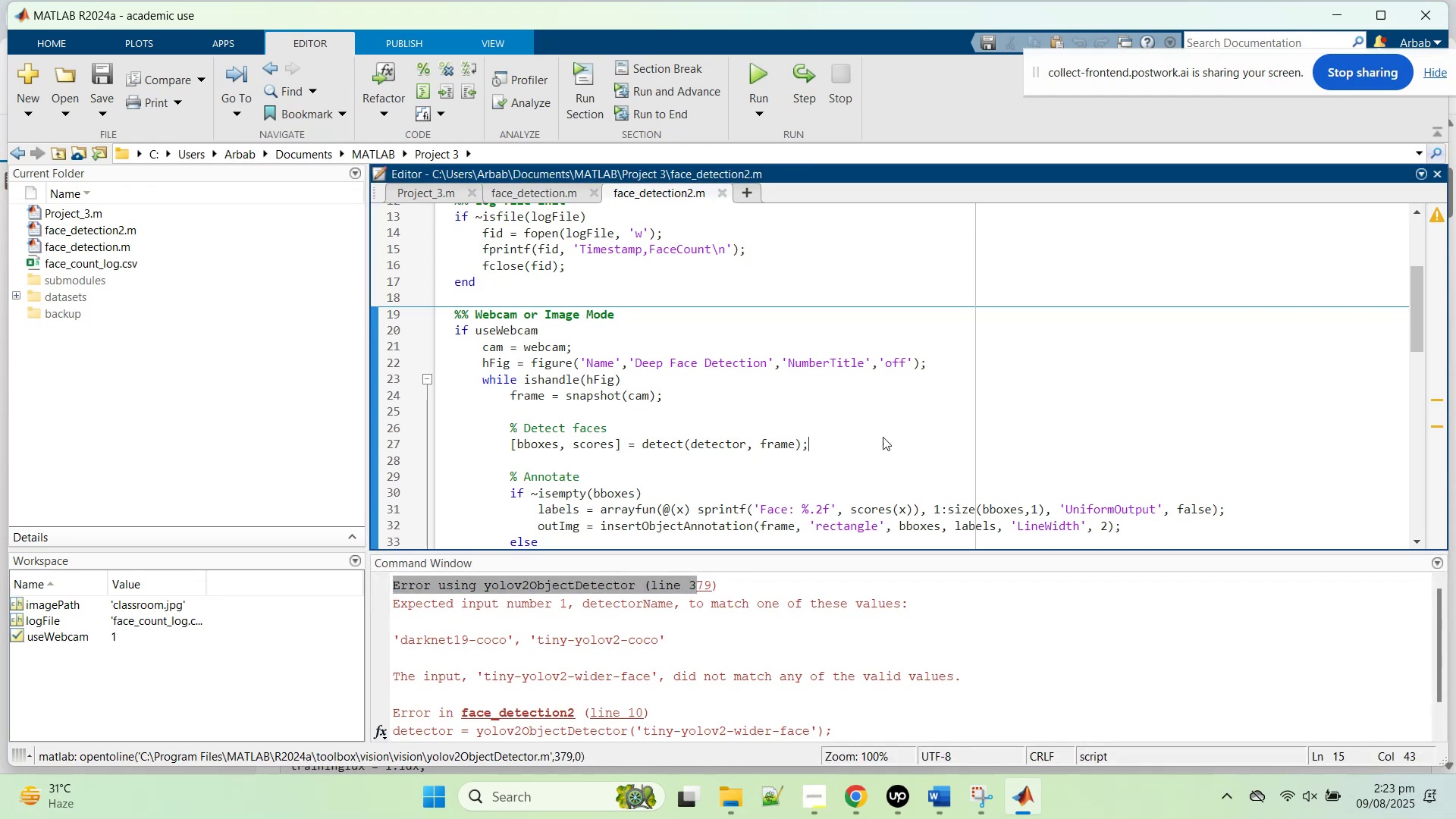 
scroll: coordinate [615, 658], scroll_direction: down, amount: 7.0
 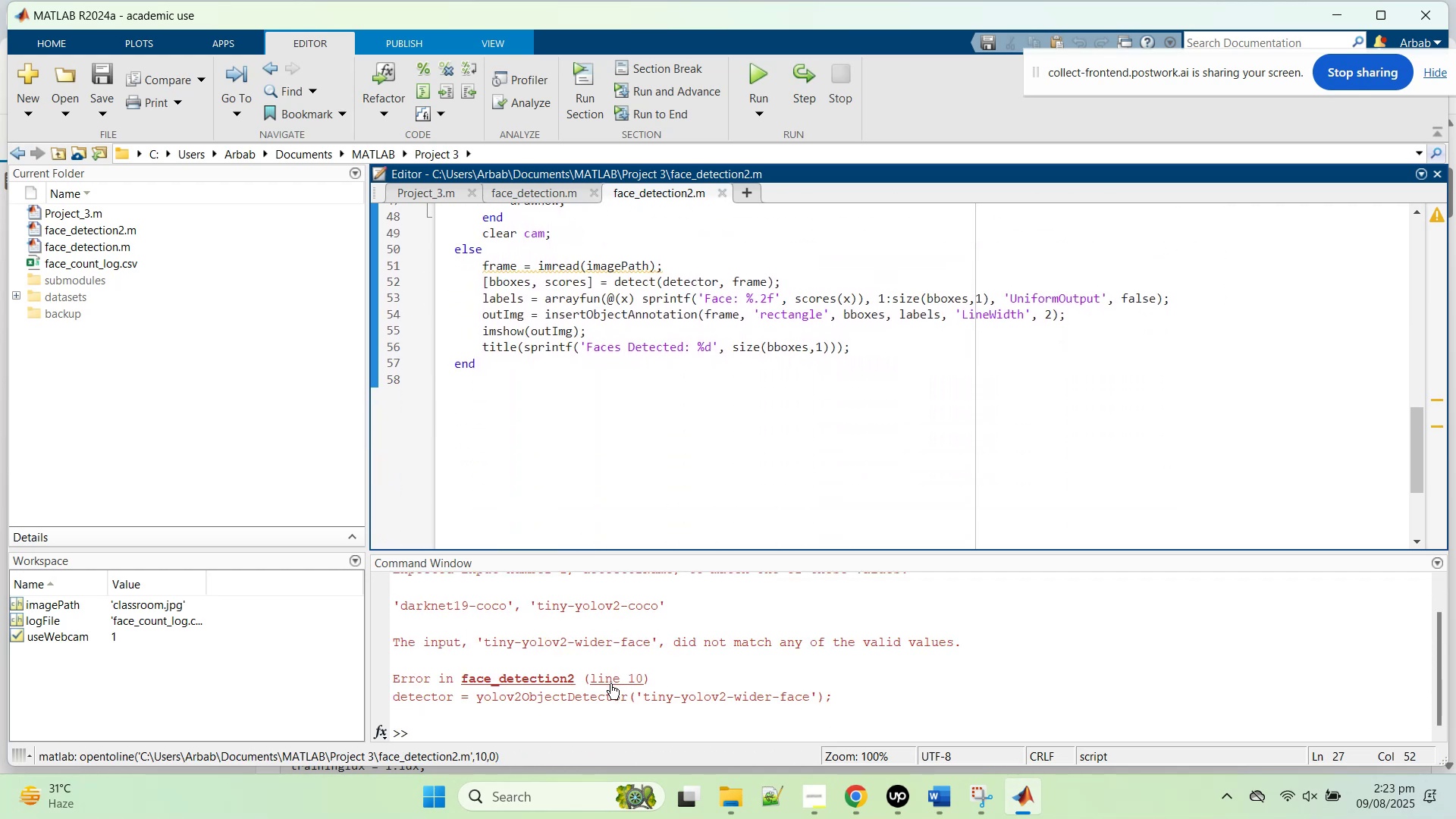 
left_click([612, 679])
 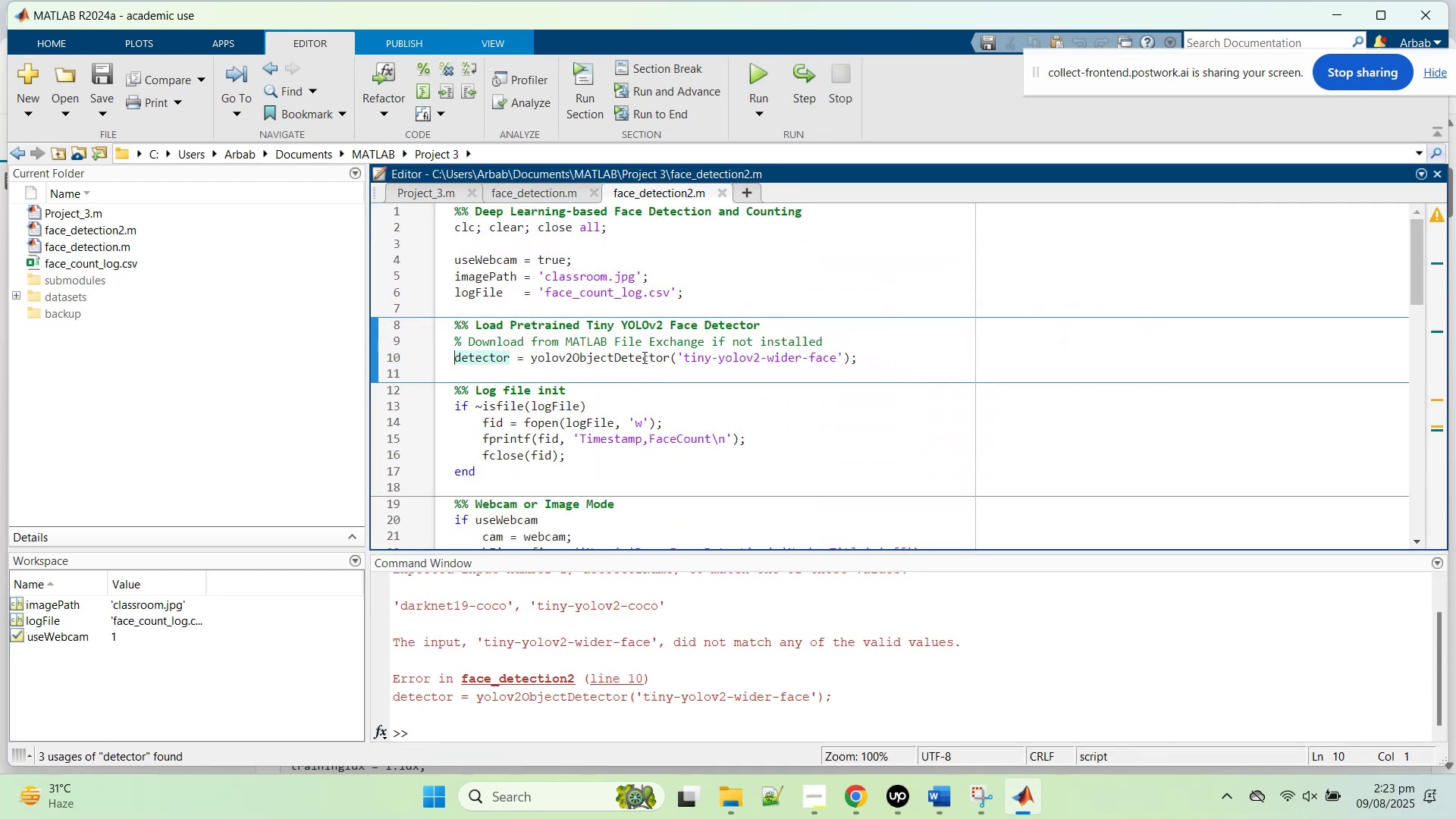 
wait(9.69)
 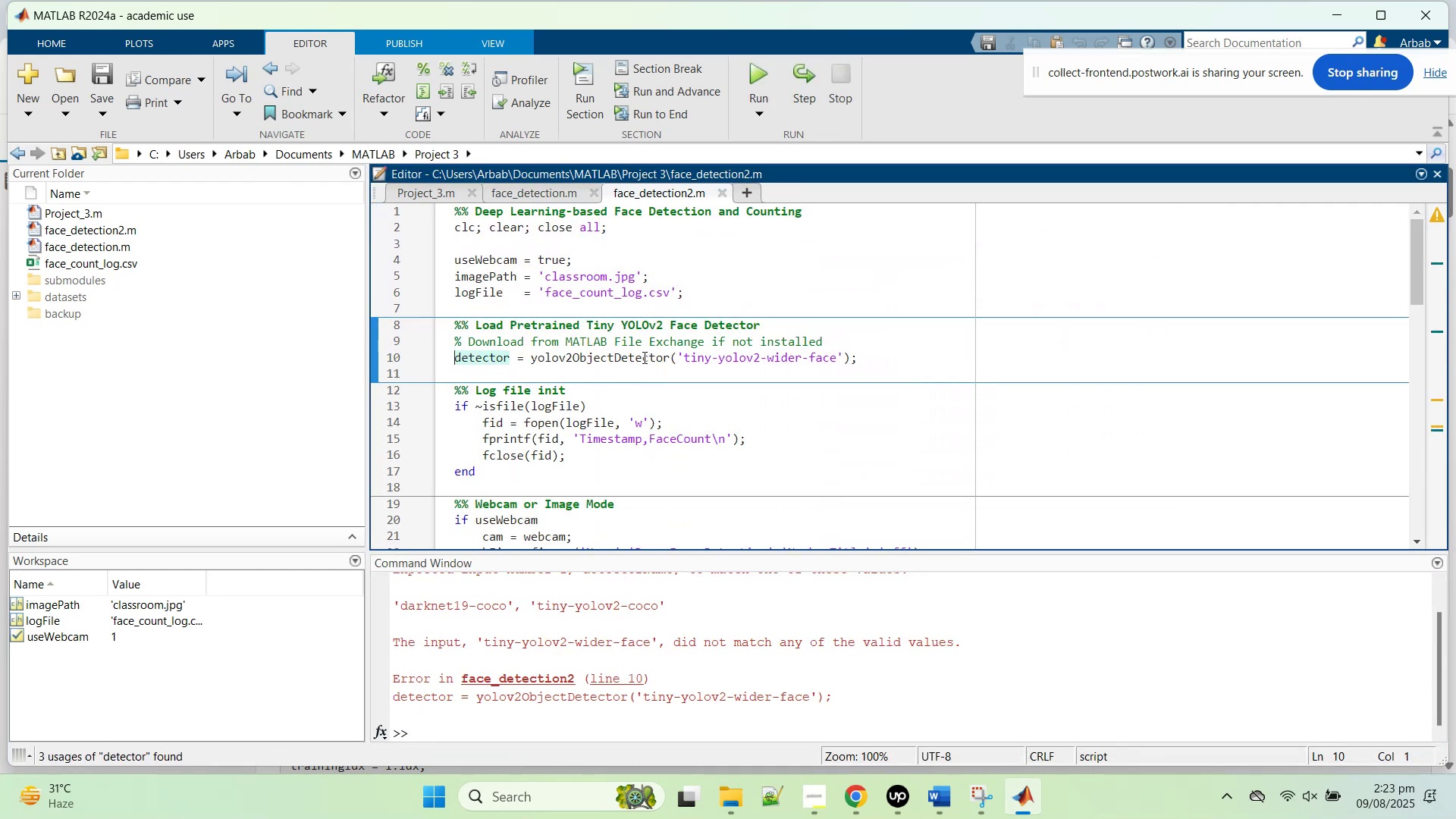 
double_click([655, 346])
 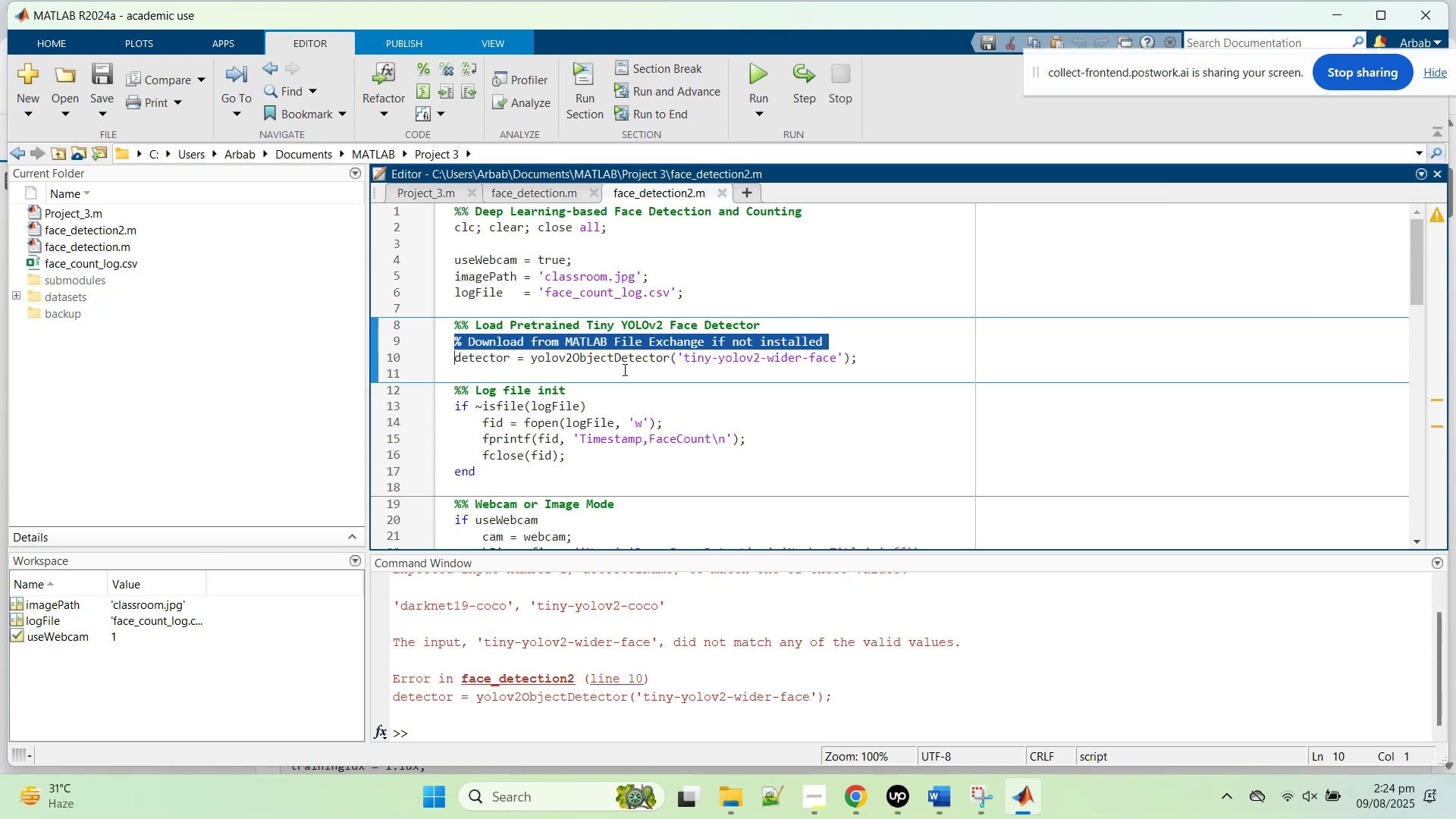 
double_click([621, 362])
 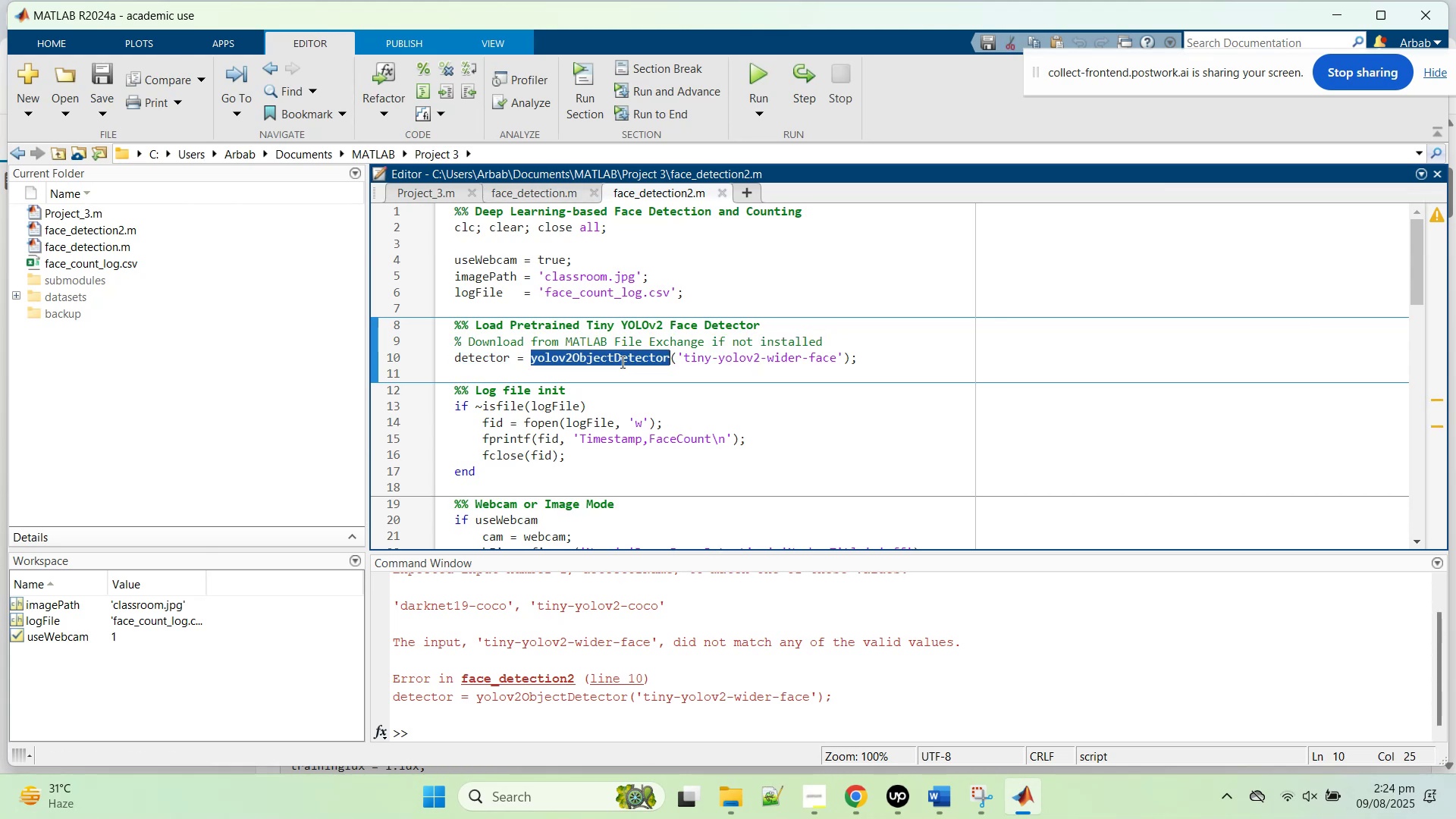 
key(Control+C)
 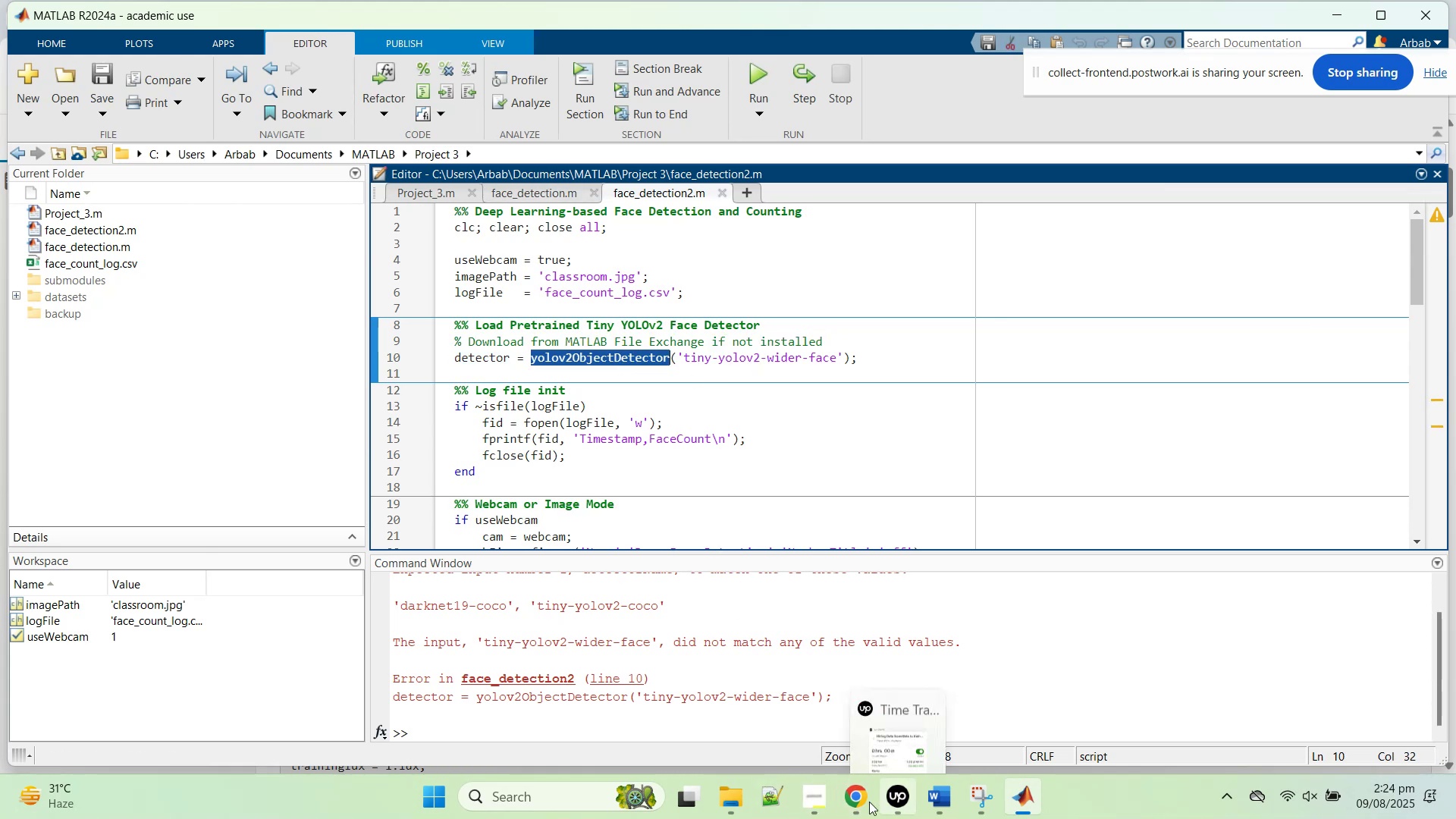 
left_click([849, 797])
 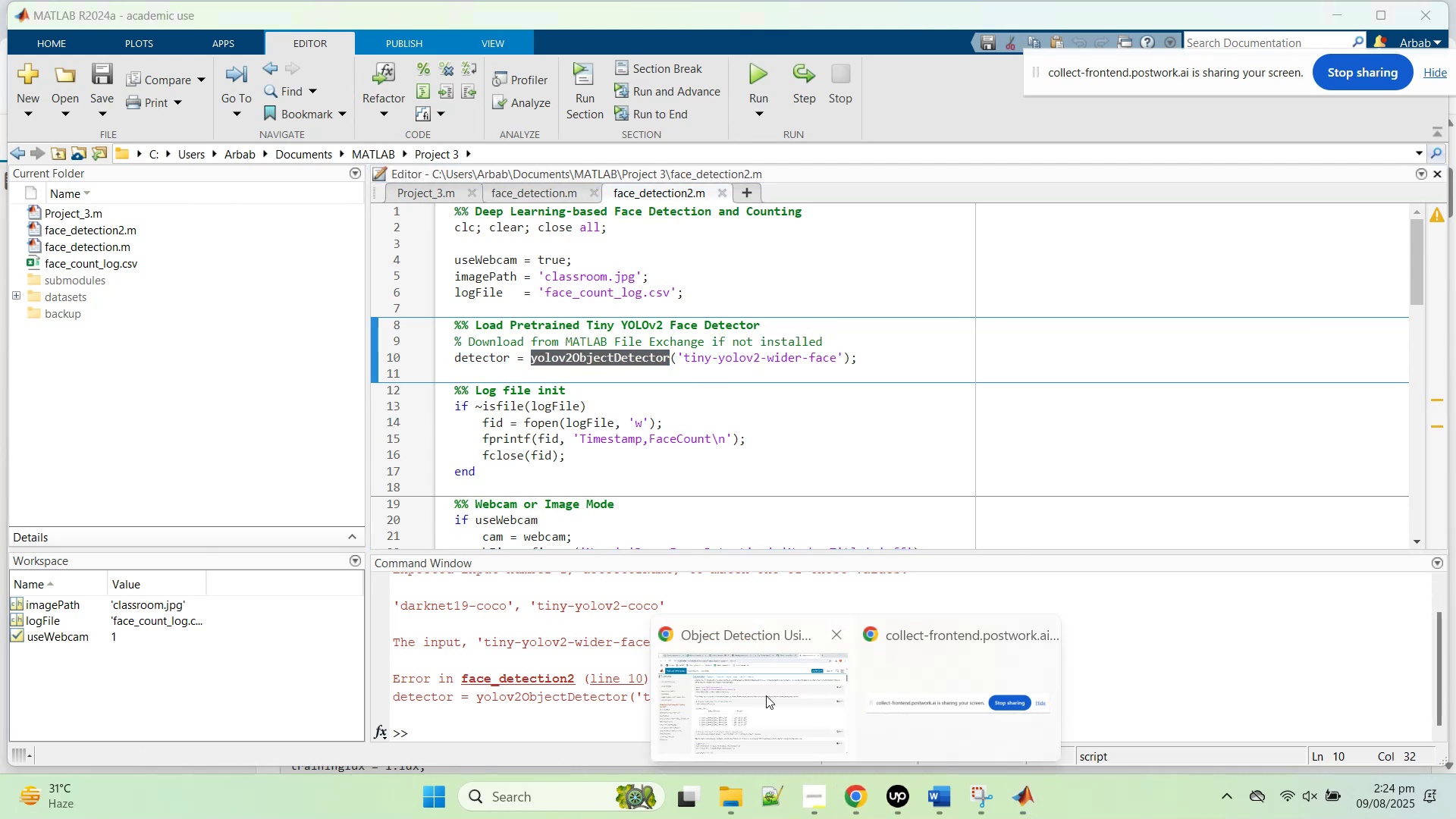 
left_click([766, 695])
 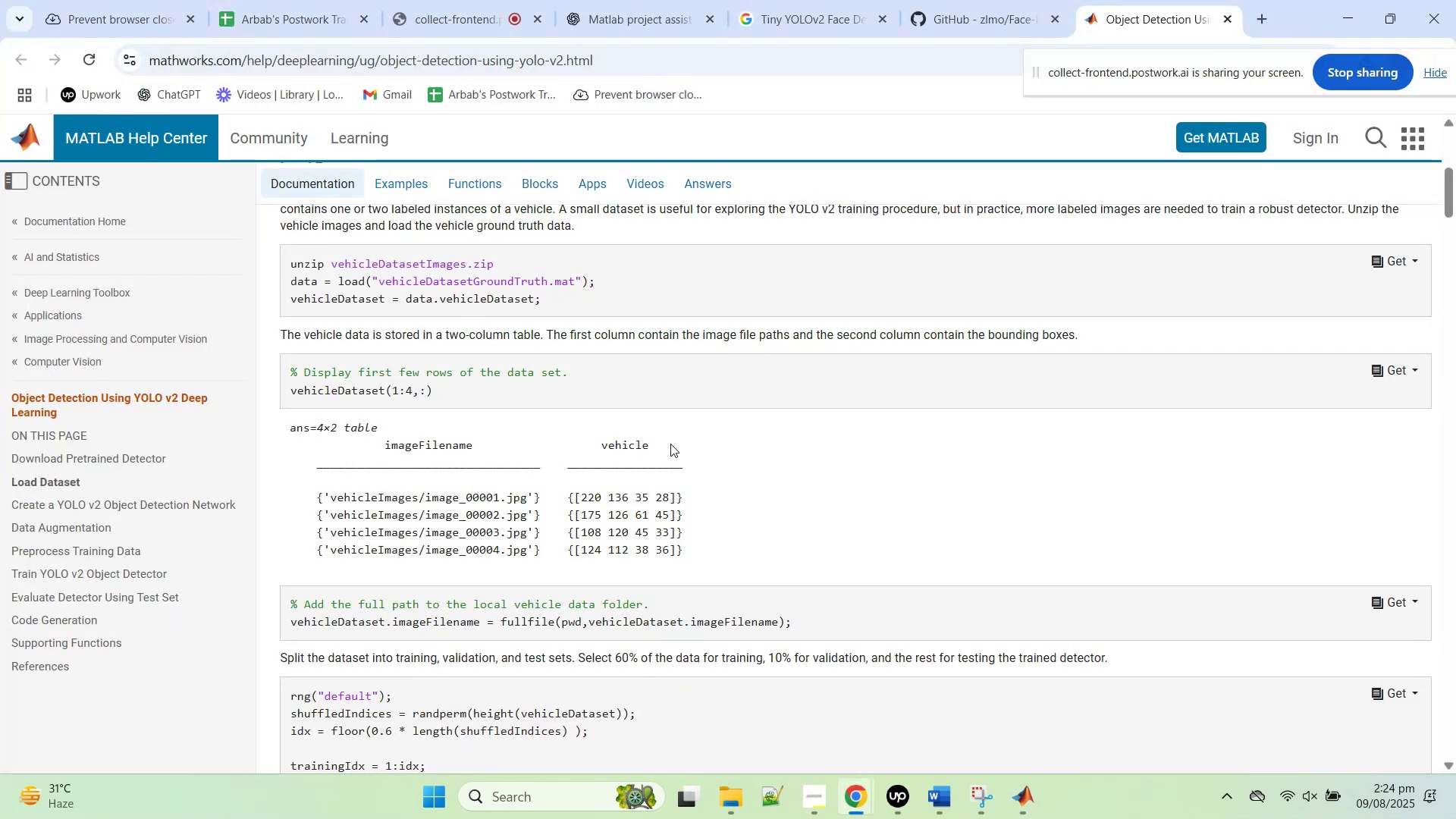 
scroll: coordinate [674, 422], scroll_direction: up, amount: 12.0
 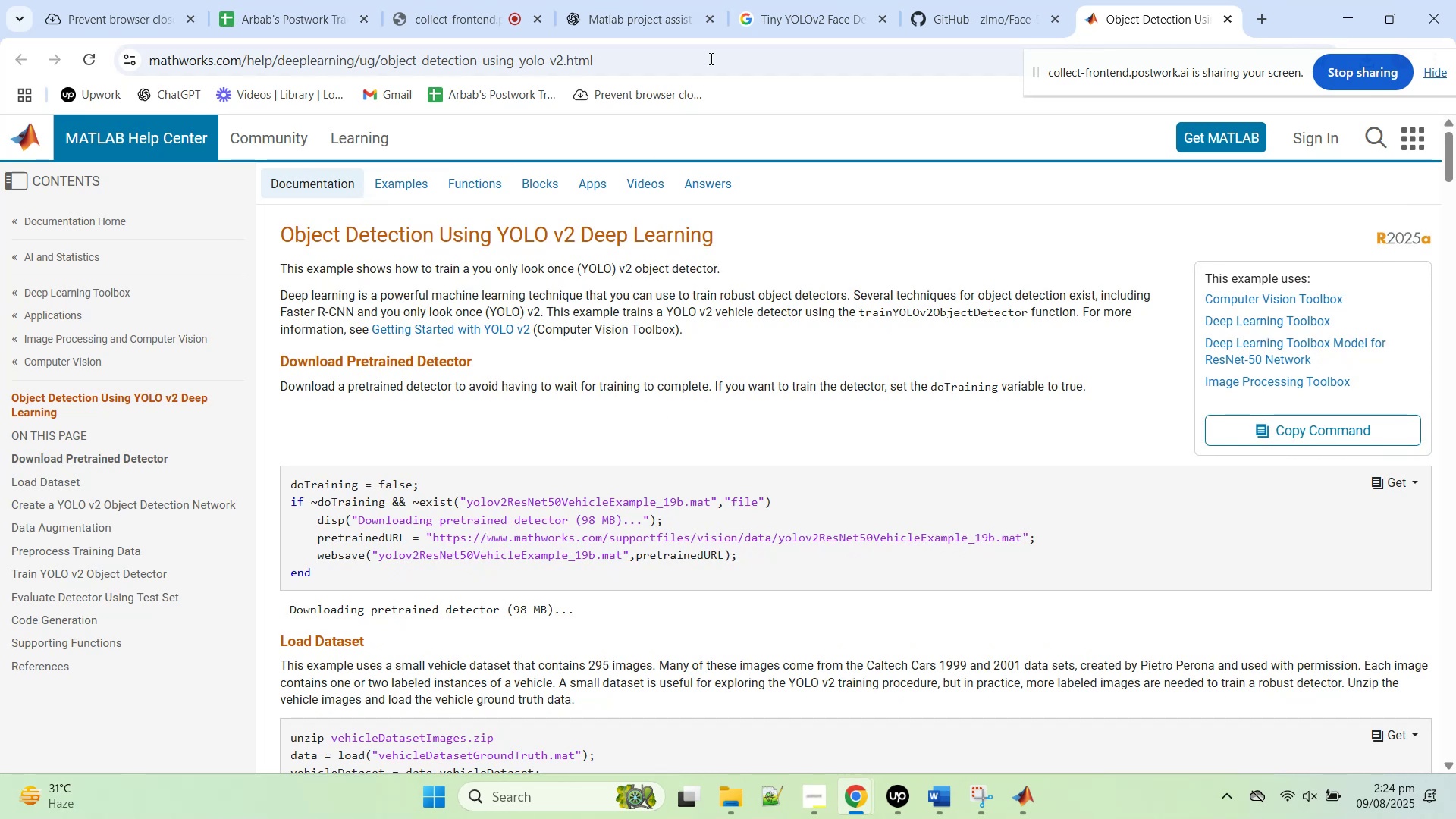 
left_click([802, 0])
 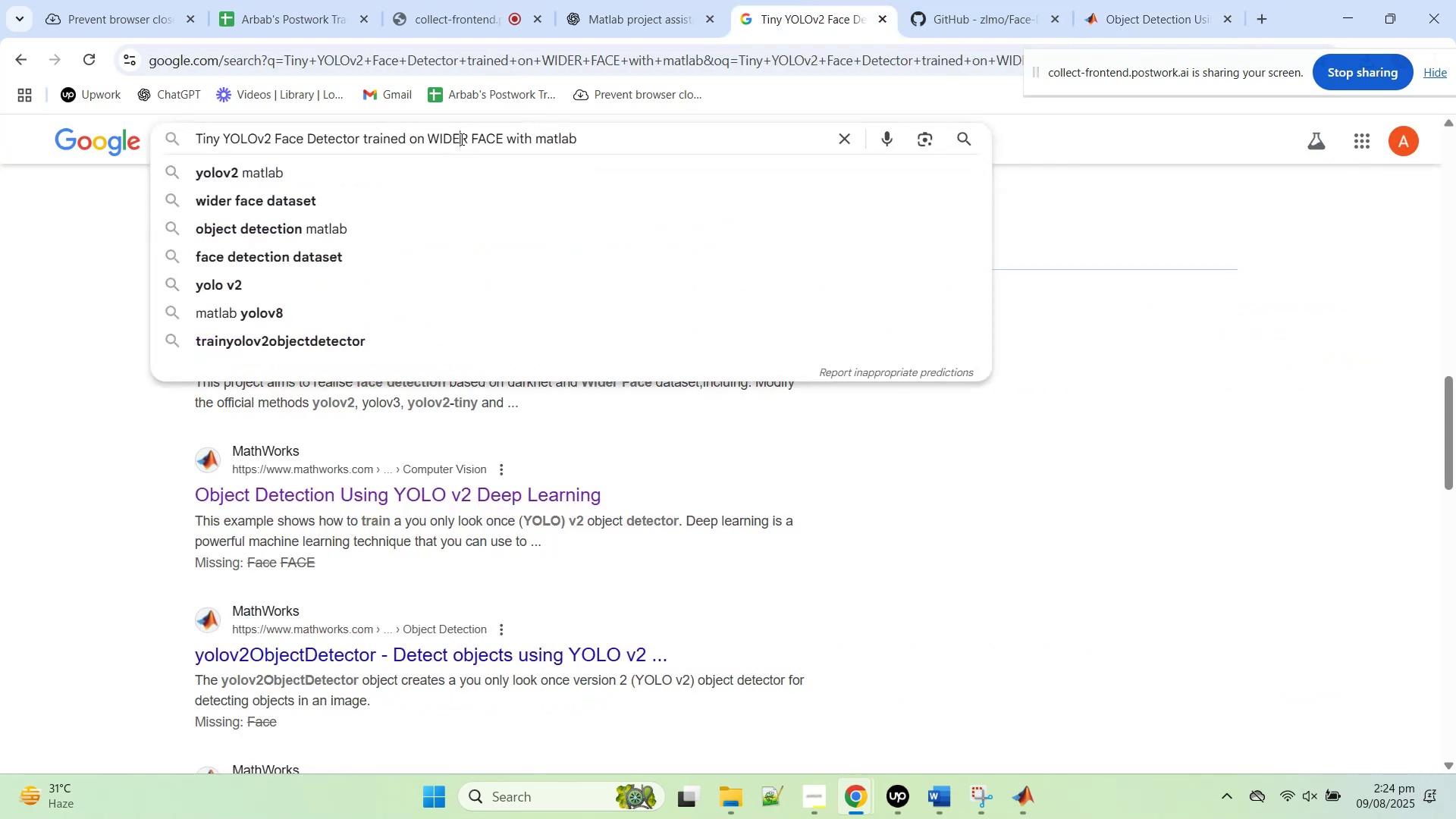 
key(Control+A)
 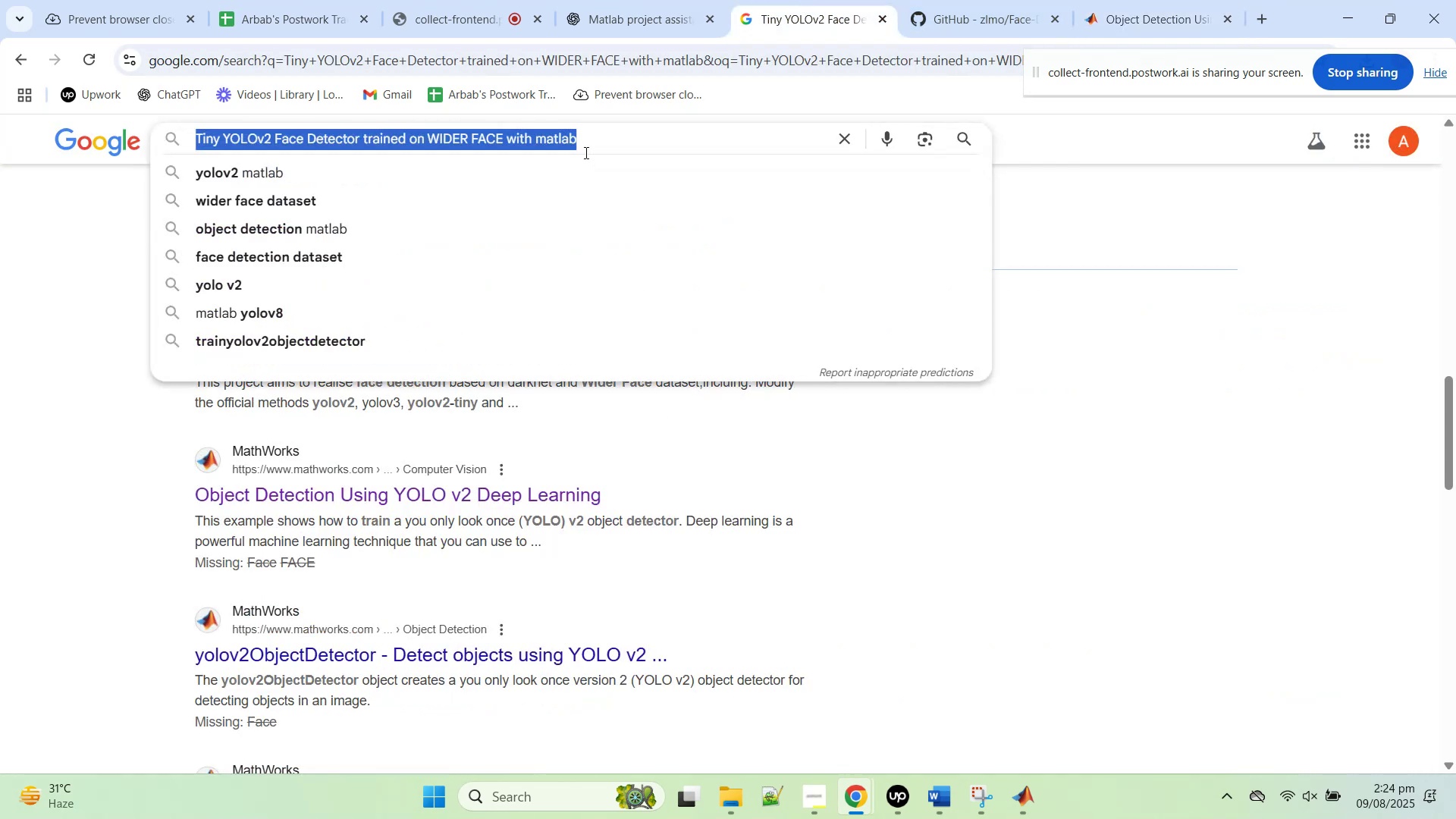 
key(Control+V)
 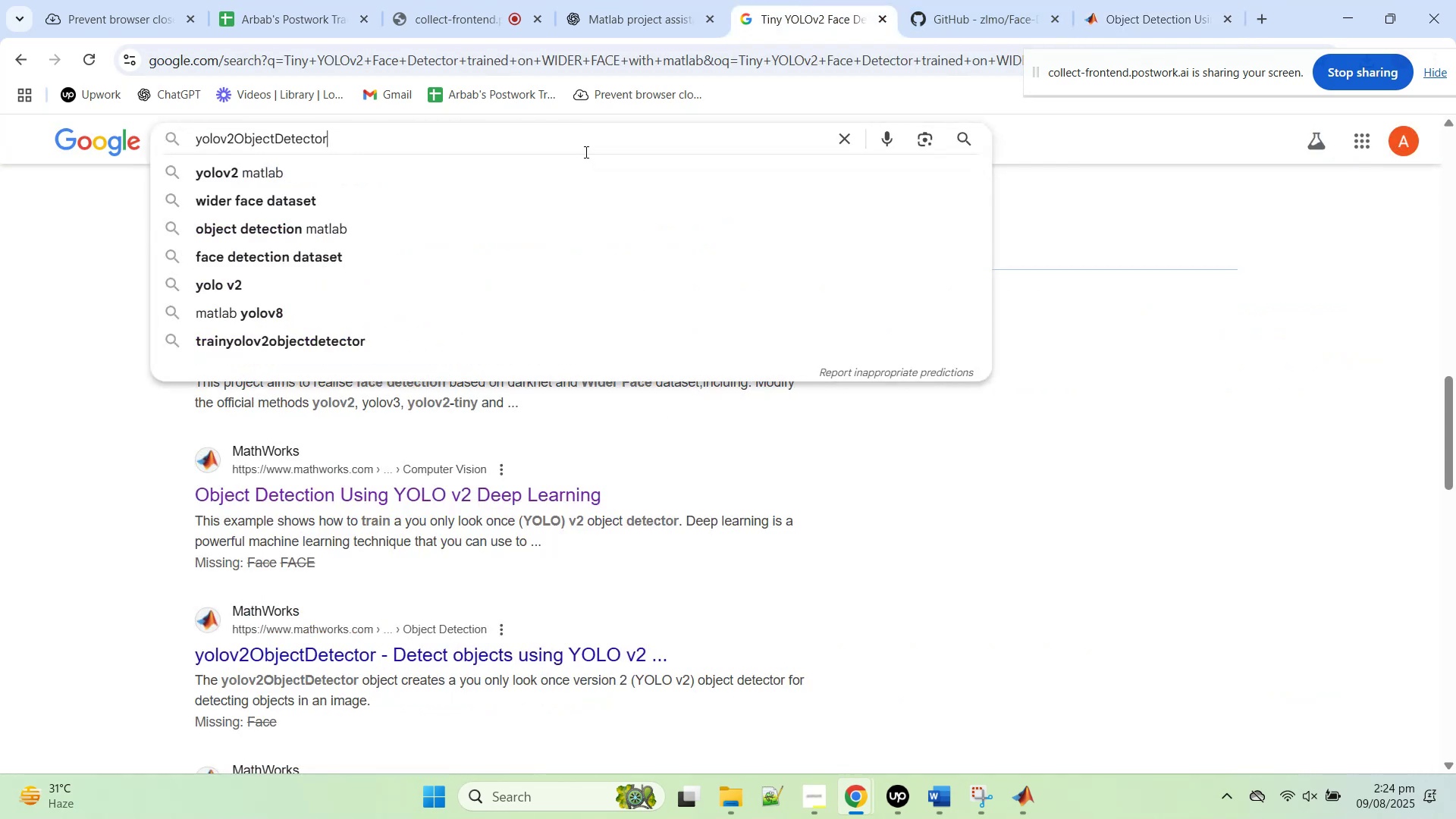 
key(Space)
 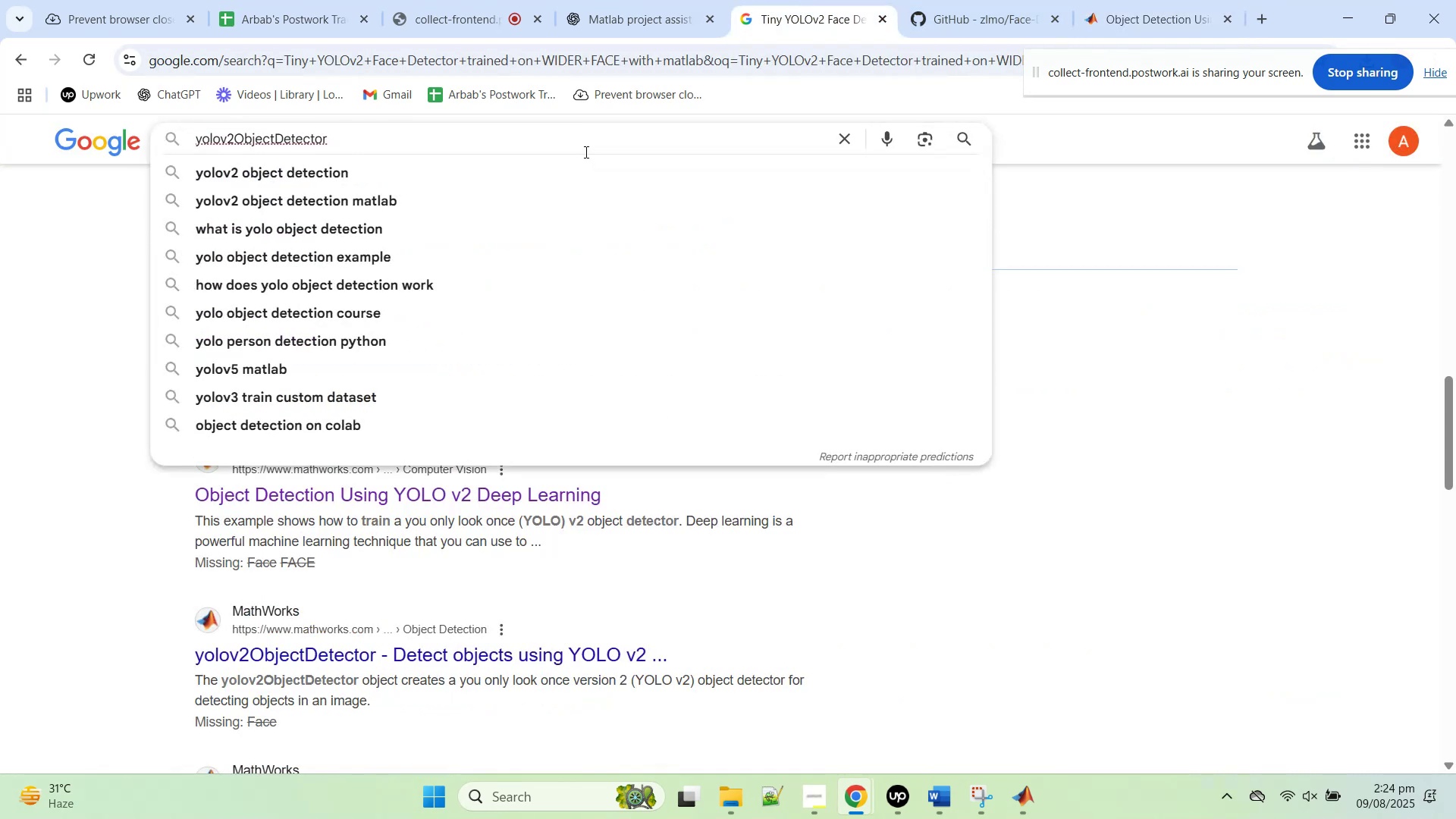 
key(ArrowDown)
 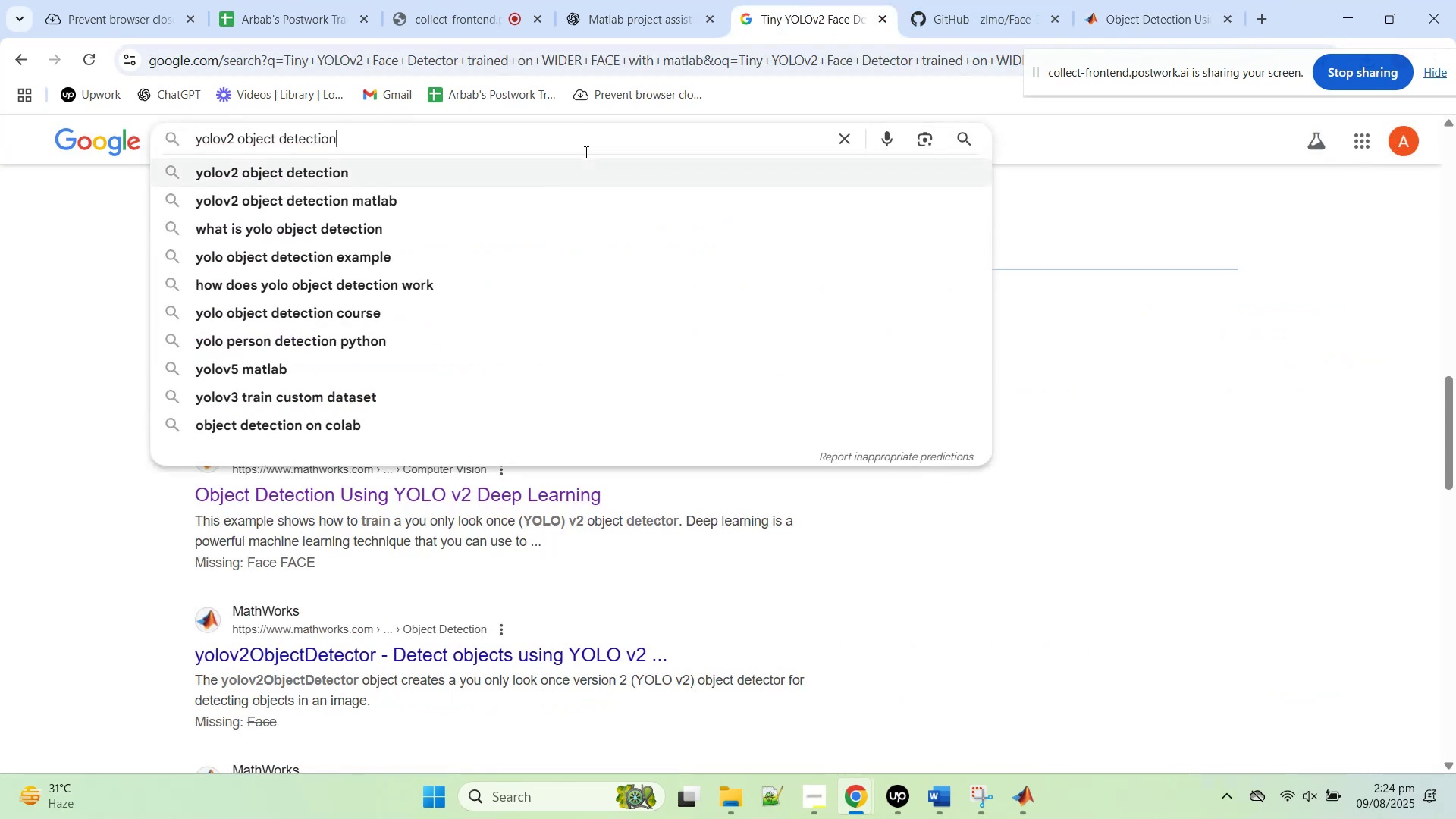 
key(ArrowDown)
 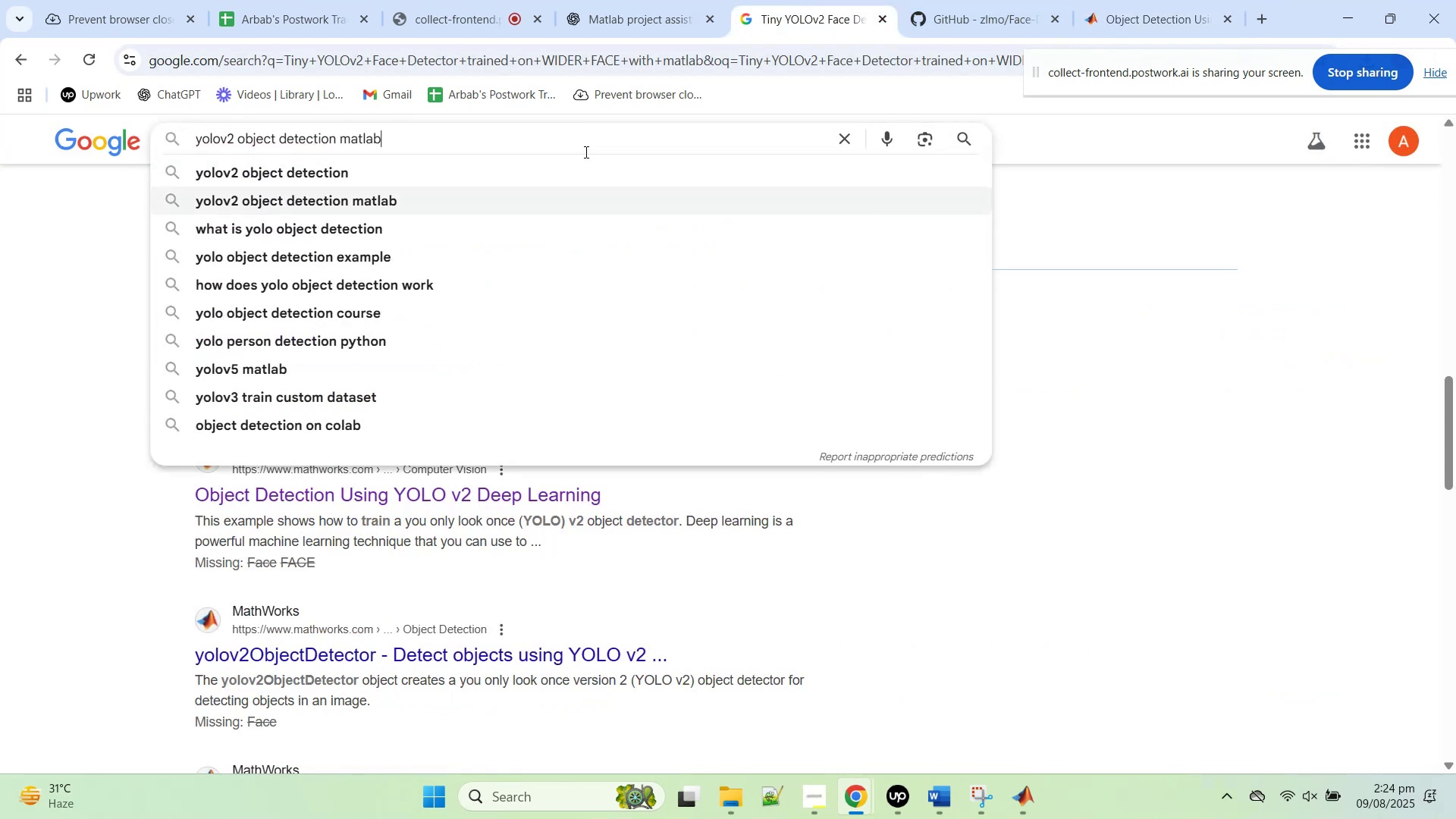 
key(Enter)
 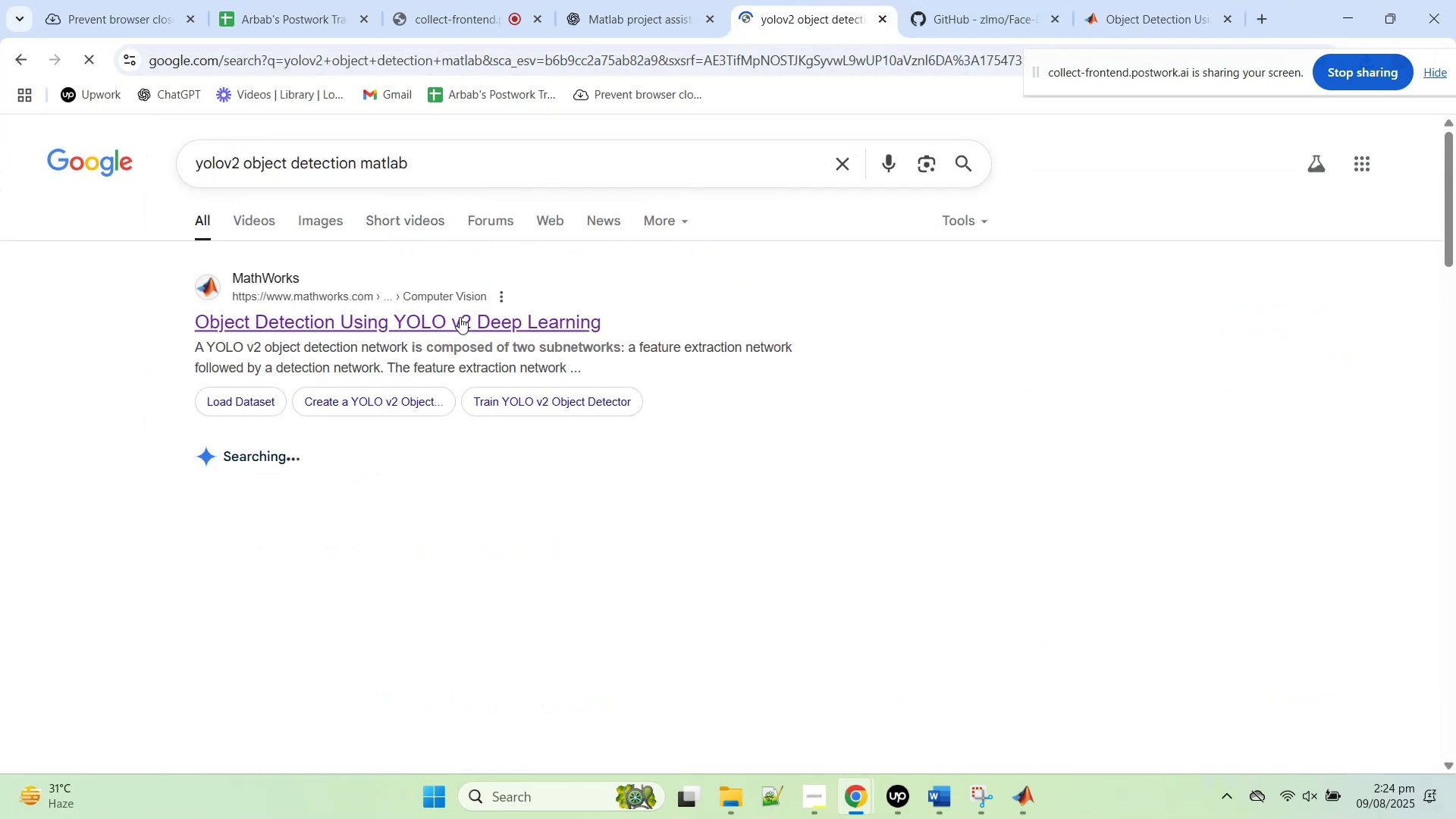 
left_click([459, 315])
 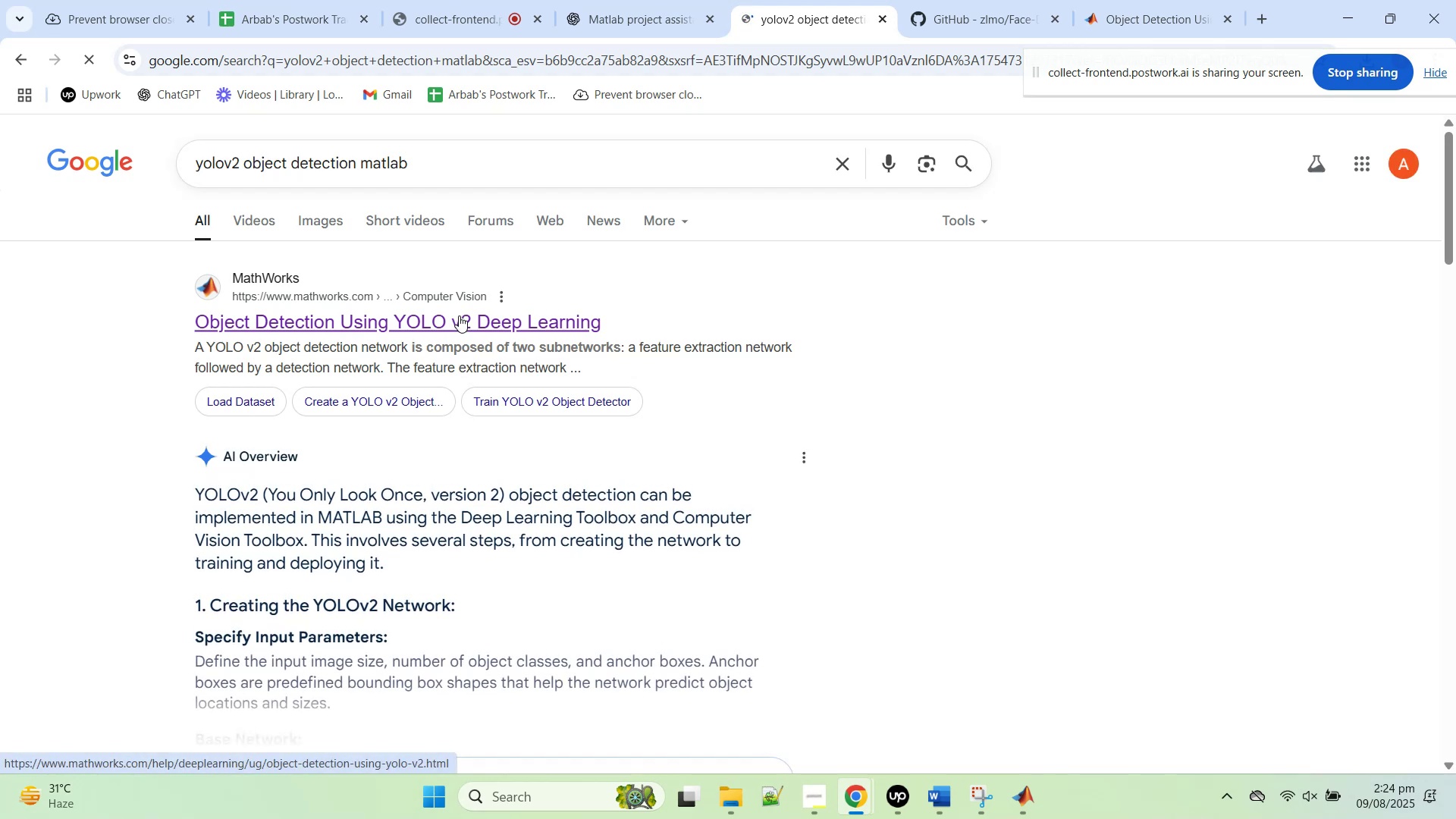 
mouse_move([493, 335])
 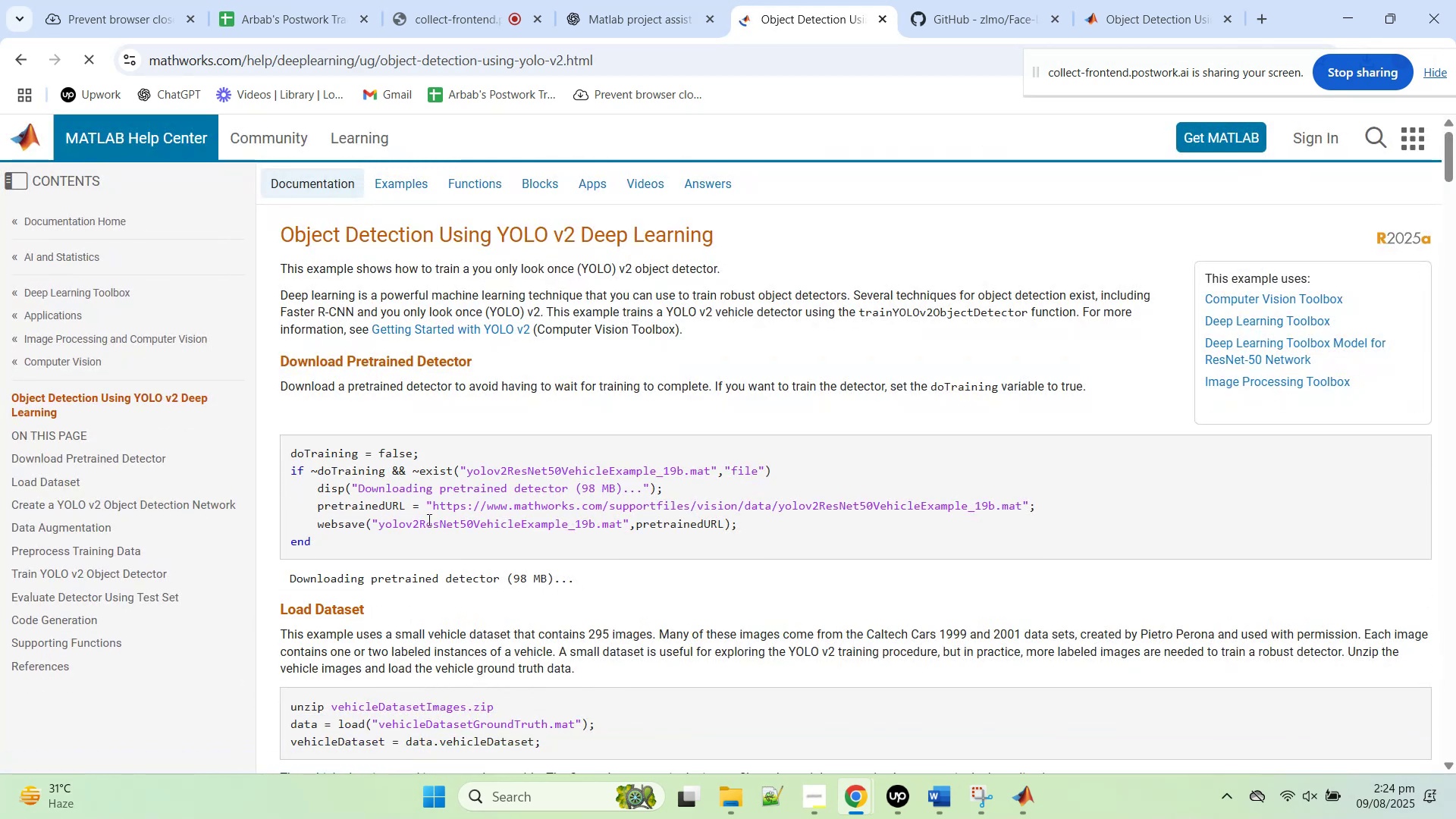 
scroll: coordinate [494, 413], scroll_direction: down, amount: 8.0
 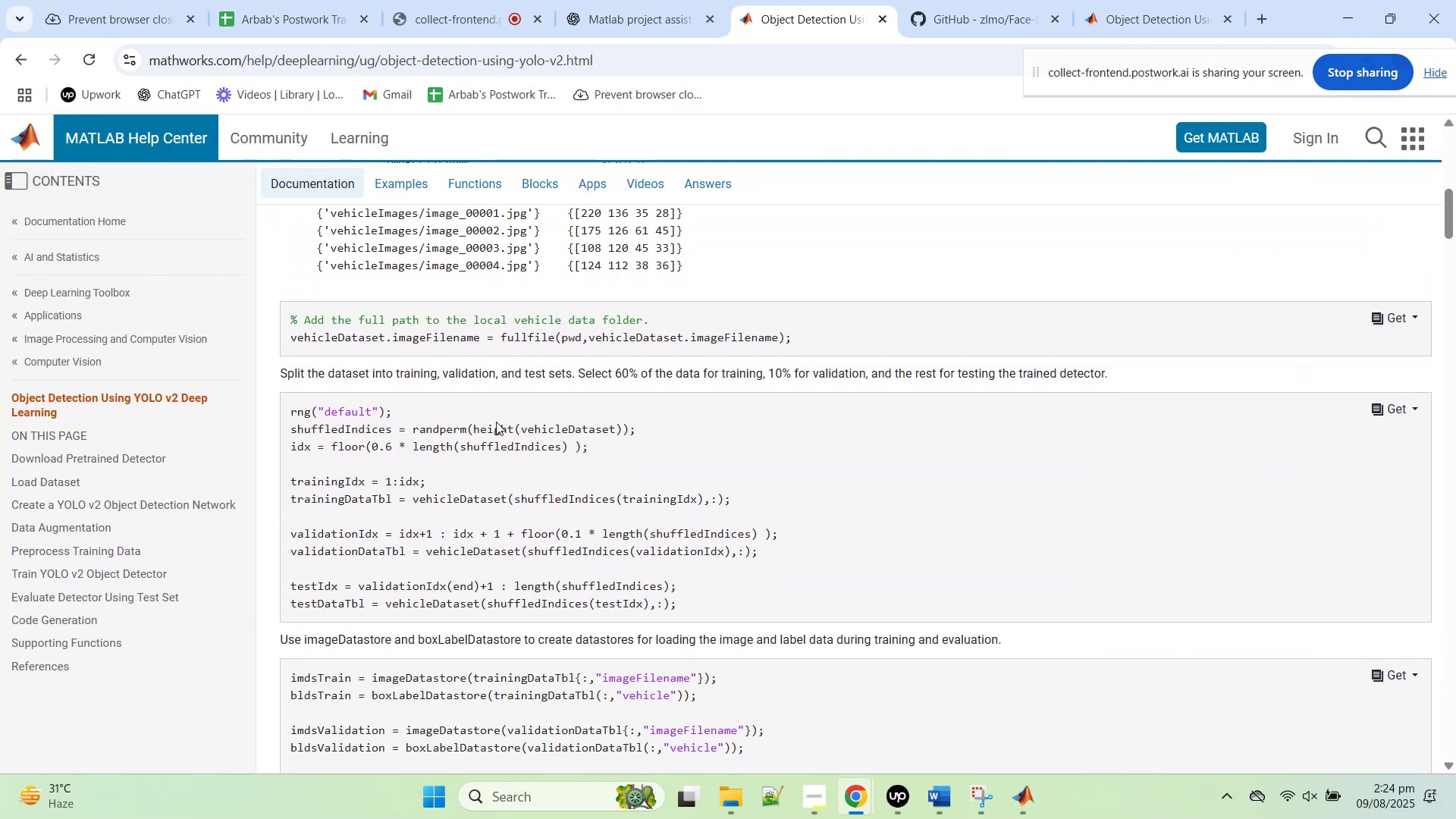 
scroll: coordinate [497, 428], scroll_direction: down, amount: 3.0
 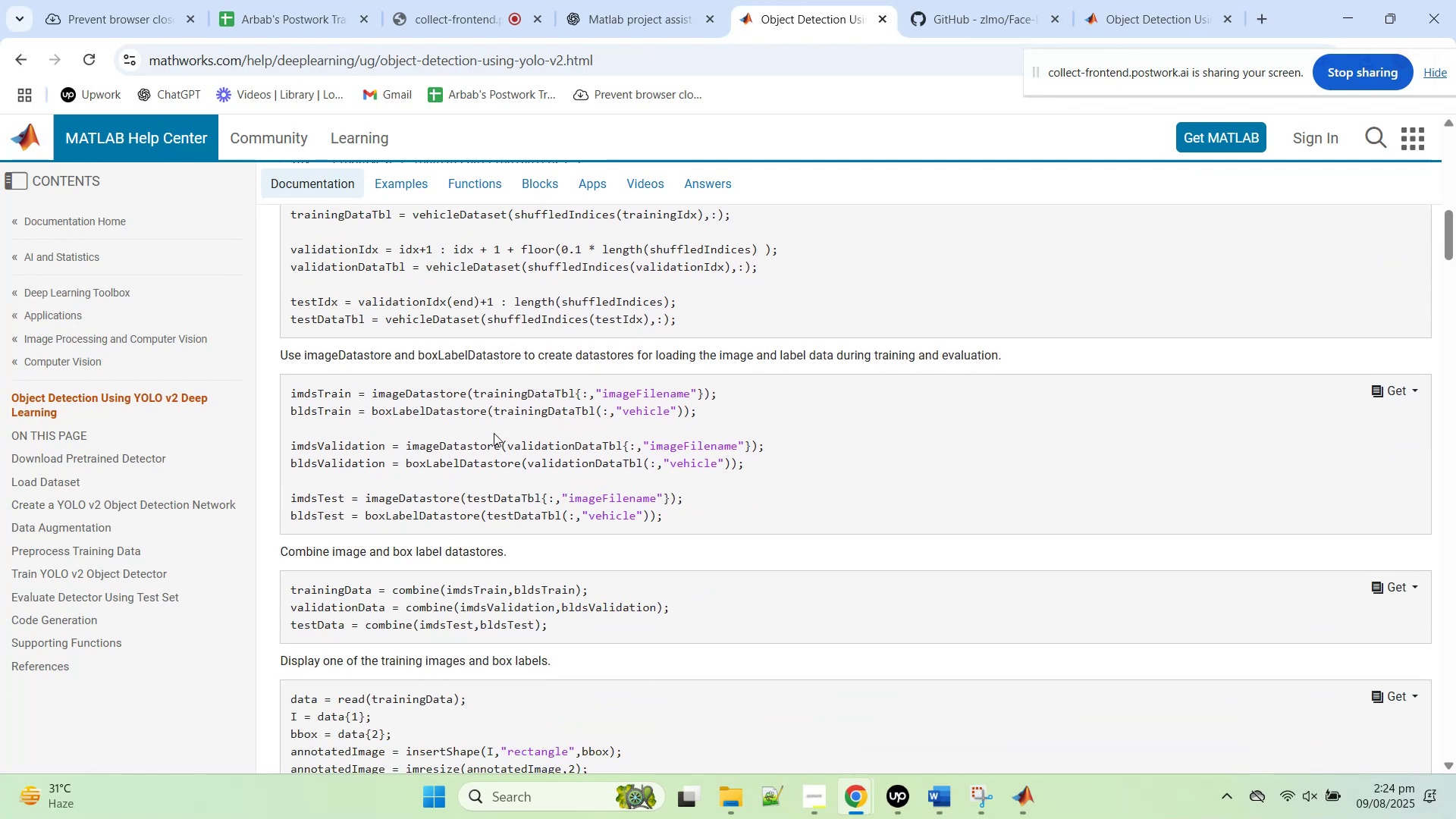 
scroll: coordinate [511, 381], scroll_direction: up, amount: 19.0
 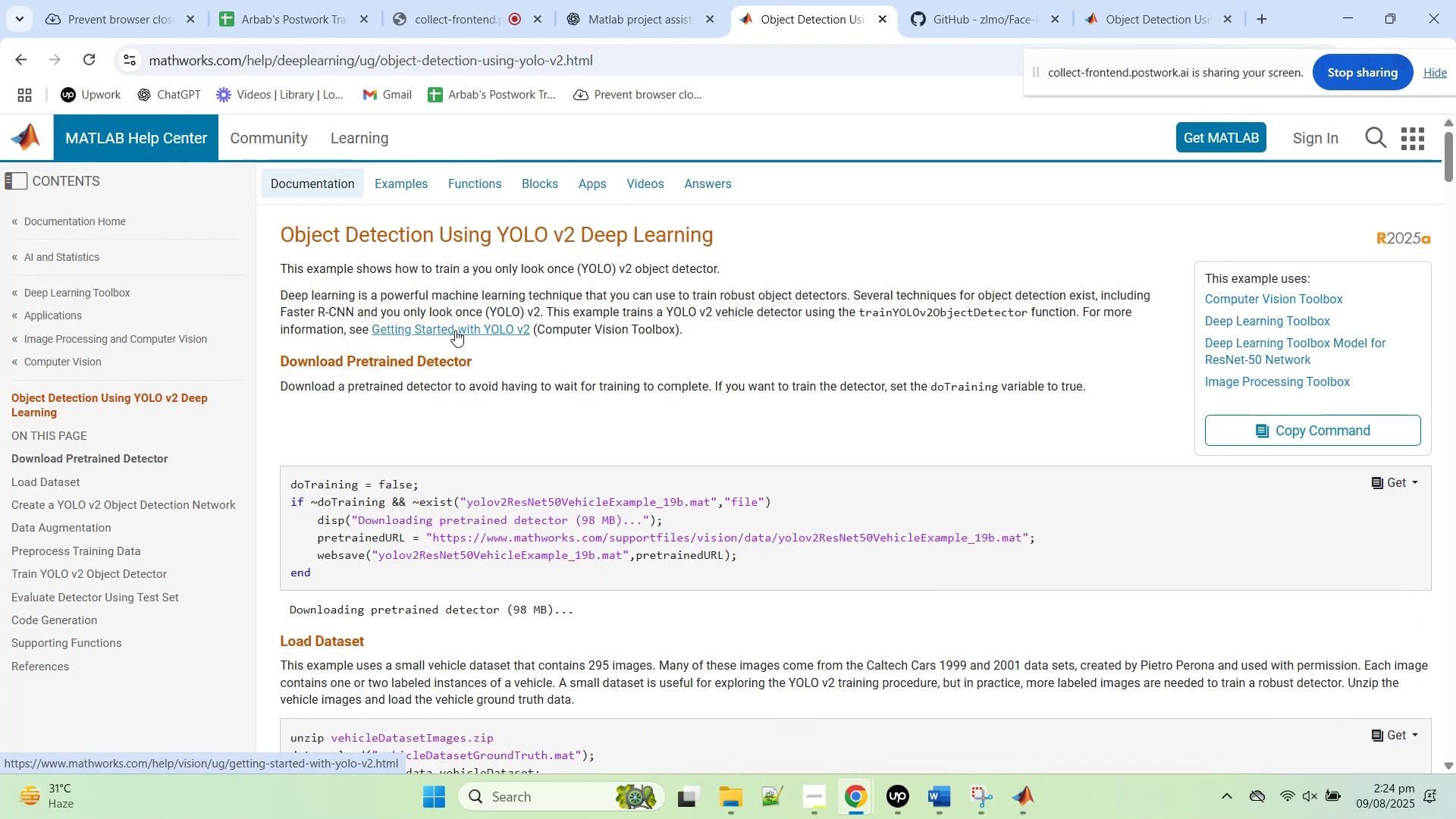 
wait(6.63)
 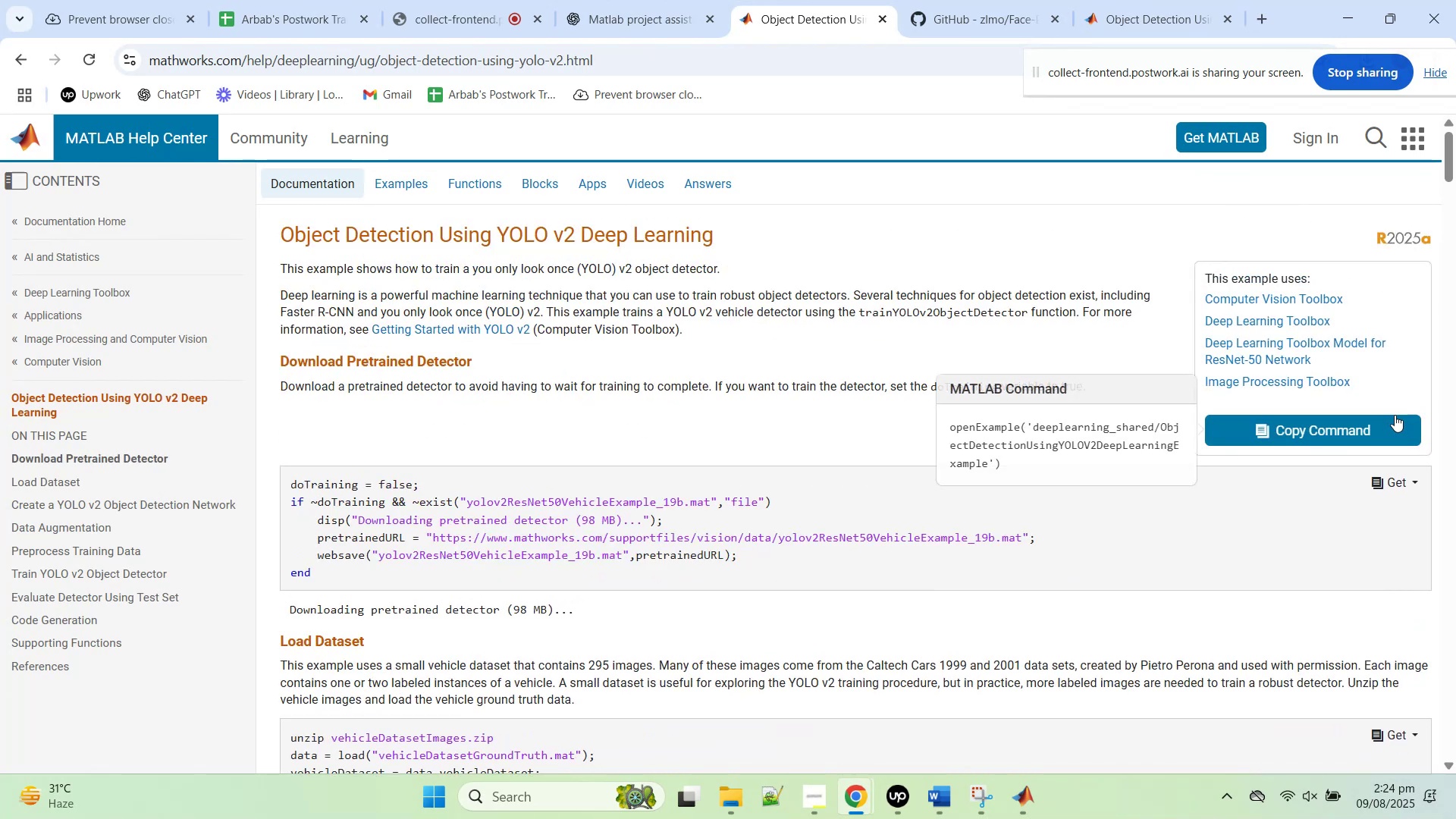 
left_click([457, 330])
 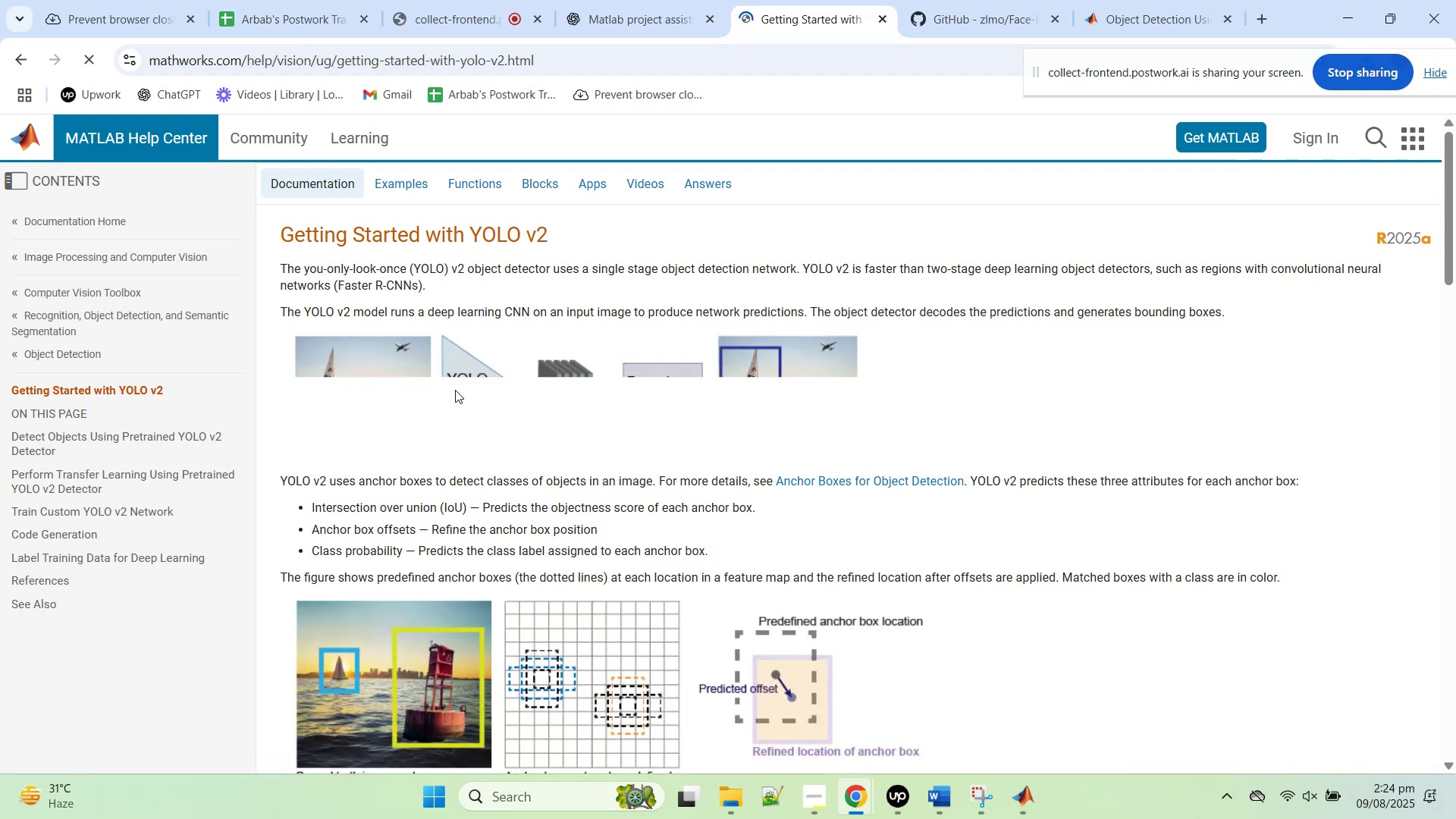 
scroll: coordinate [476, 380], scroll_direction: down, amount: 16.0
 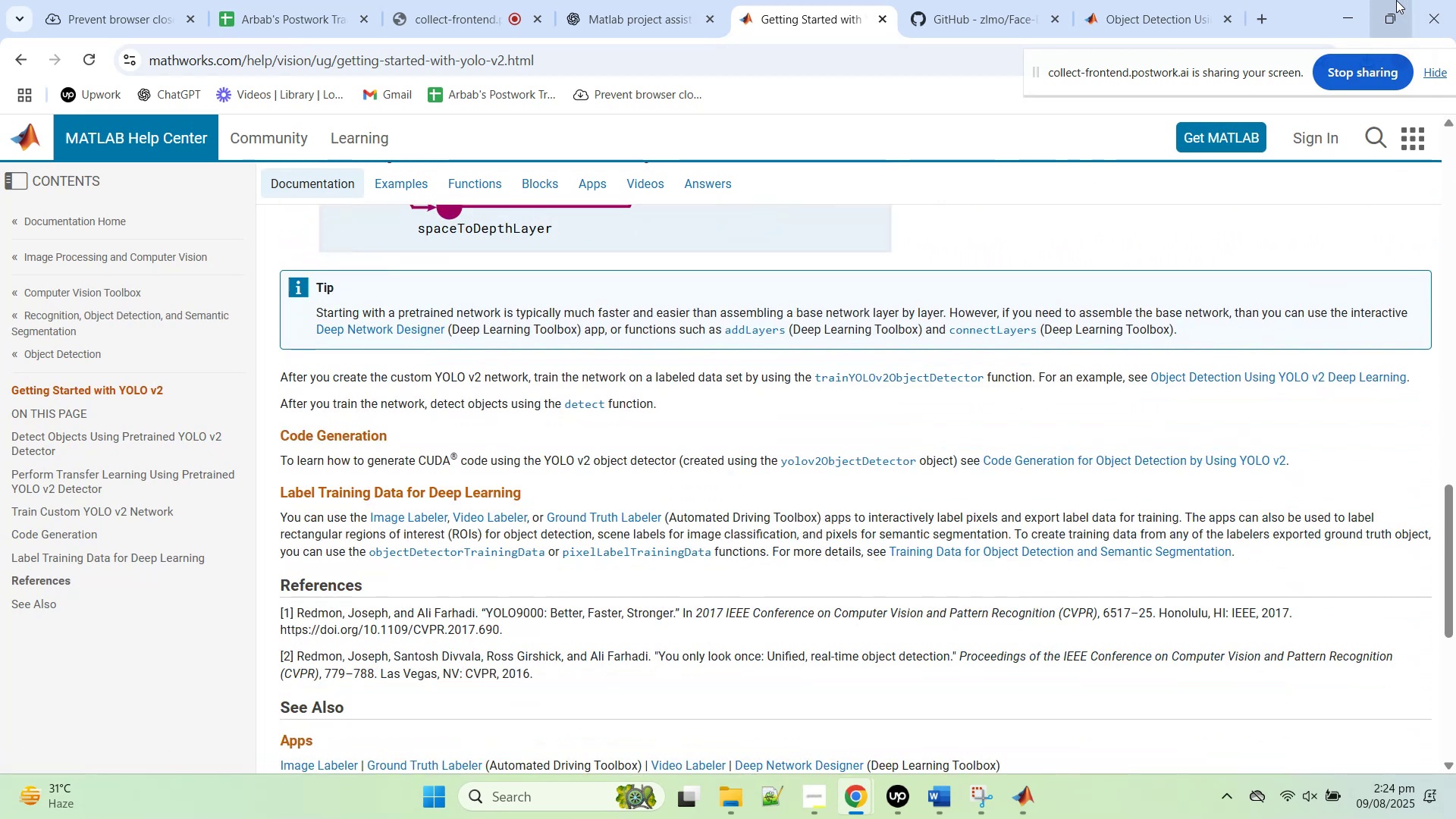 
left_click([1356, 5])
 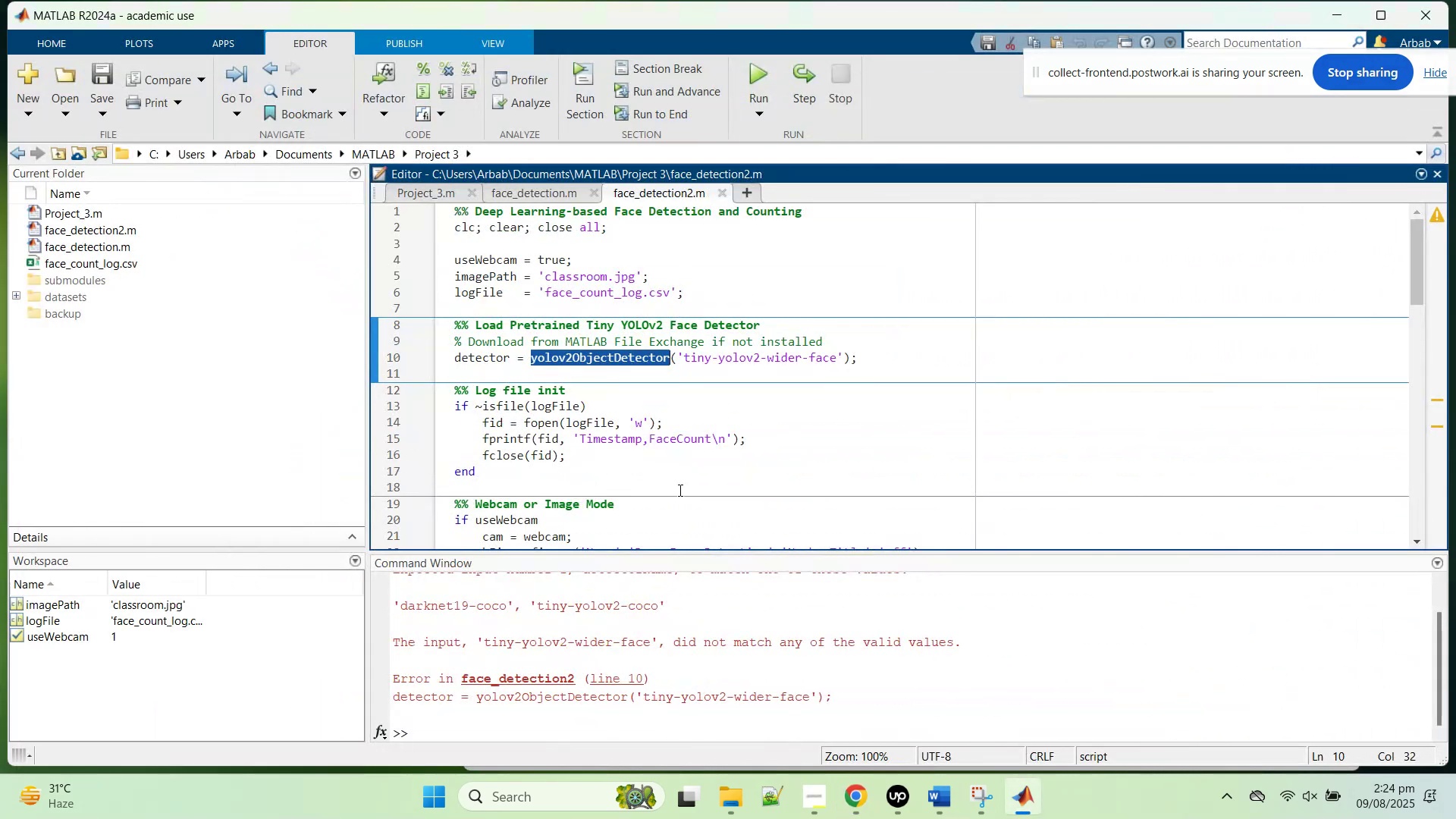 
left_click([754, 417])
 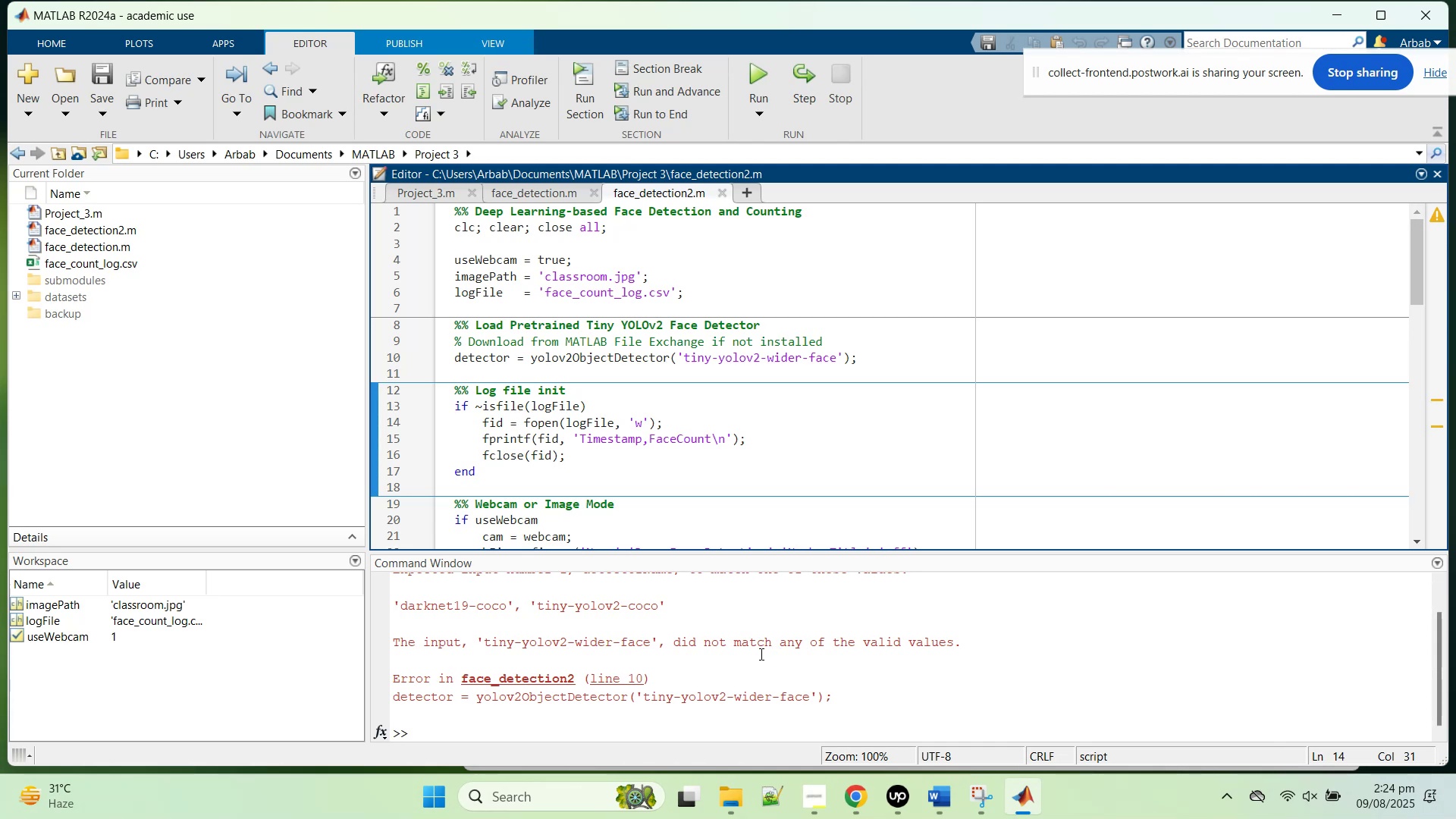 
wait(10.48)
 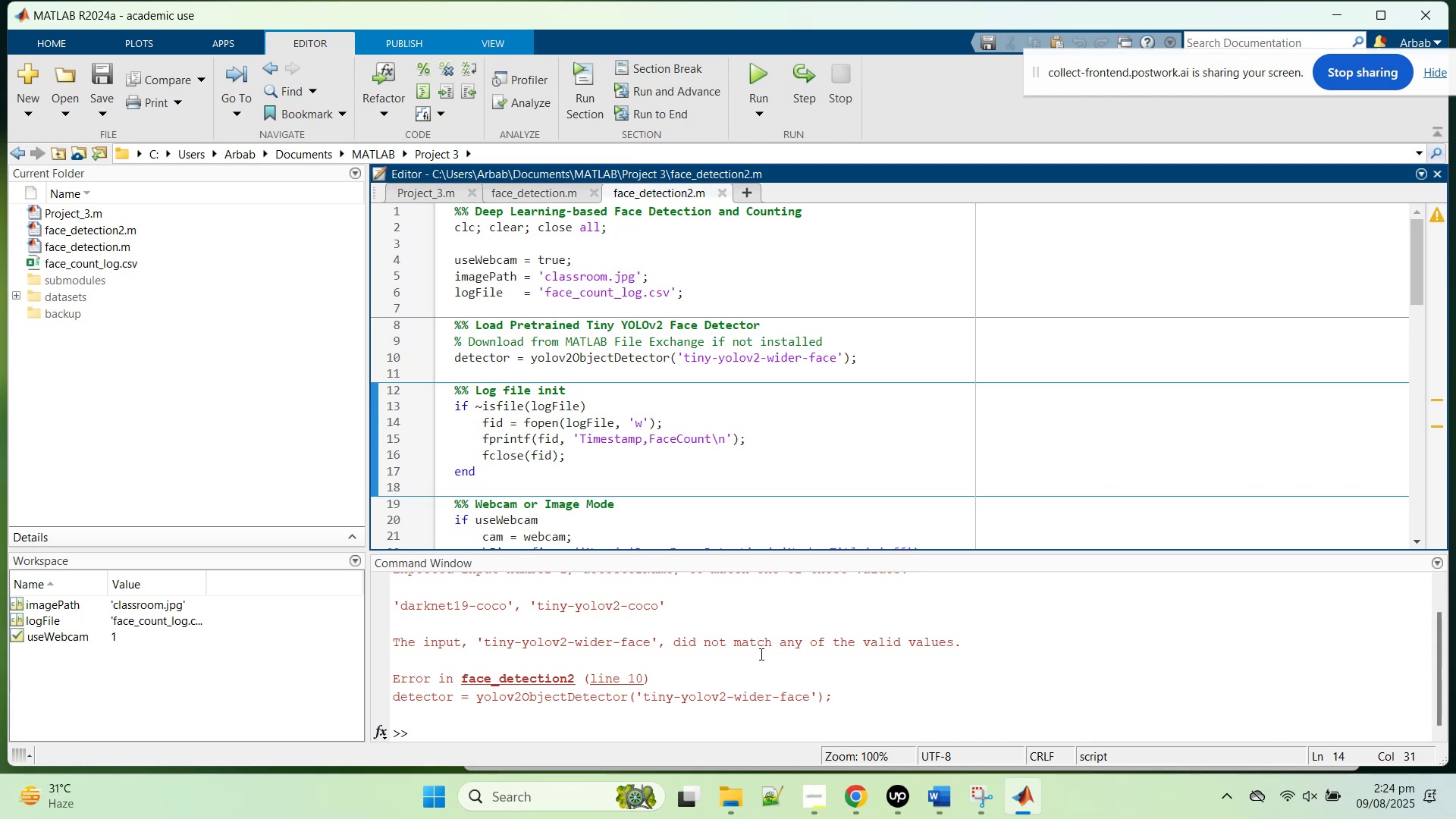 
left_click([734, 354])
 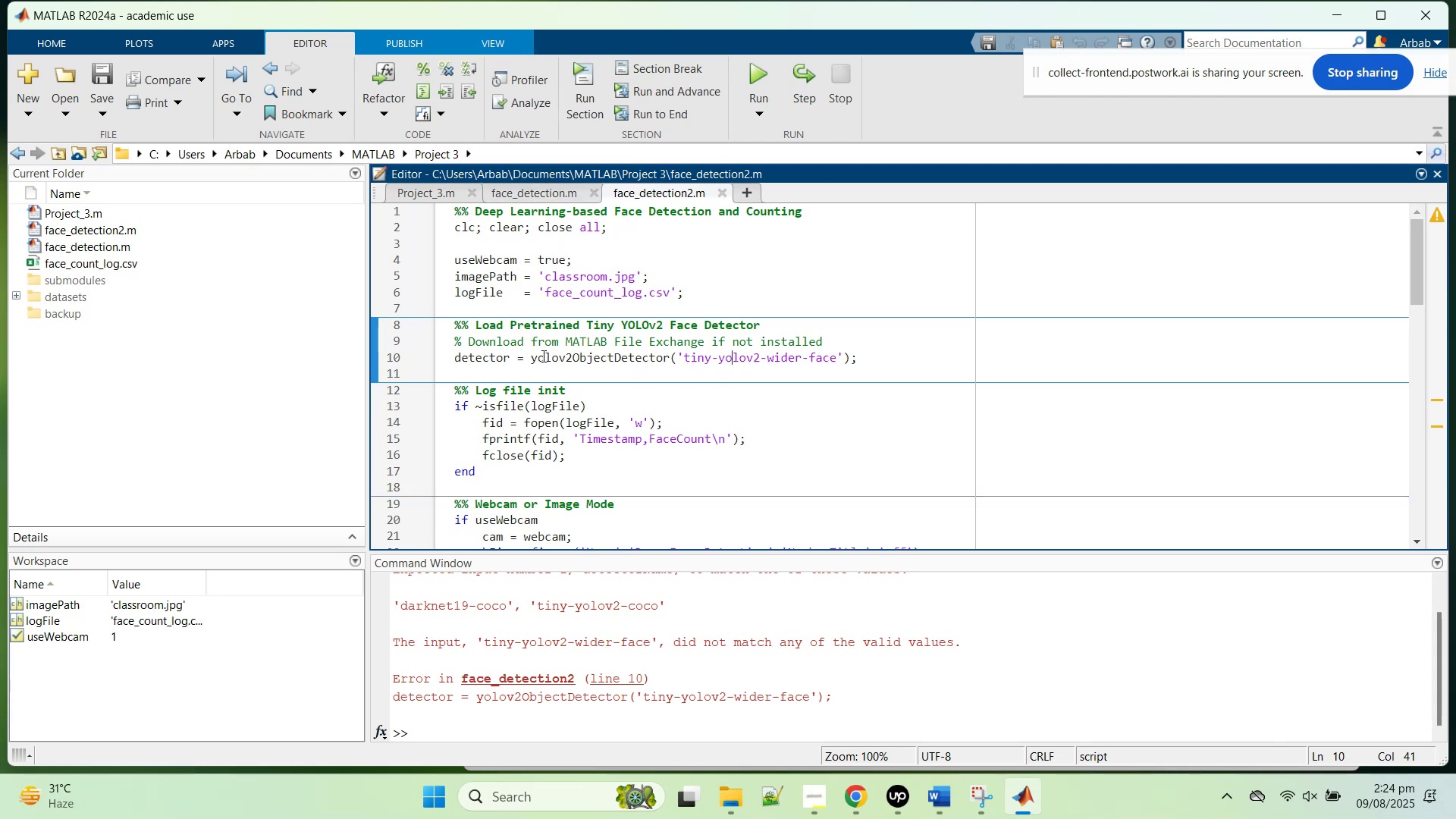 
left_click_drag(start_coordinate=[765, 326], to_coordinate=[509, 323])
 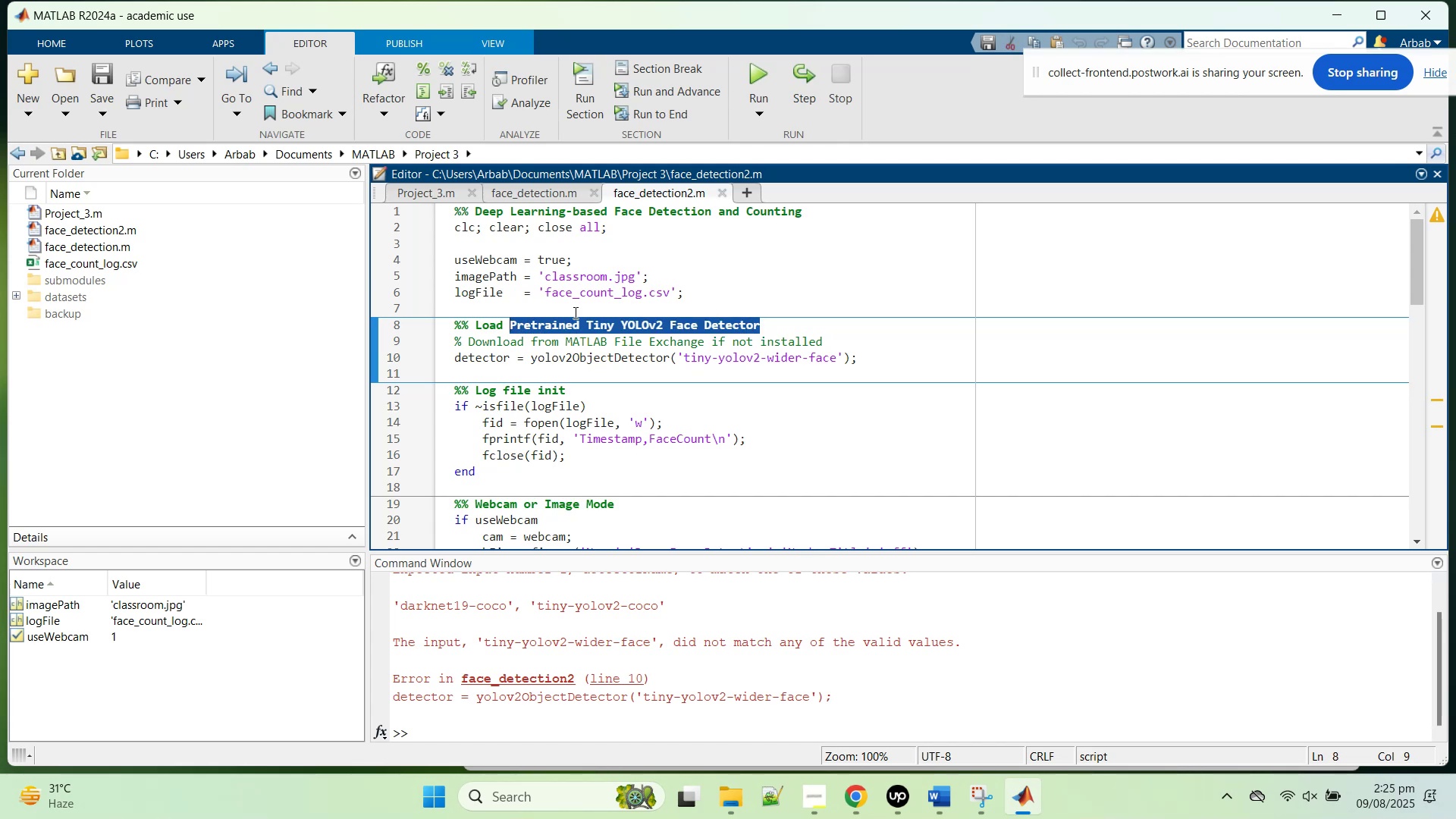 
key(Control+C)
 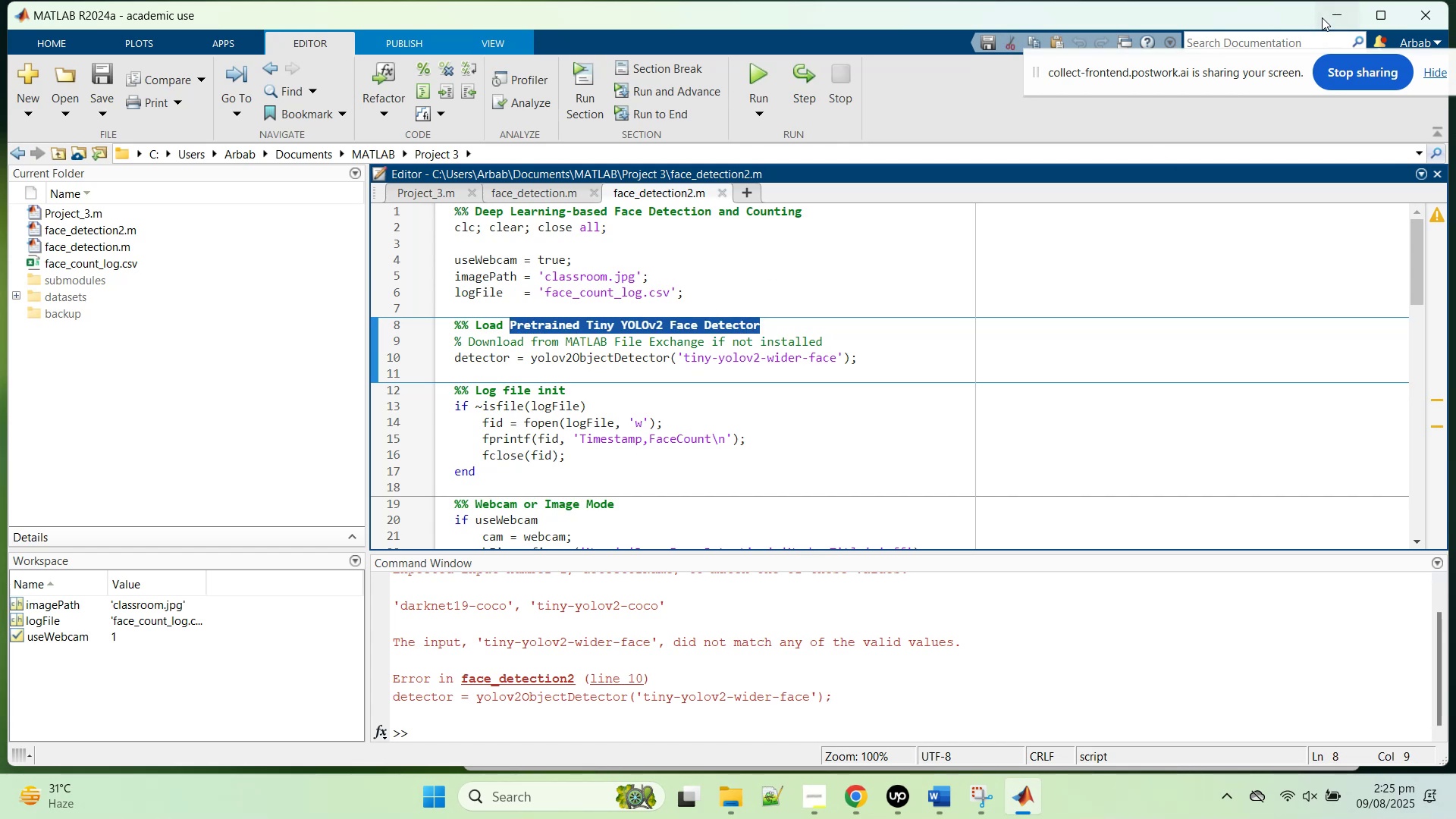 
left_click([1322, 16])
 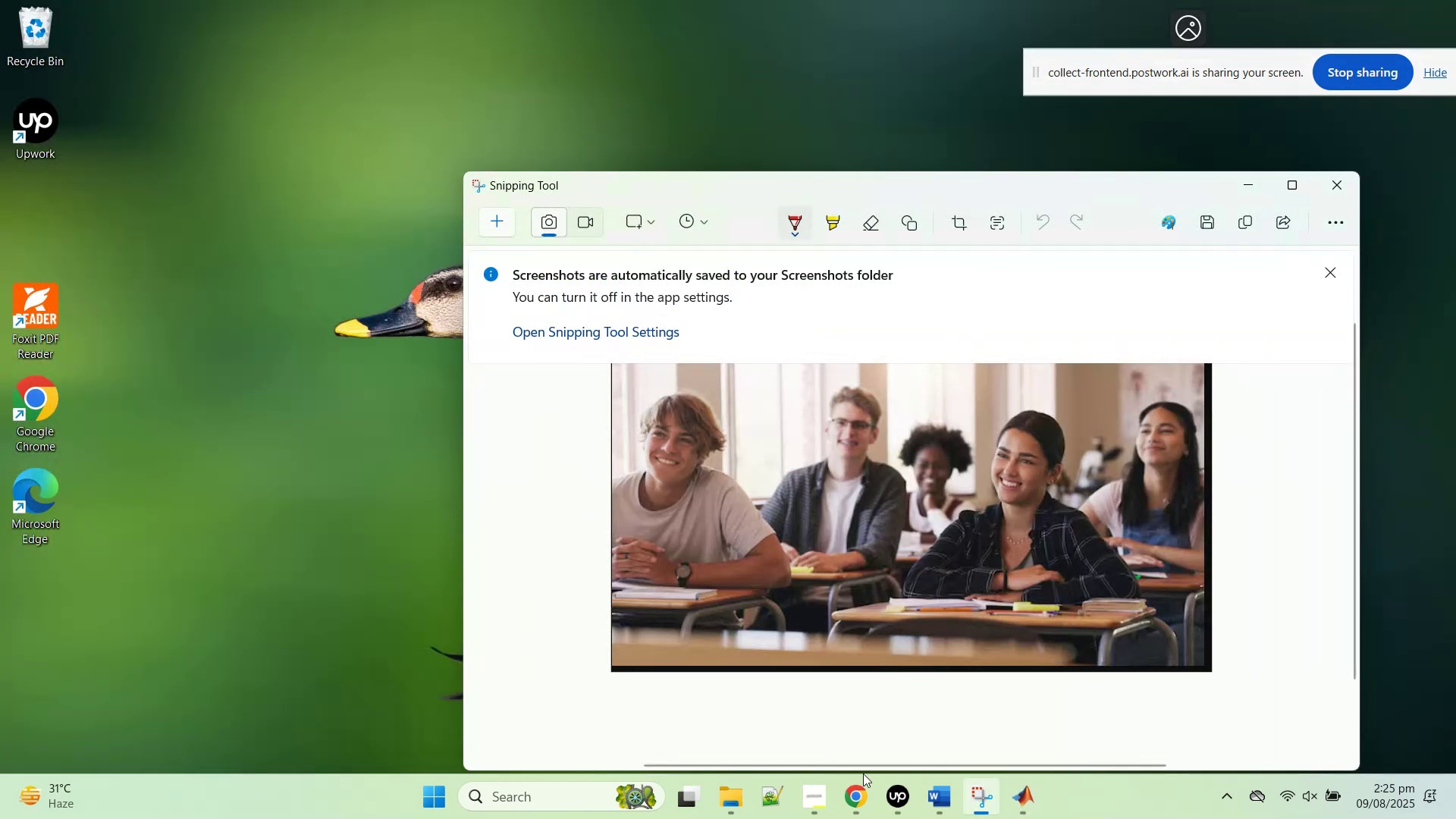 
left_click([864, 796])
 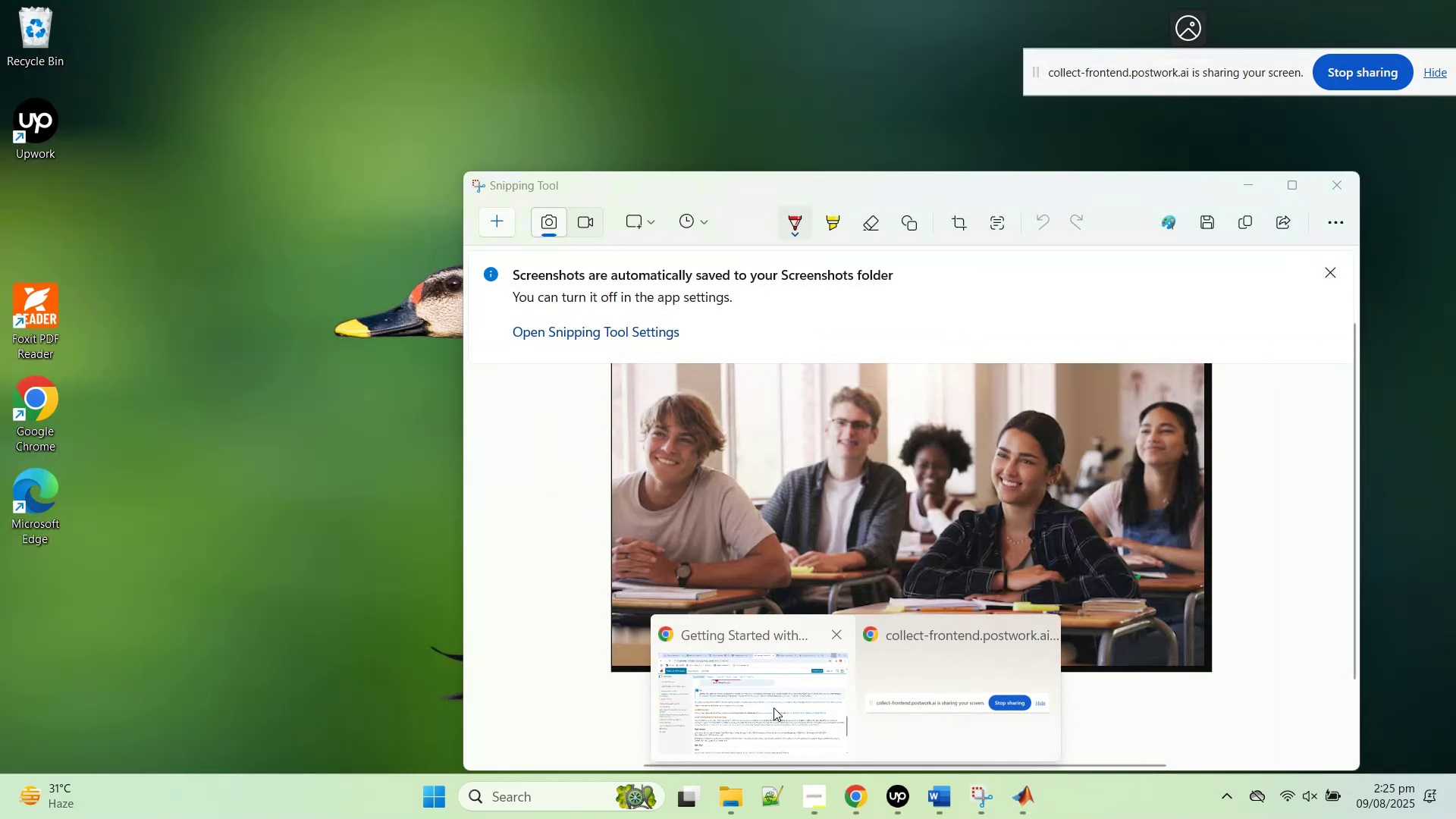 
left_click([770, 701])
 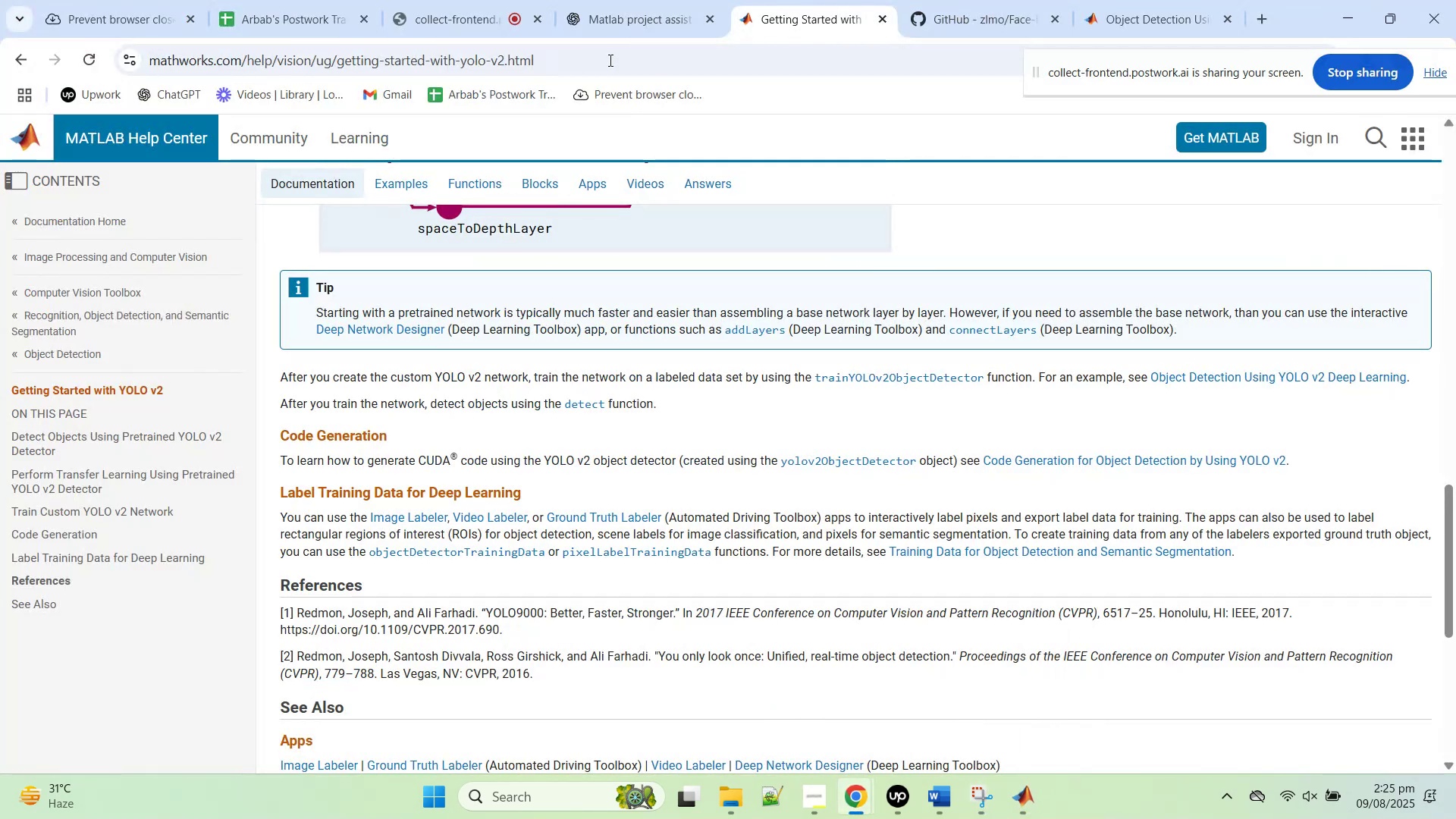 
left_click([607, 52])
 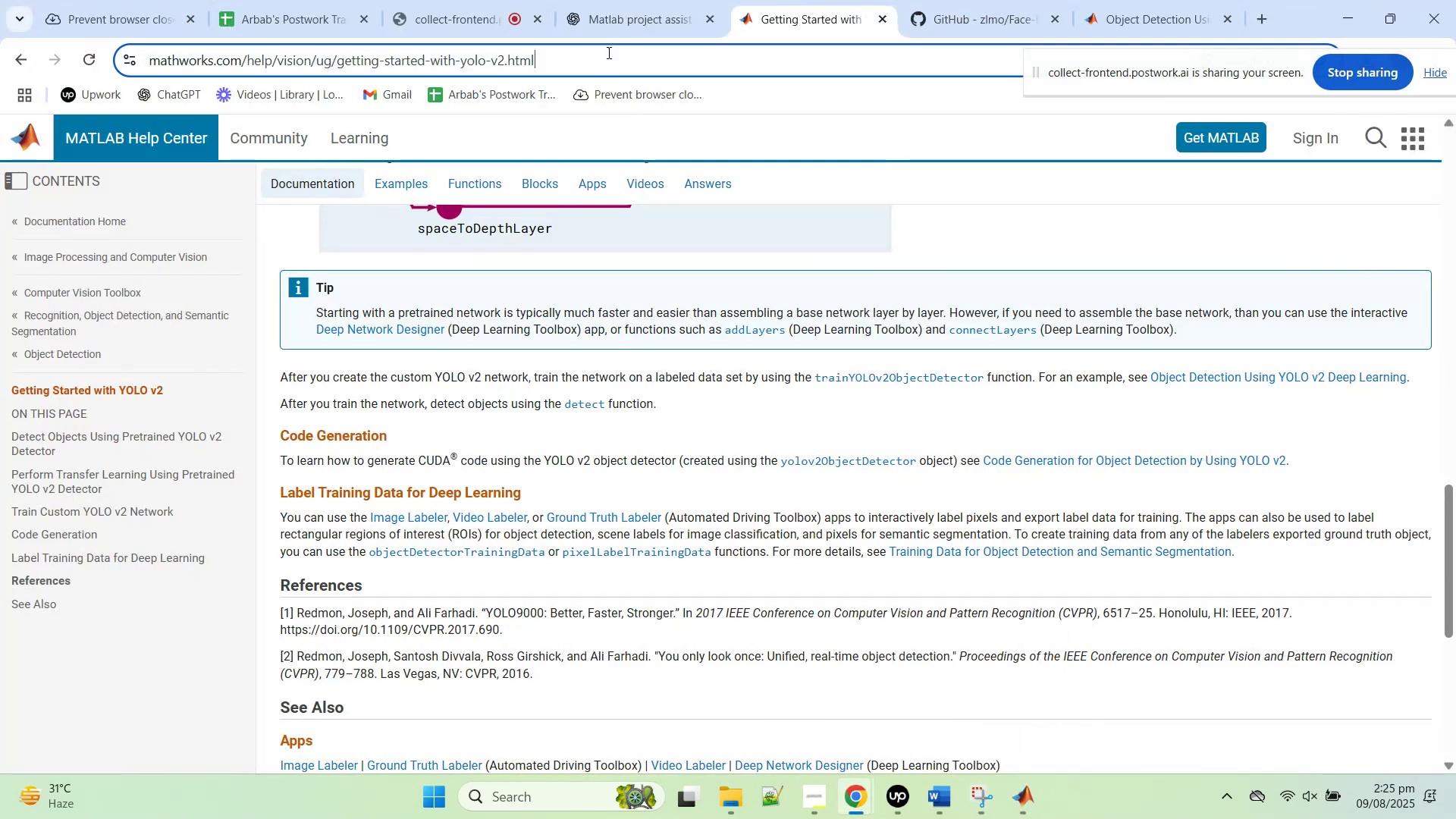 
key(Control+V)
 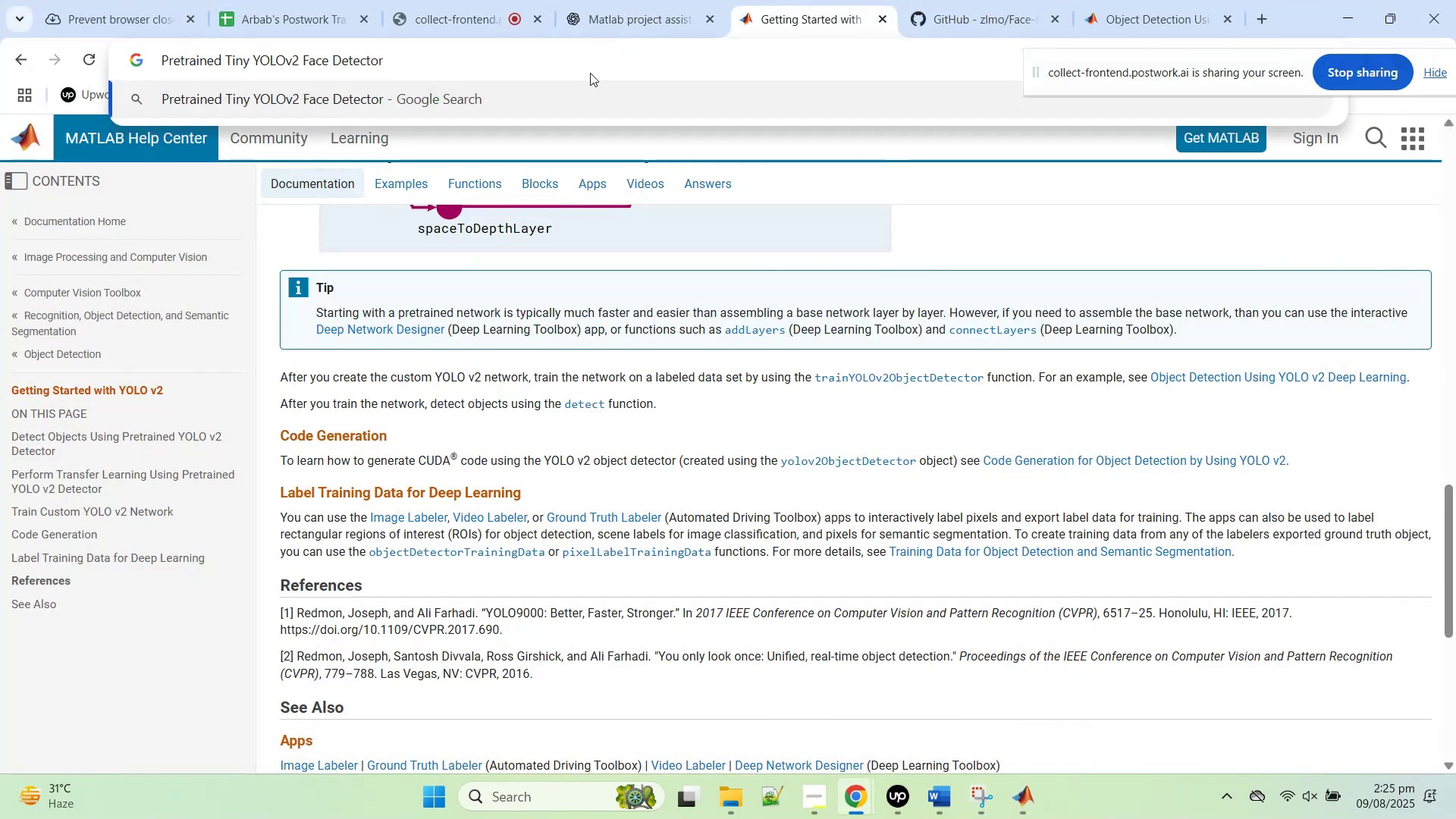 
key(Enter)
 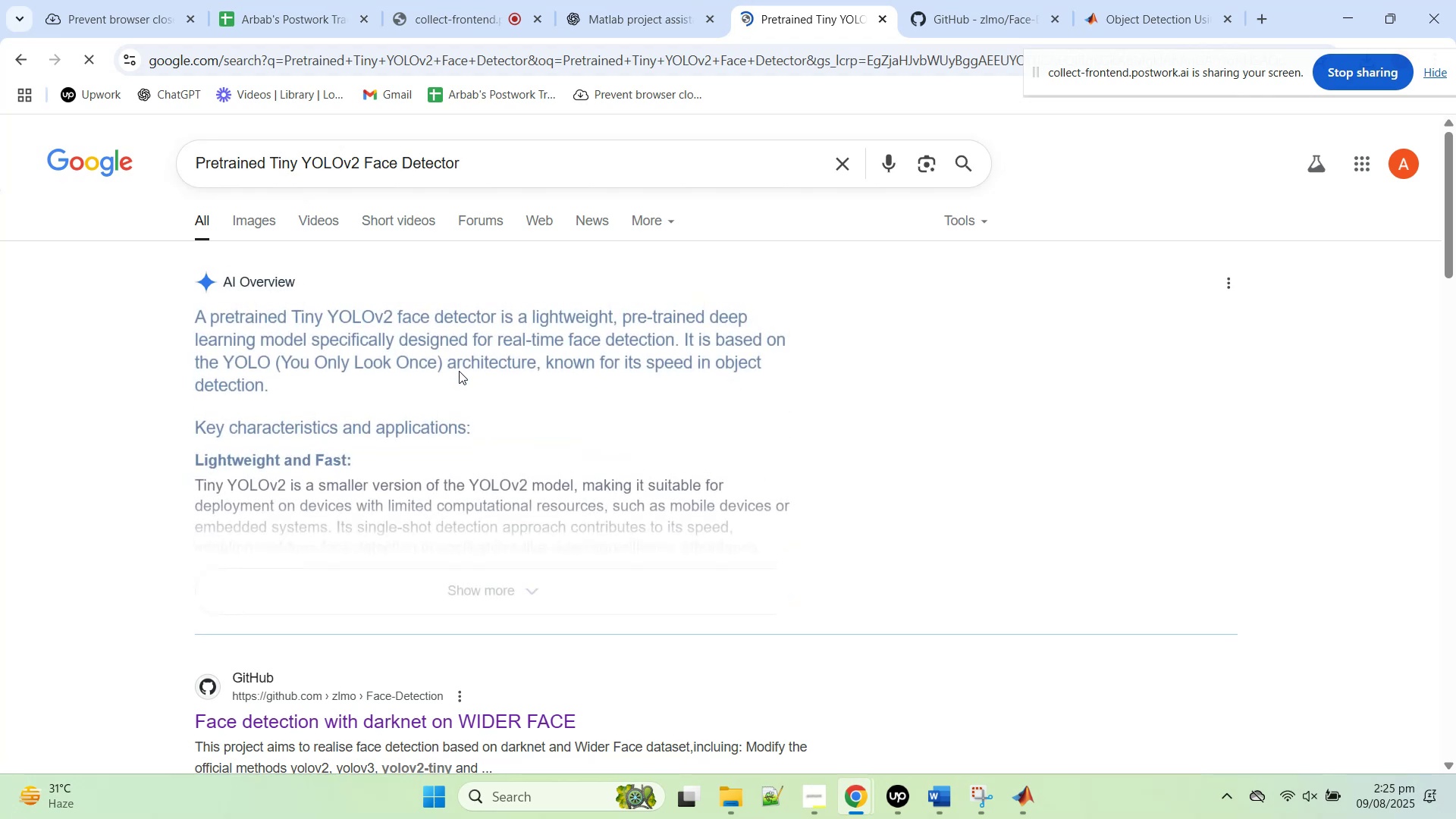 
scroll: coordinate [802, 522], scroll_direction: down, amount: 7.0
 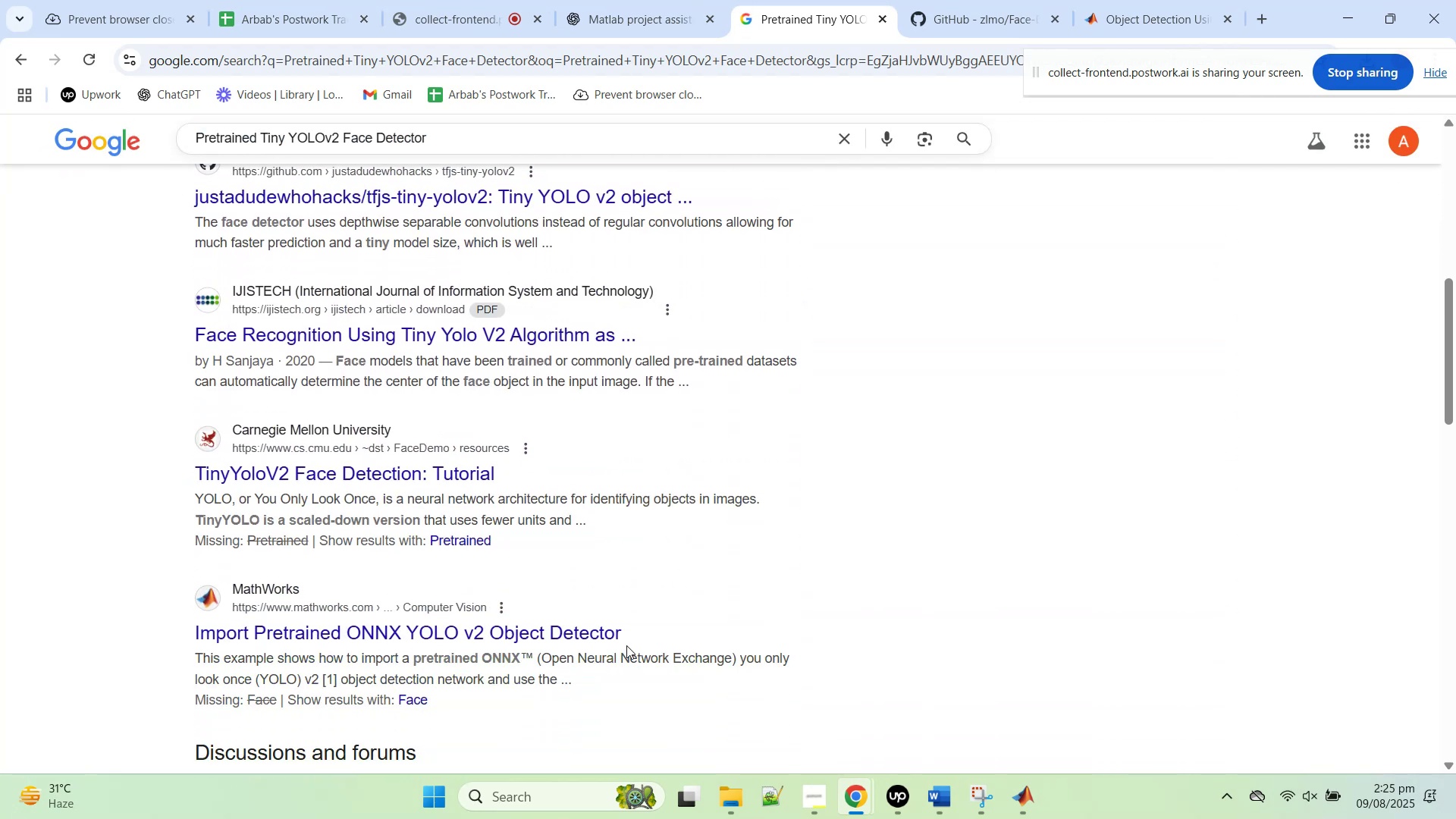 
scroll: coordinate [574, 551], scroll_direction: up, amount: 8.0
 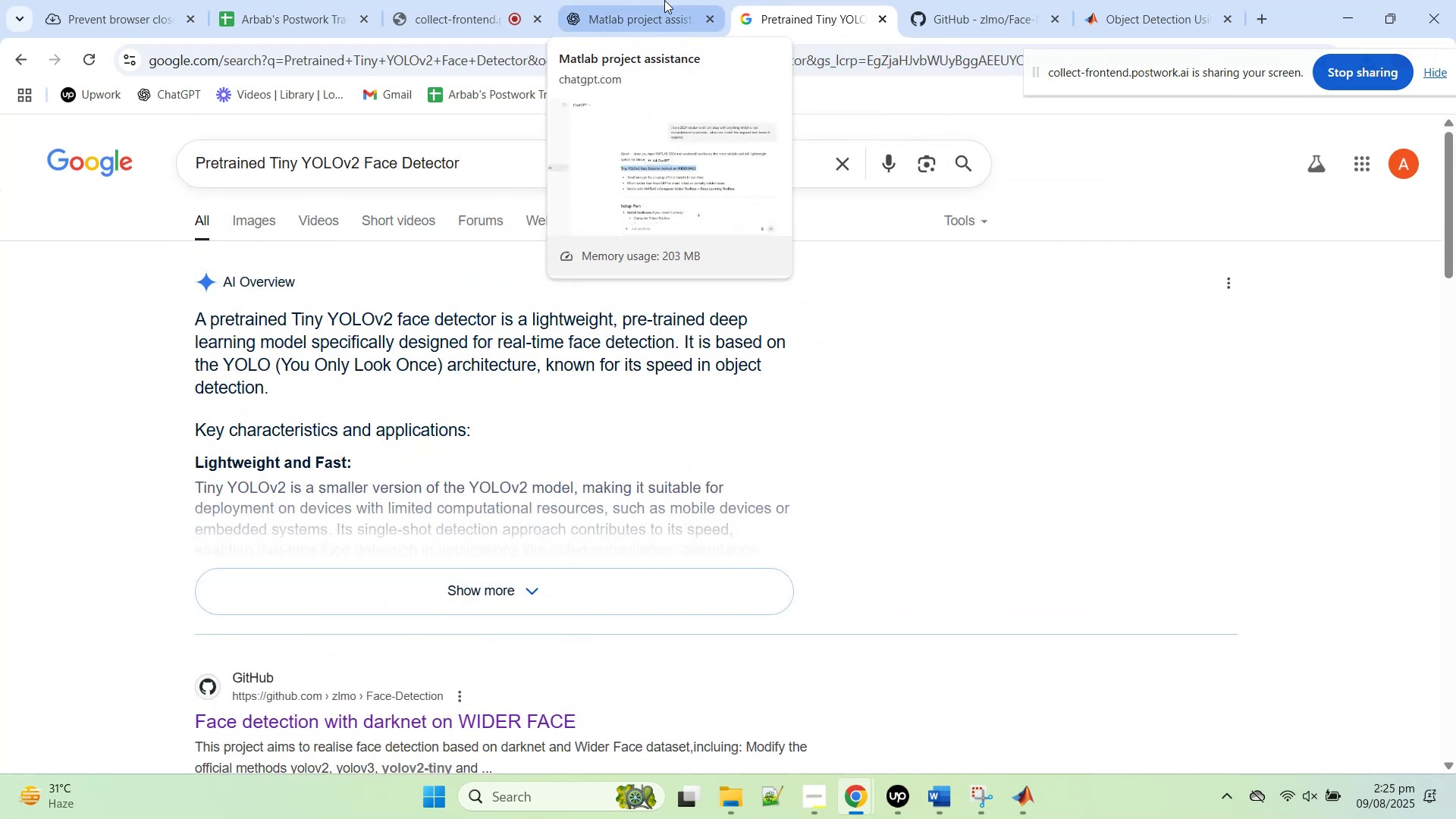 
left_click([623, 0])
 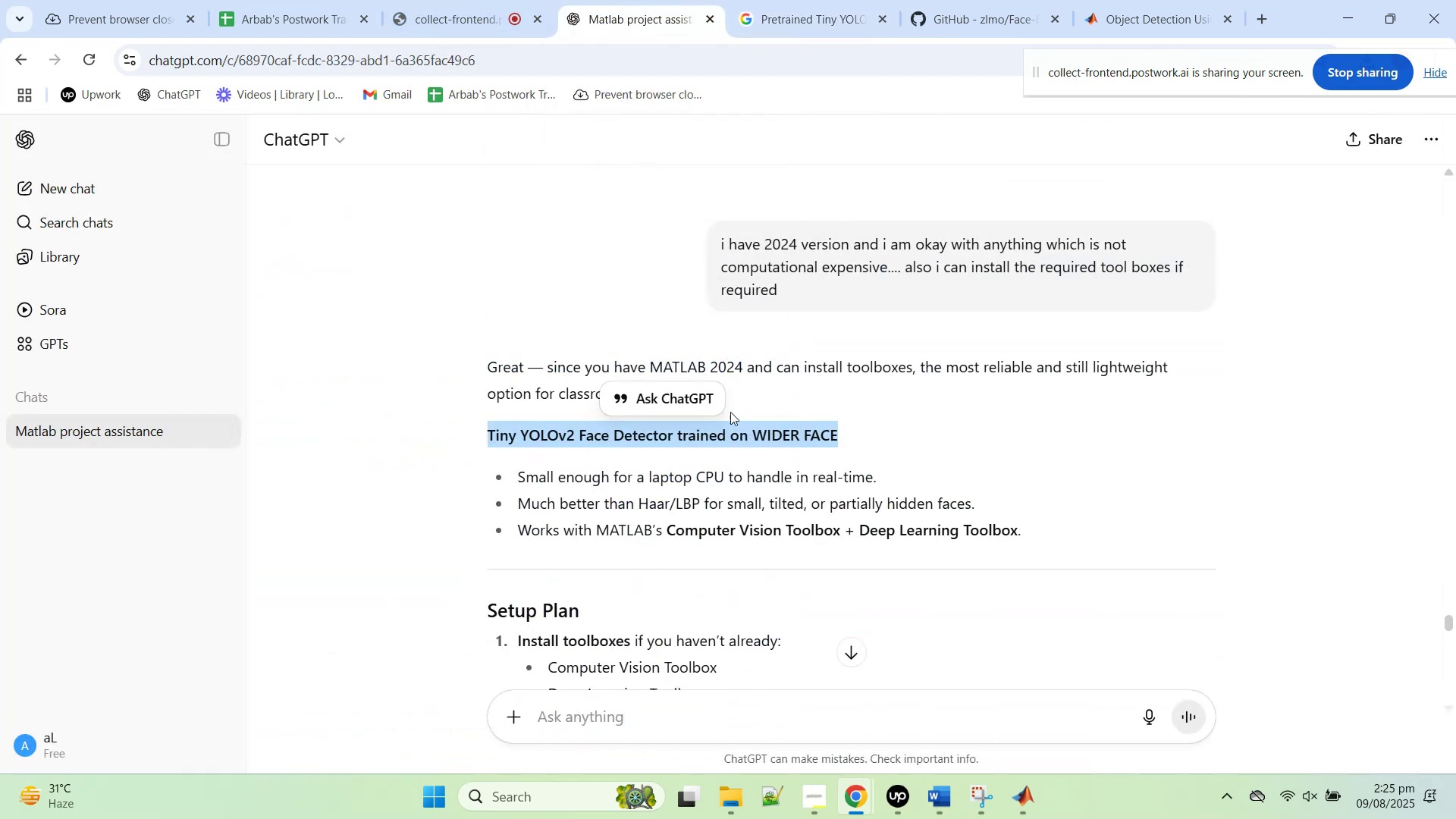 
scroll: coordinate [723, 496], scroll_direction: down, amount: 14.0
 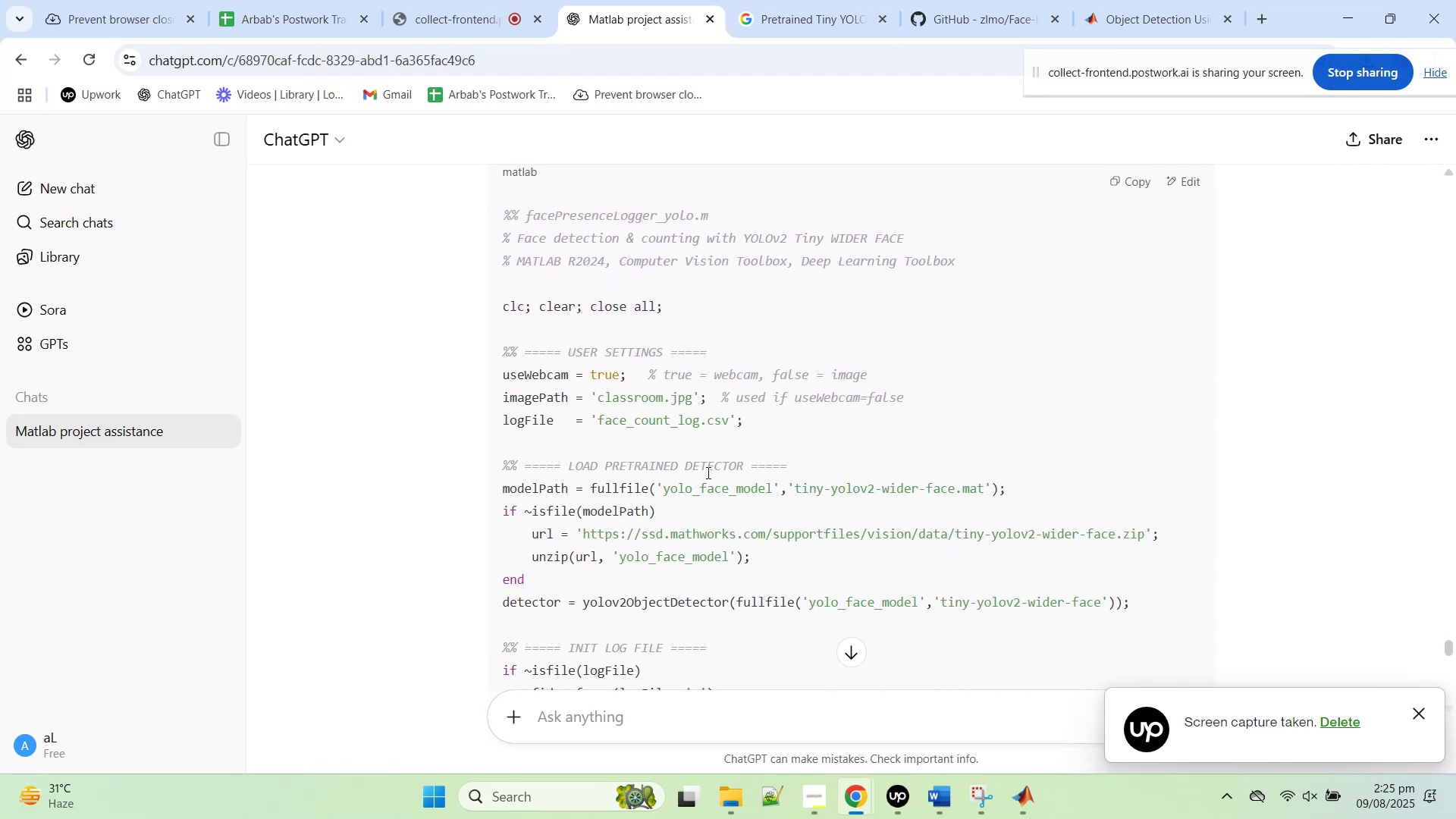 
scroll: coordinate [705, 426], scroll_direction: up, amount: 34.0
 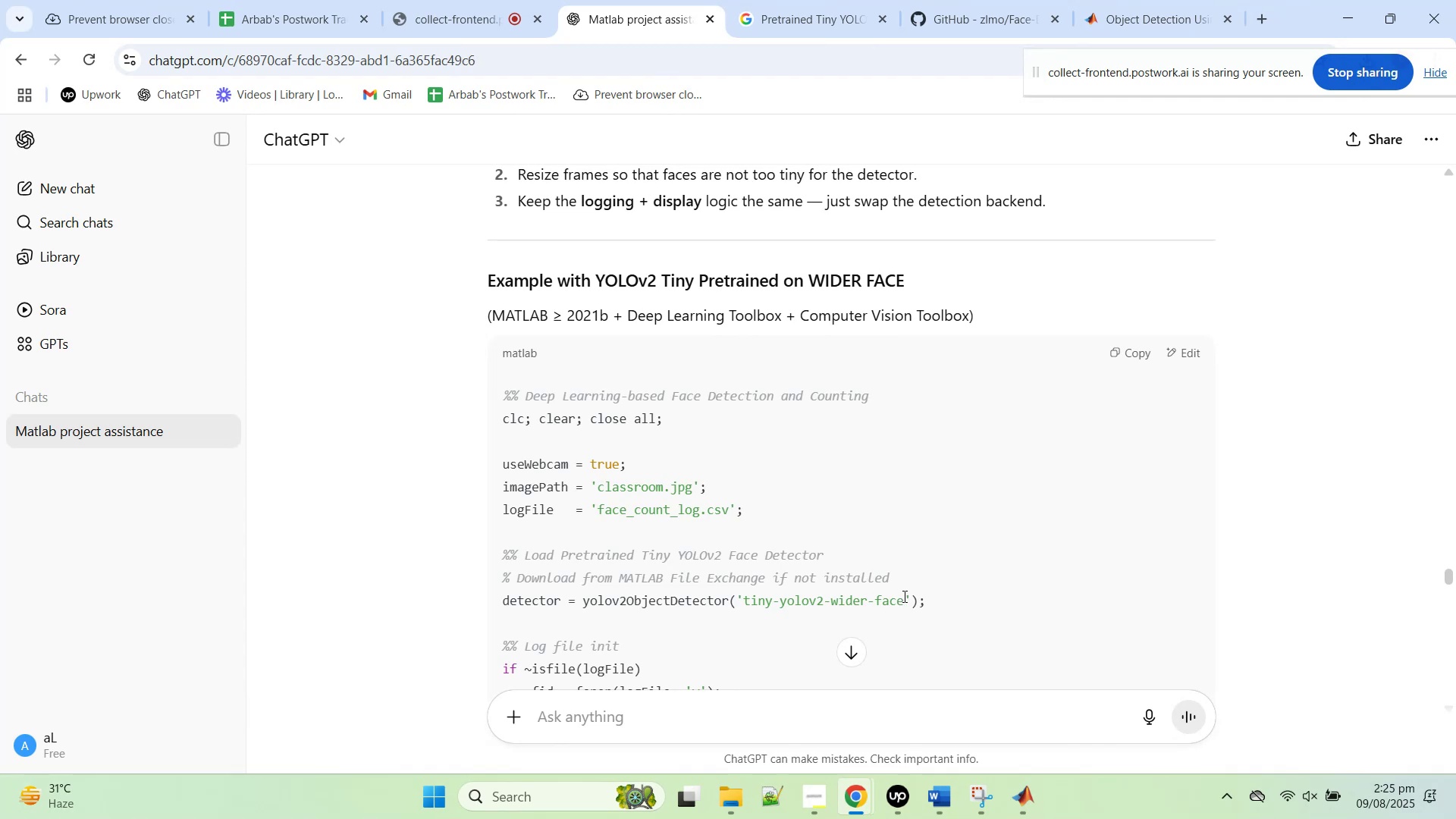 
left_click_drag(start_coordinate=[904, 604], to_coordinate=[741, 599])
 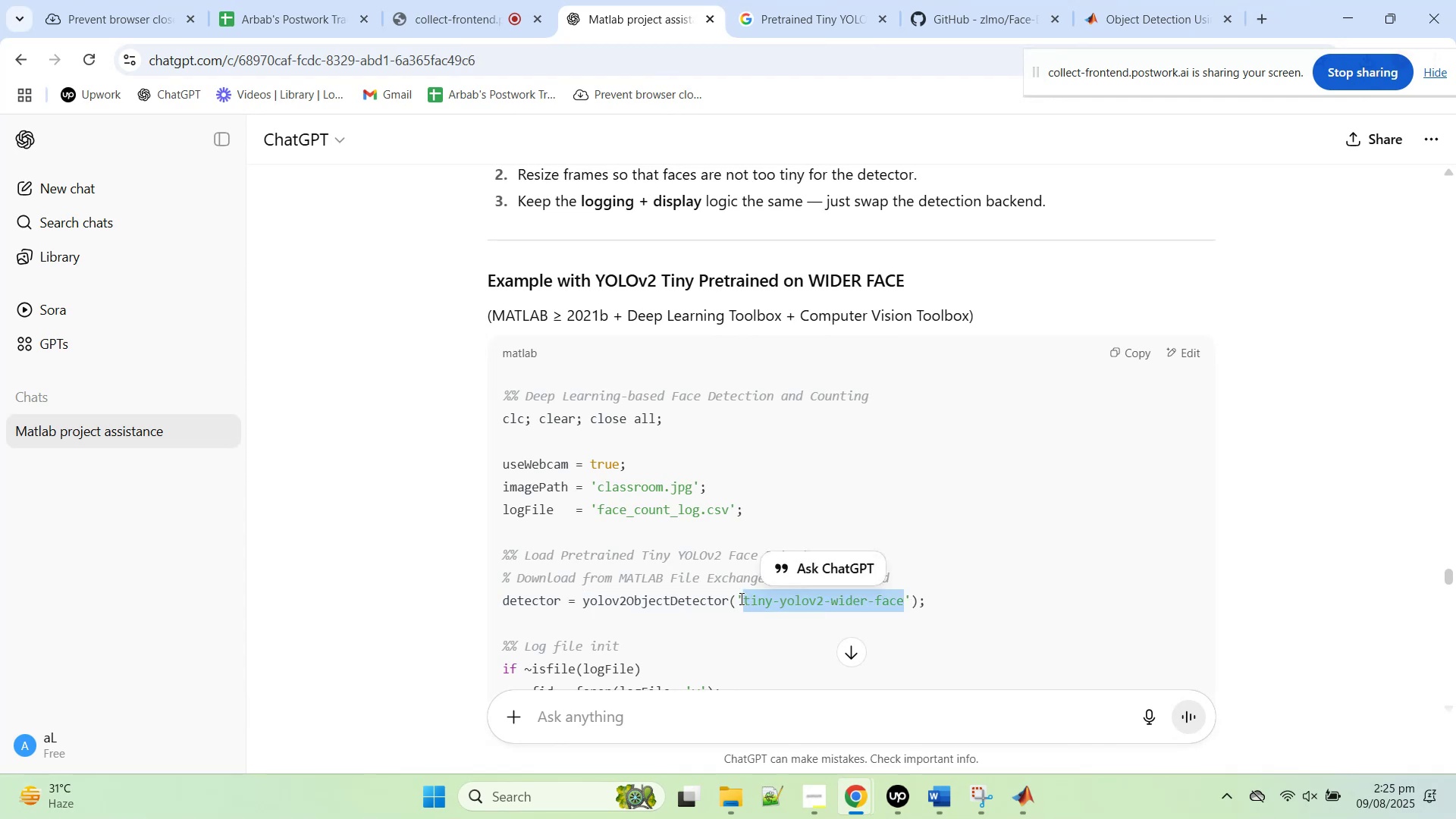 
right_click([740, 598])
 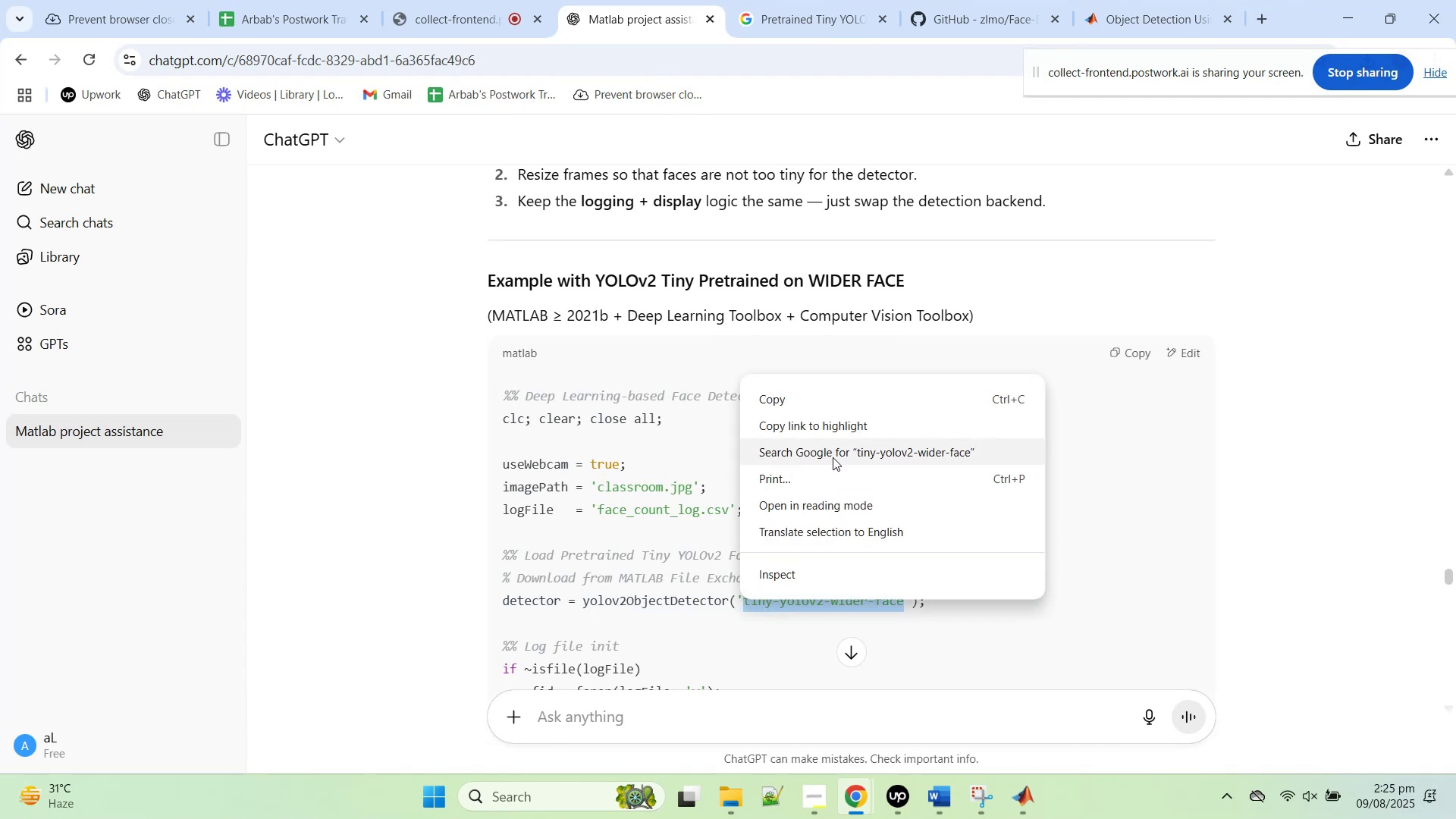 
left_click([833, 457])
 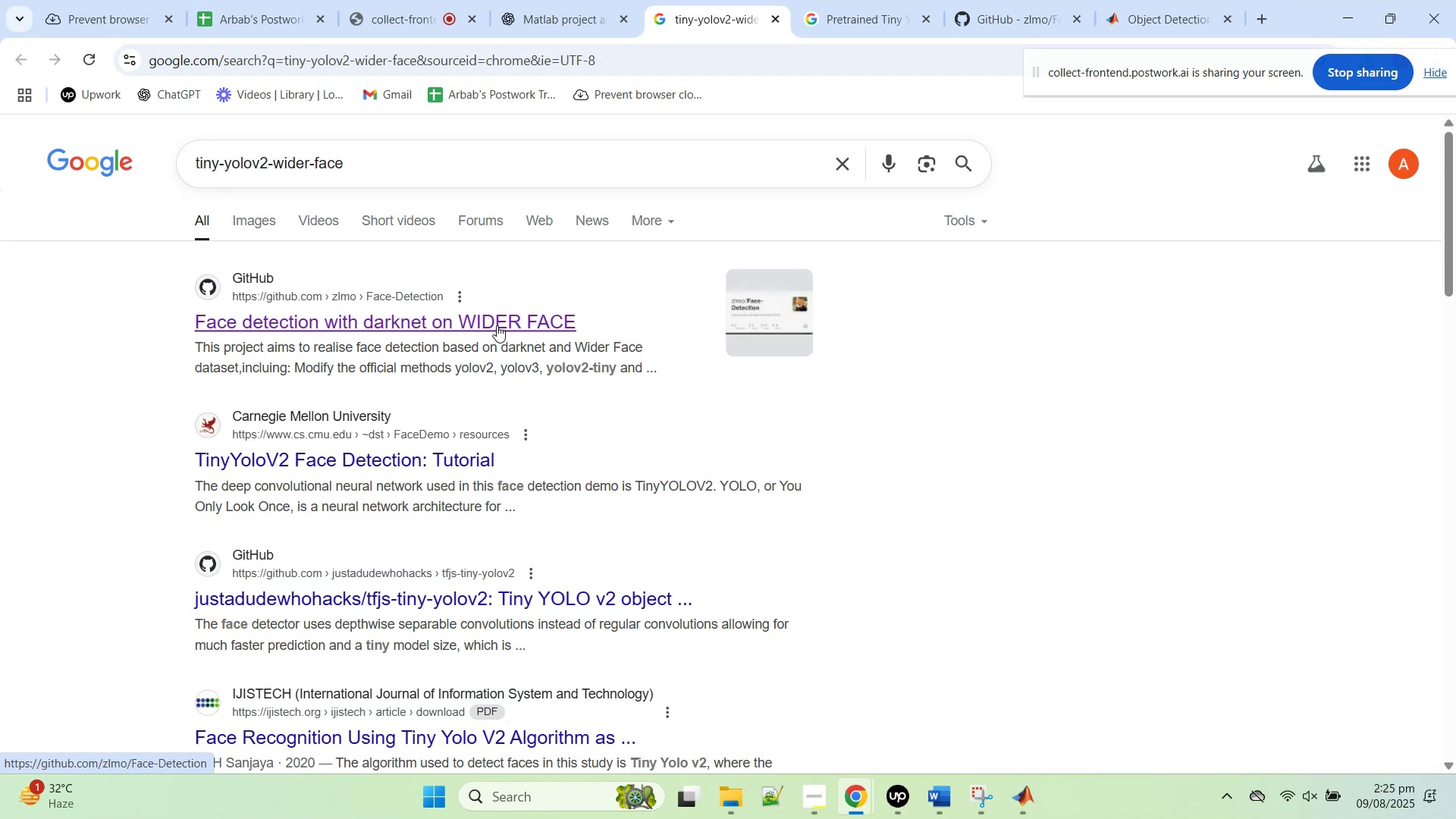 
wait(5.13)
 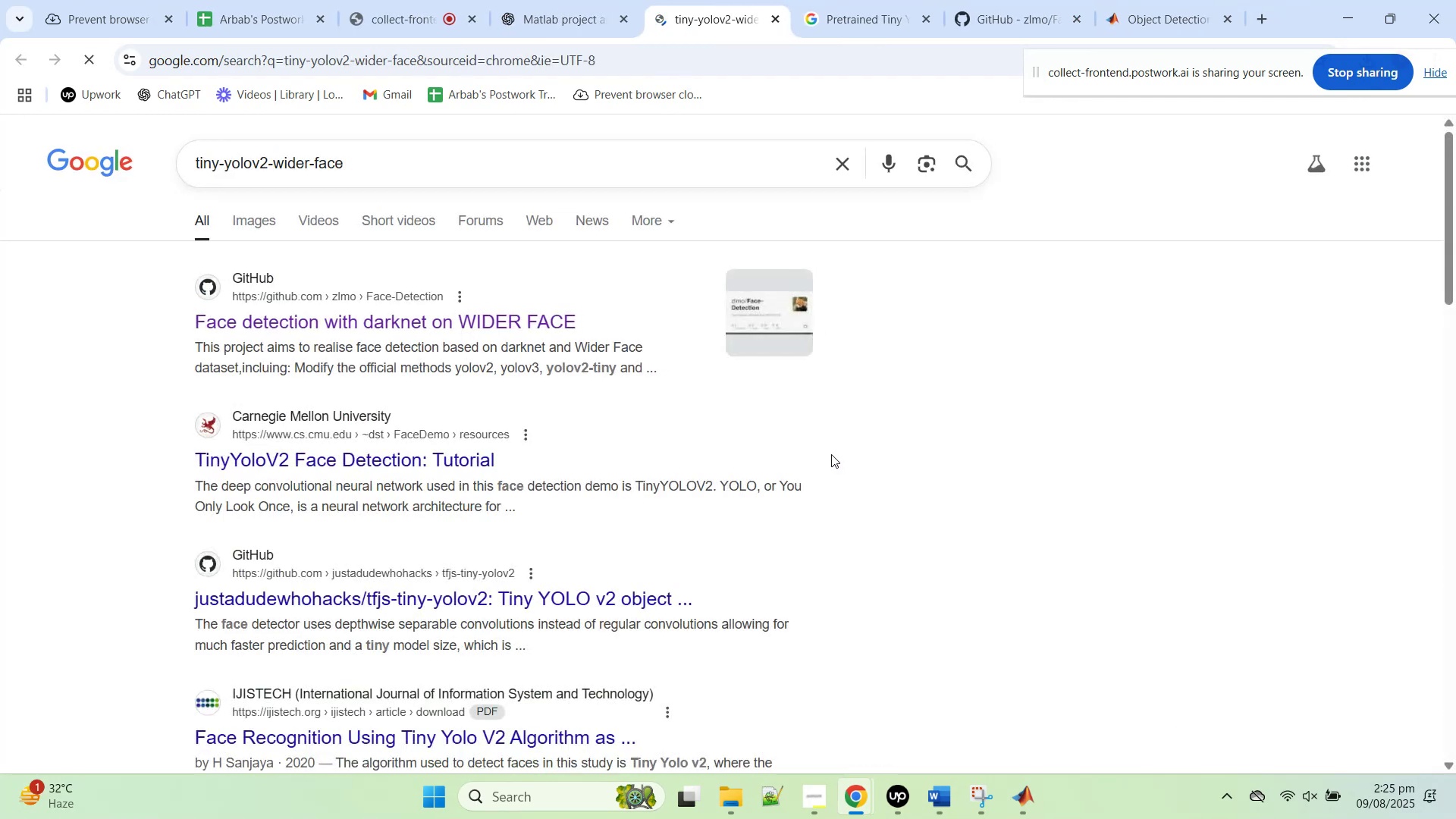 
middle_click([443, 460])
 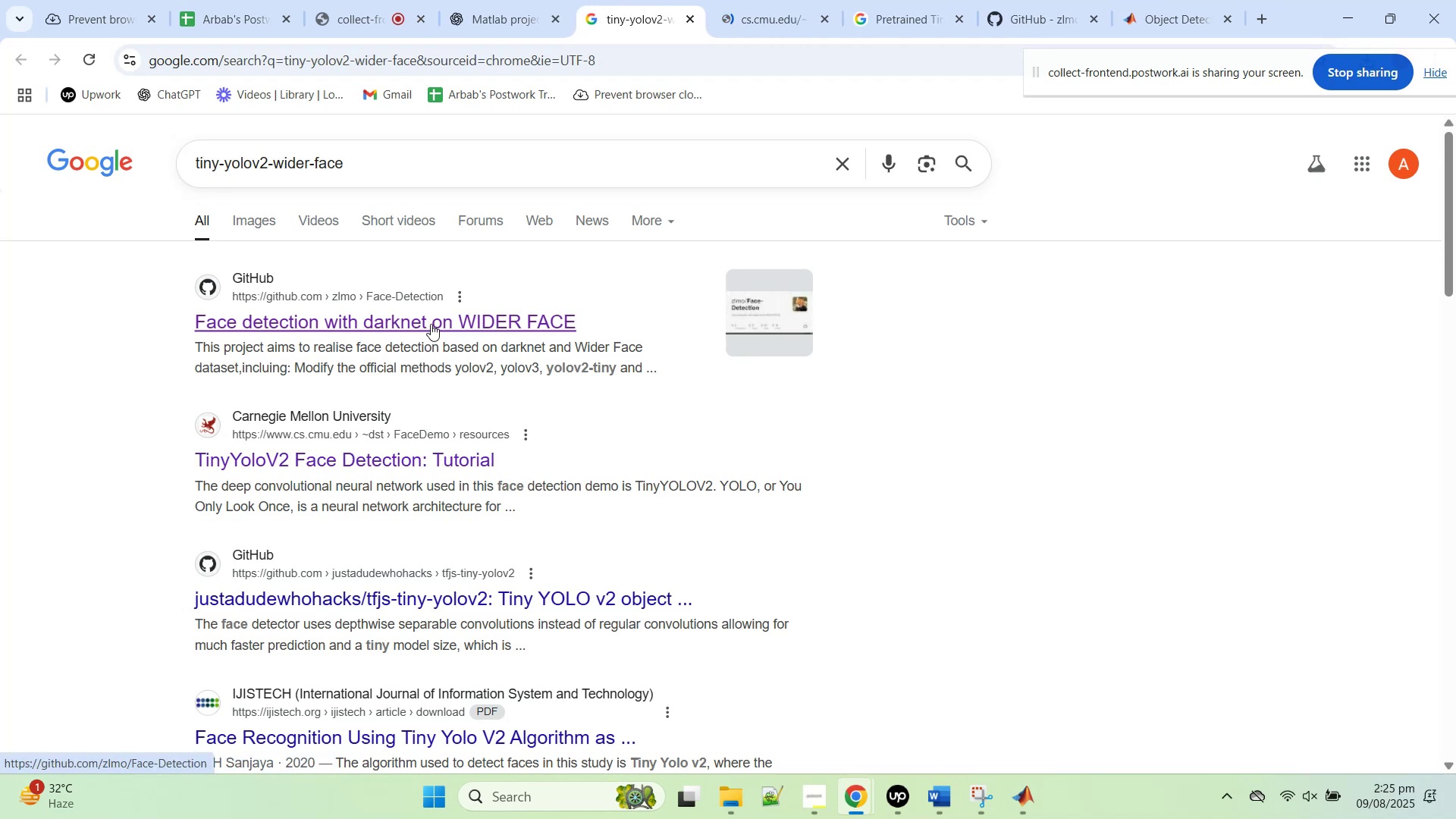 
scroll: coordinate [441, 355], scroll_direction: down, amount: 4.0
 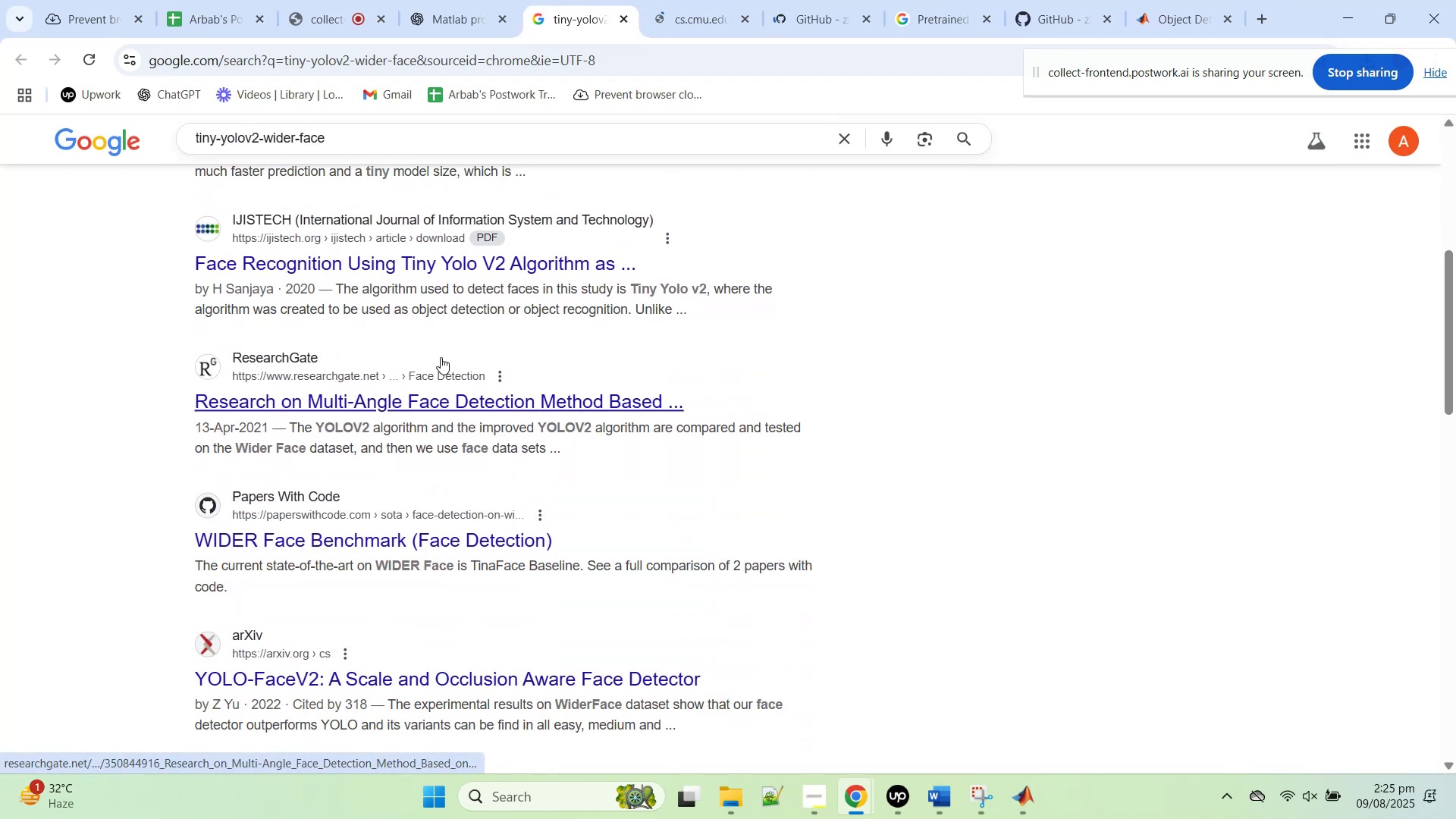 
scroll: coordinate [441, 356], scroll_direction: up, amount: 7.0
 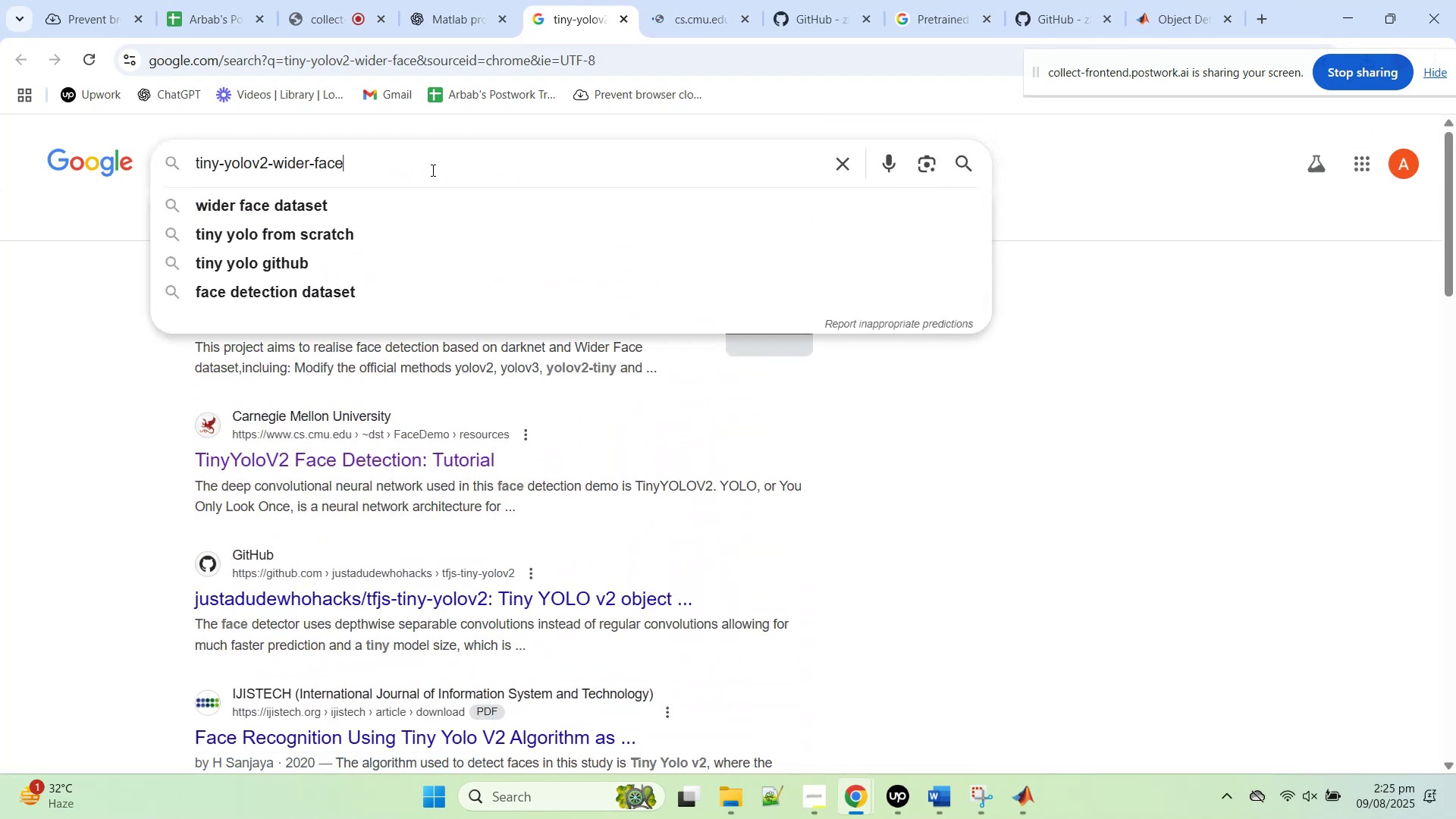 
type( matlab)
 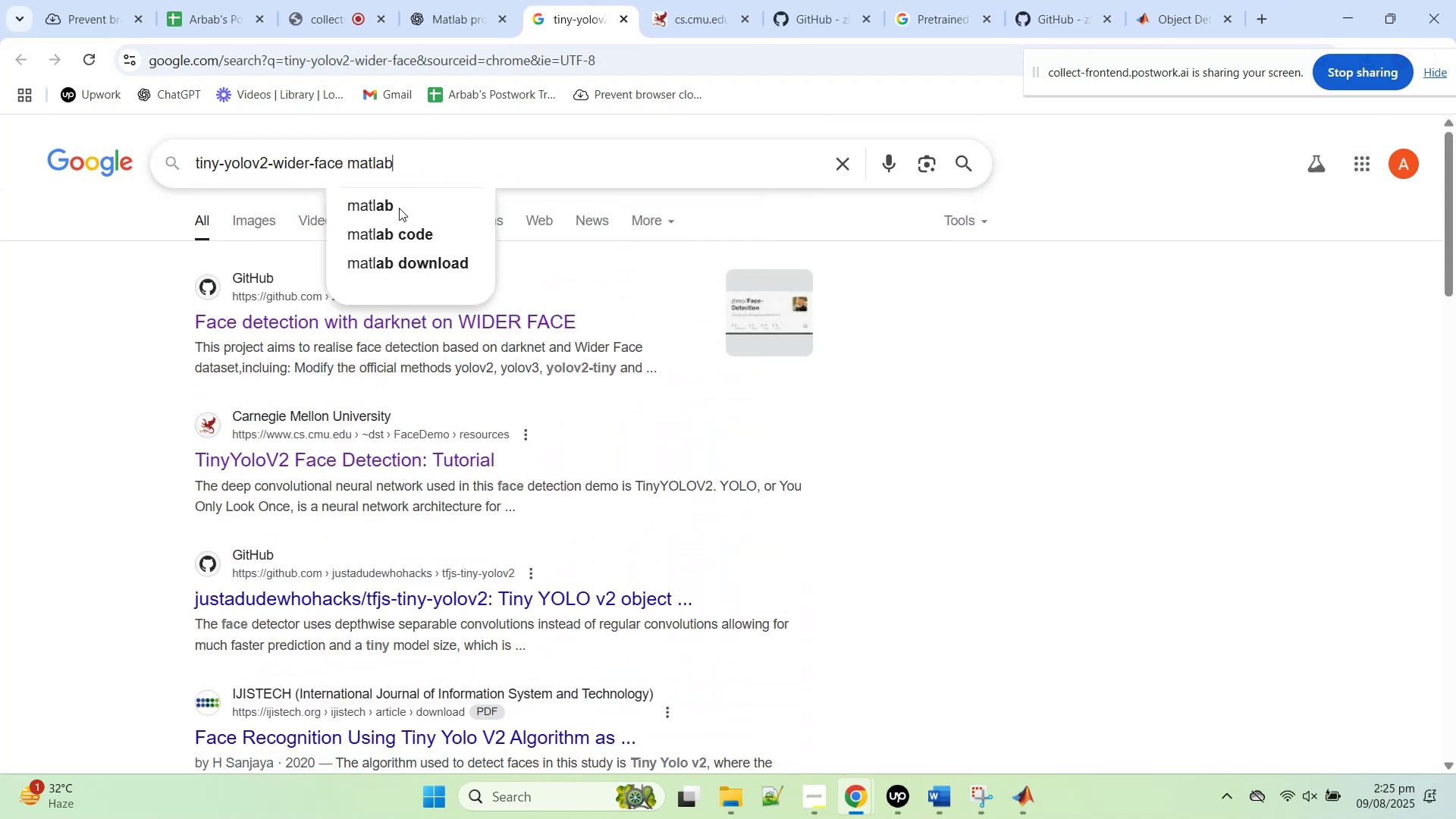 
key(Enter)
 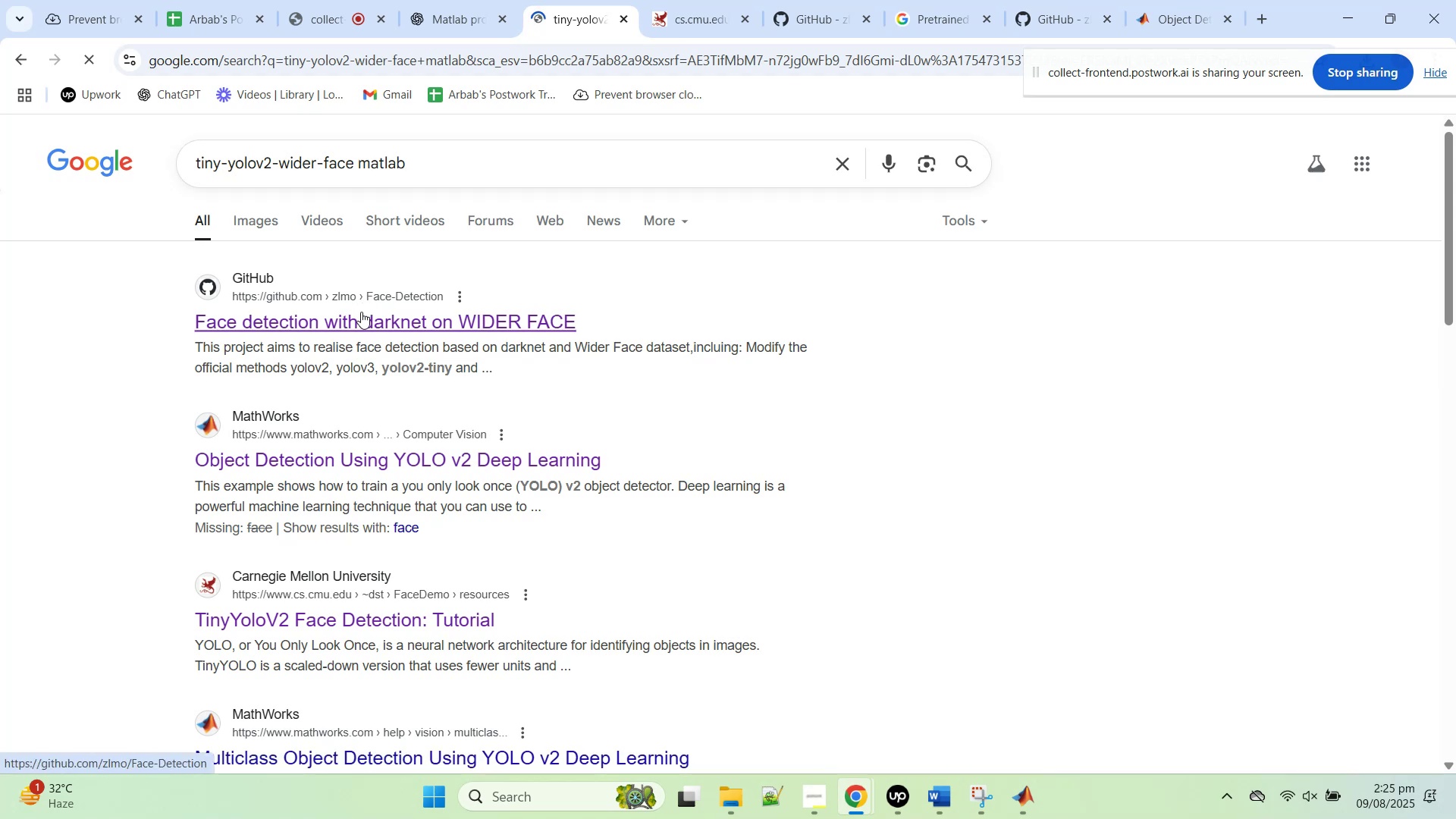 
middle_click([356, 322])
 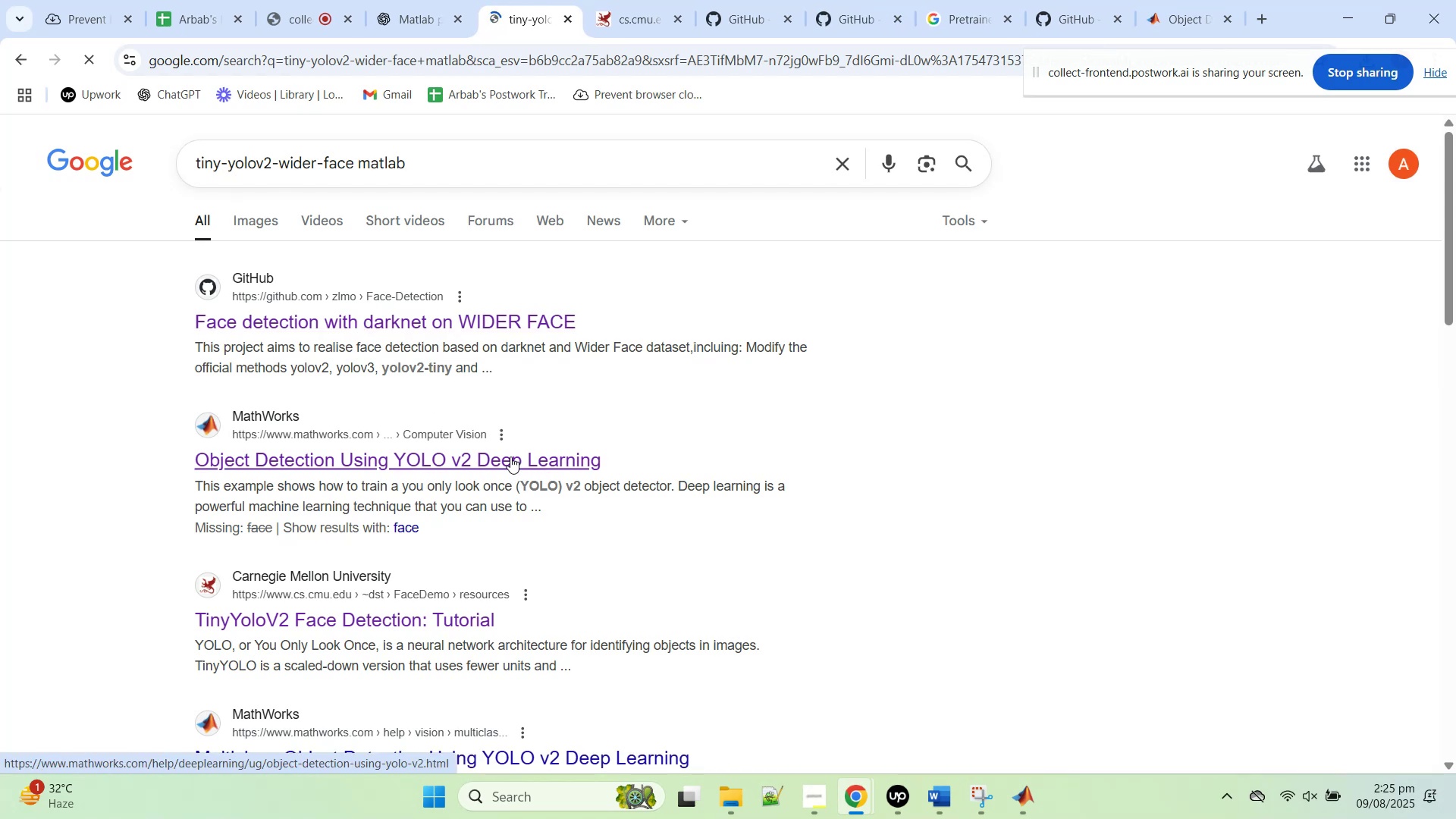 
left_click([510, 456])
 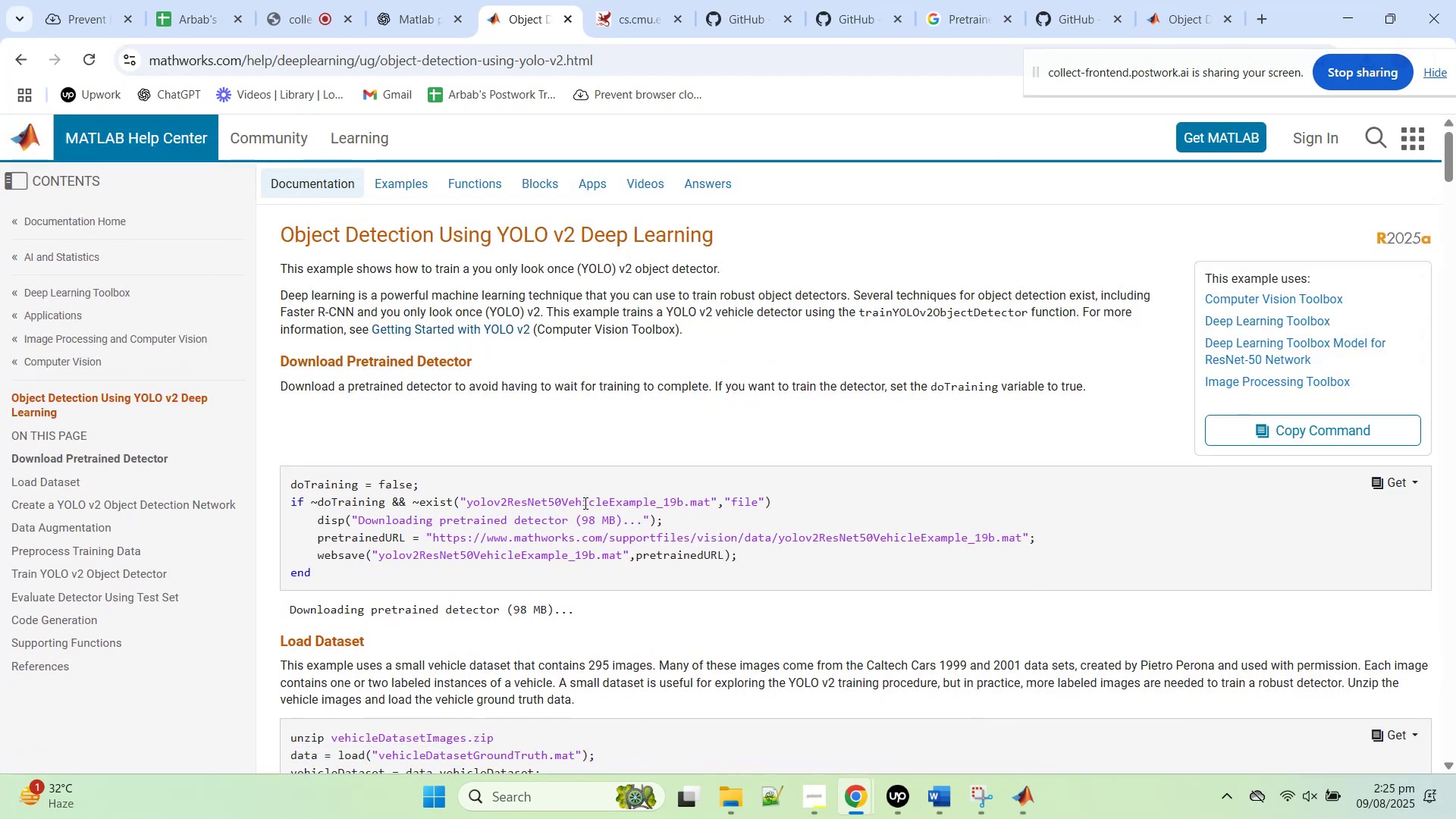 
wait(6.69)
 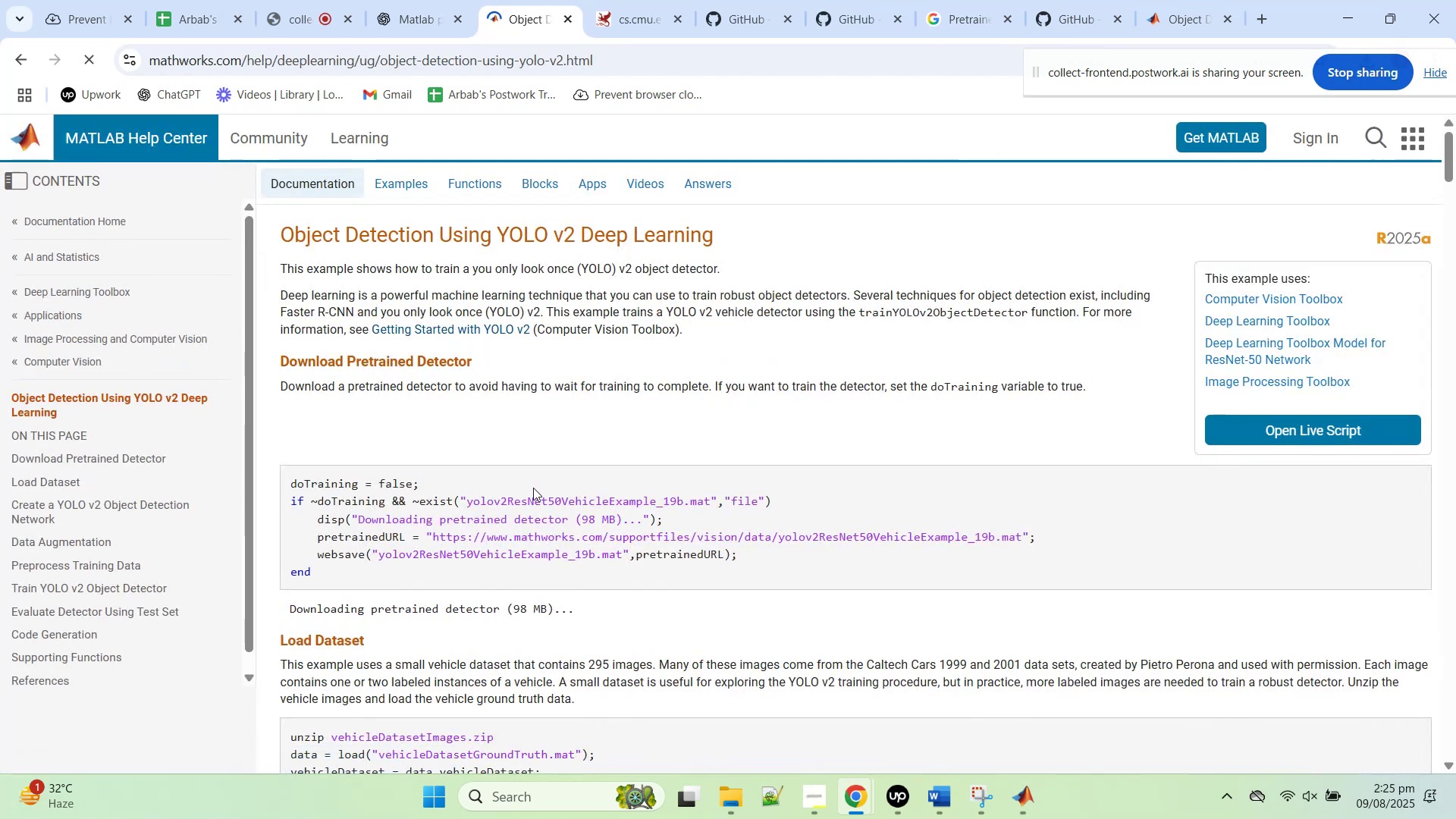 
scroll: coordinate [705, 600], scroll_direction: down, amount: 9.0
 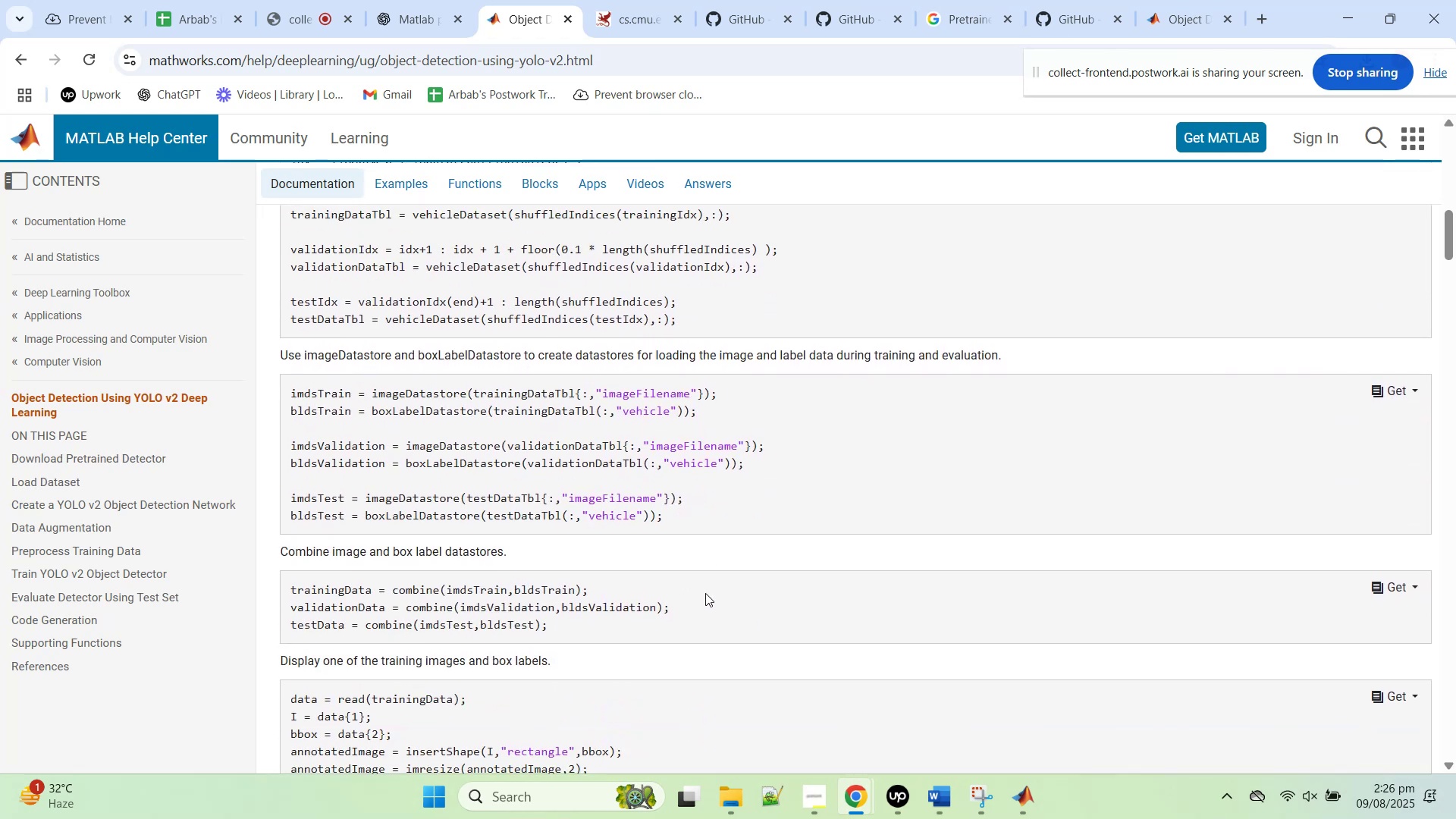 
scroll: coordinate [703, 569], scroll_direction: up, amount: 13.0
 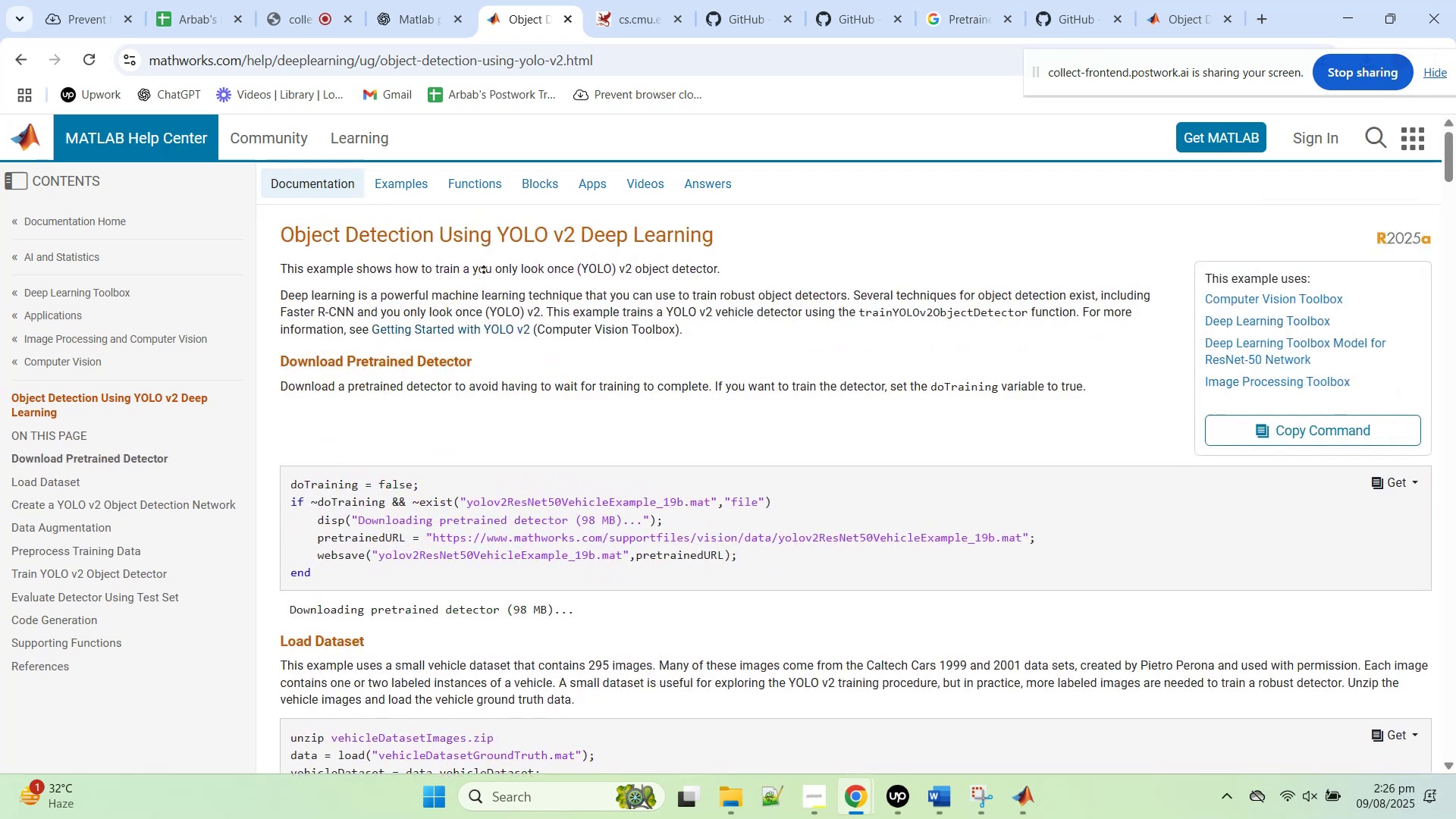 
middle_click([704, 587])
 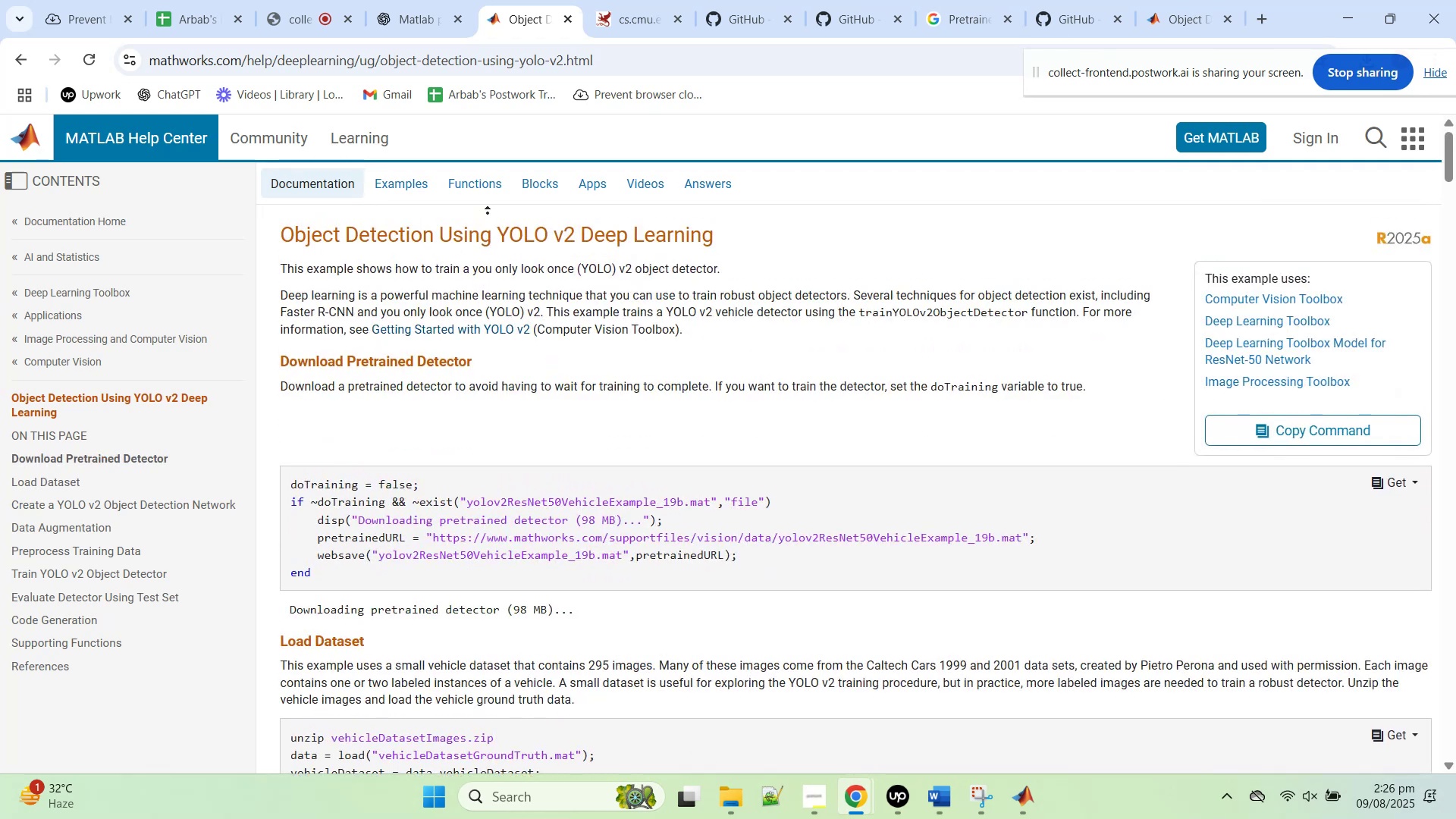 
left_click([608, 293])
 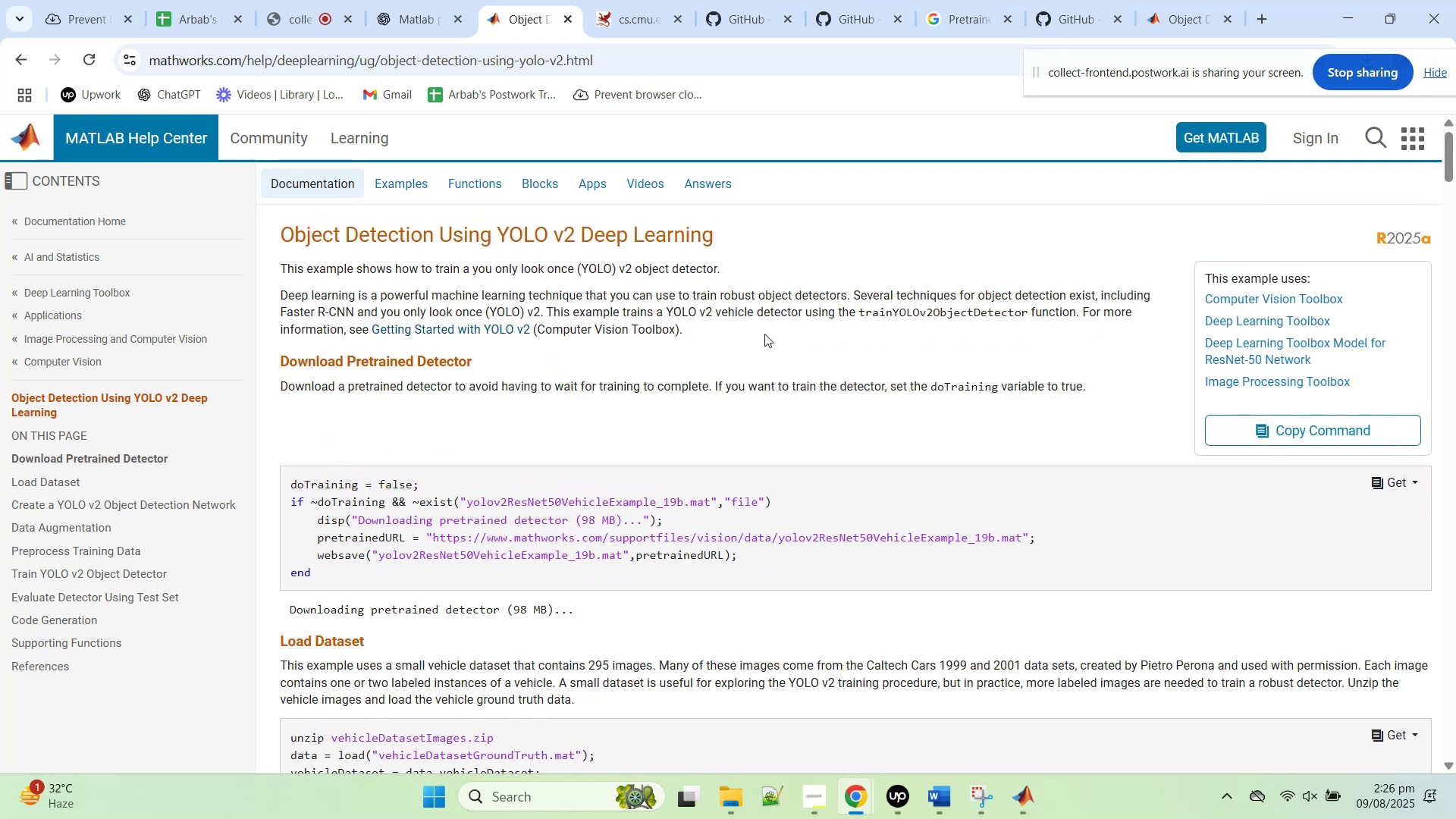 
left_click([763, 302])
 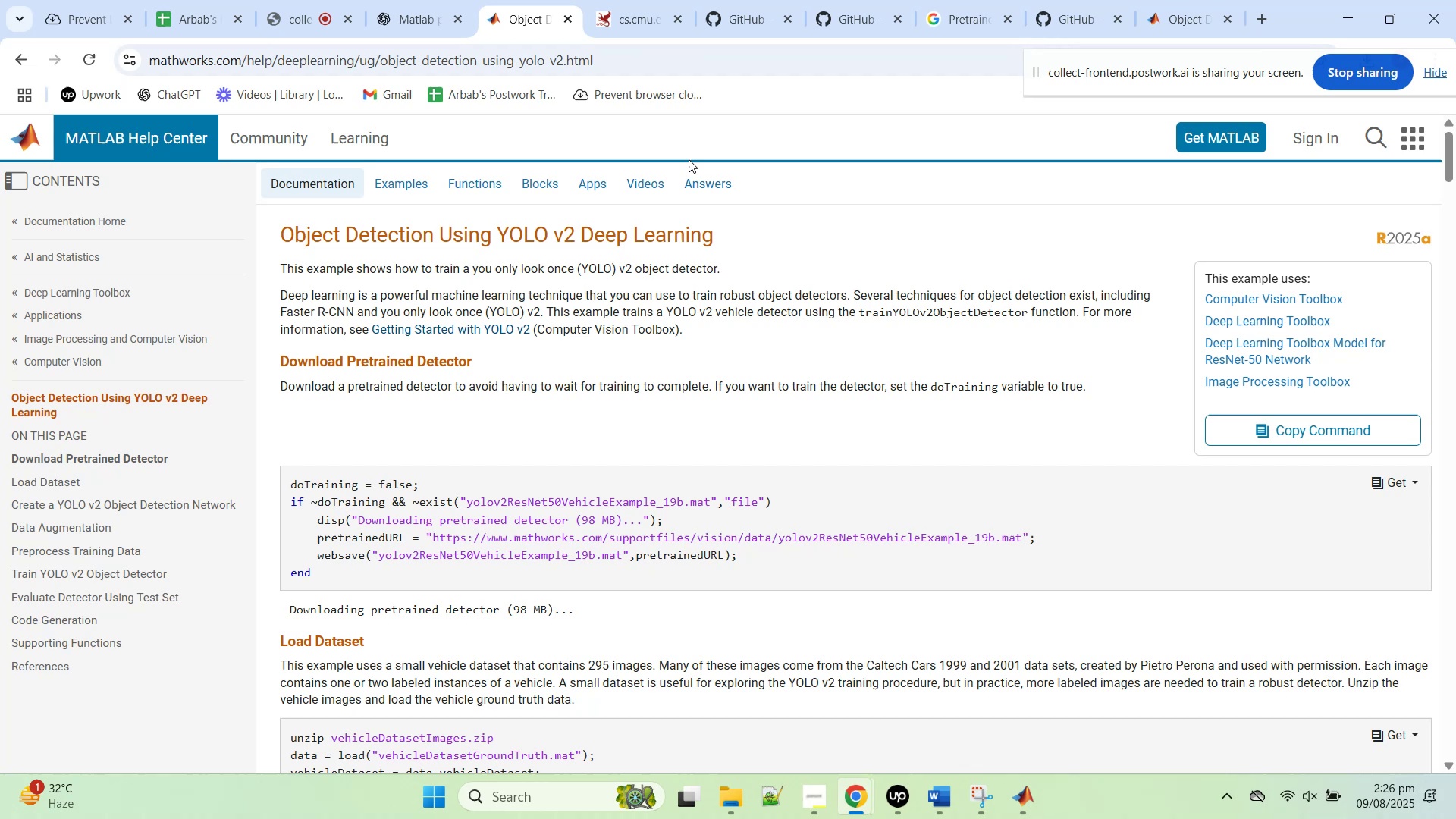 
mouse_move([447, 12])
 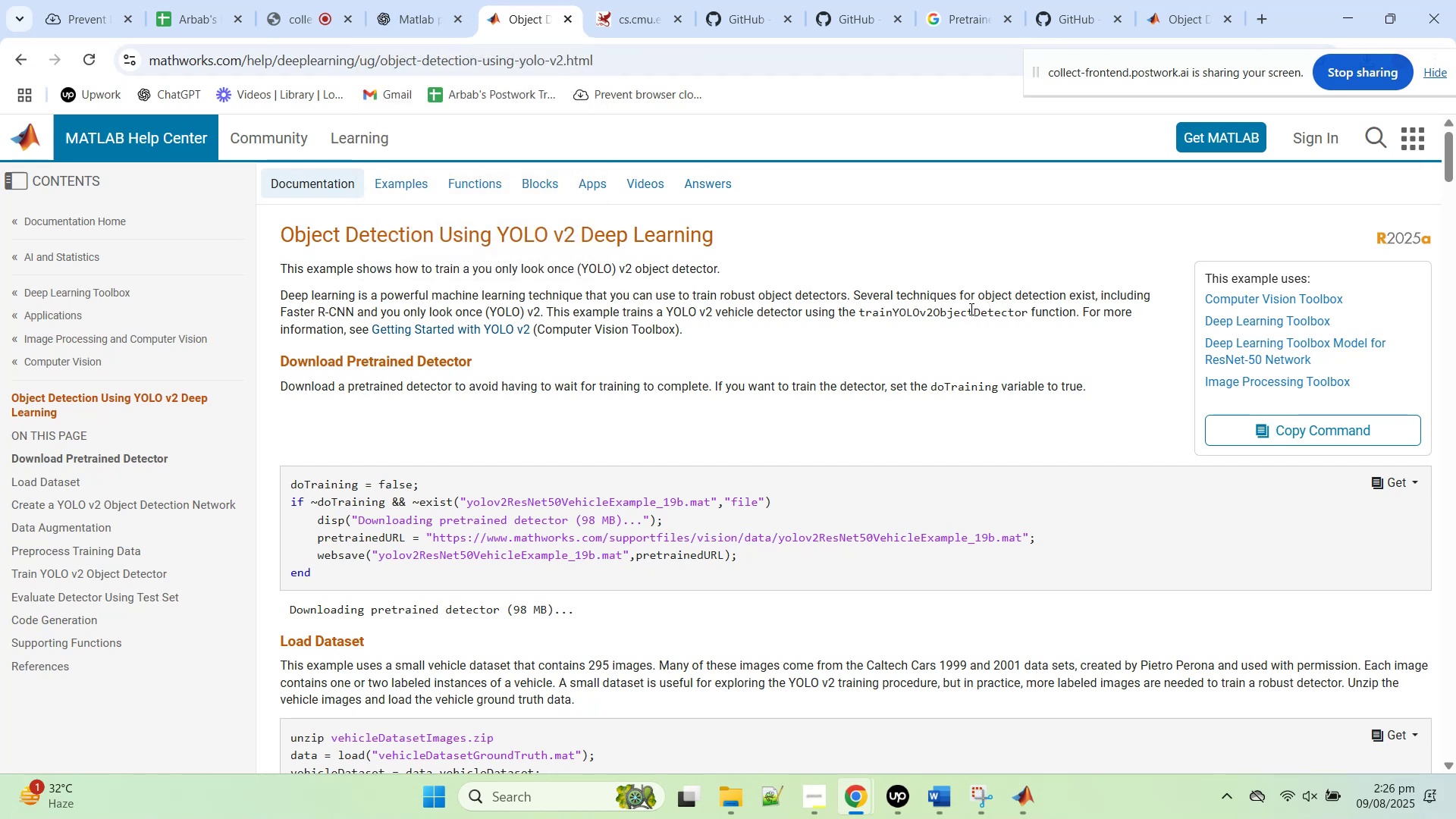 
left_click([400, 11])
 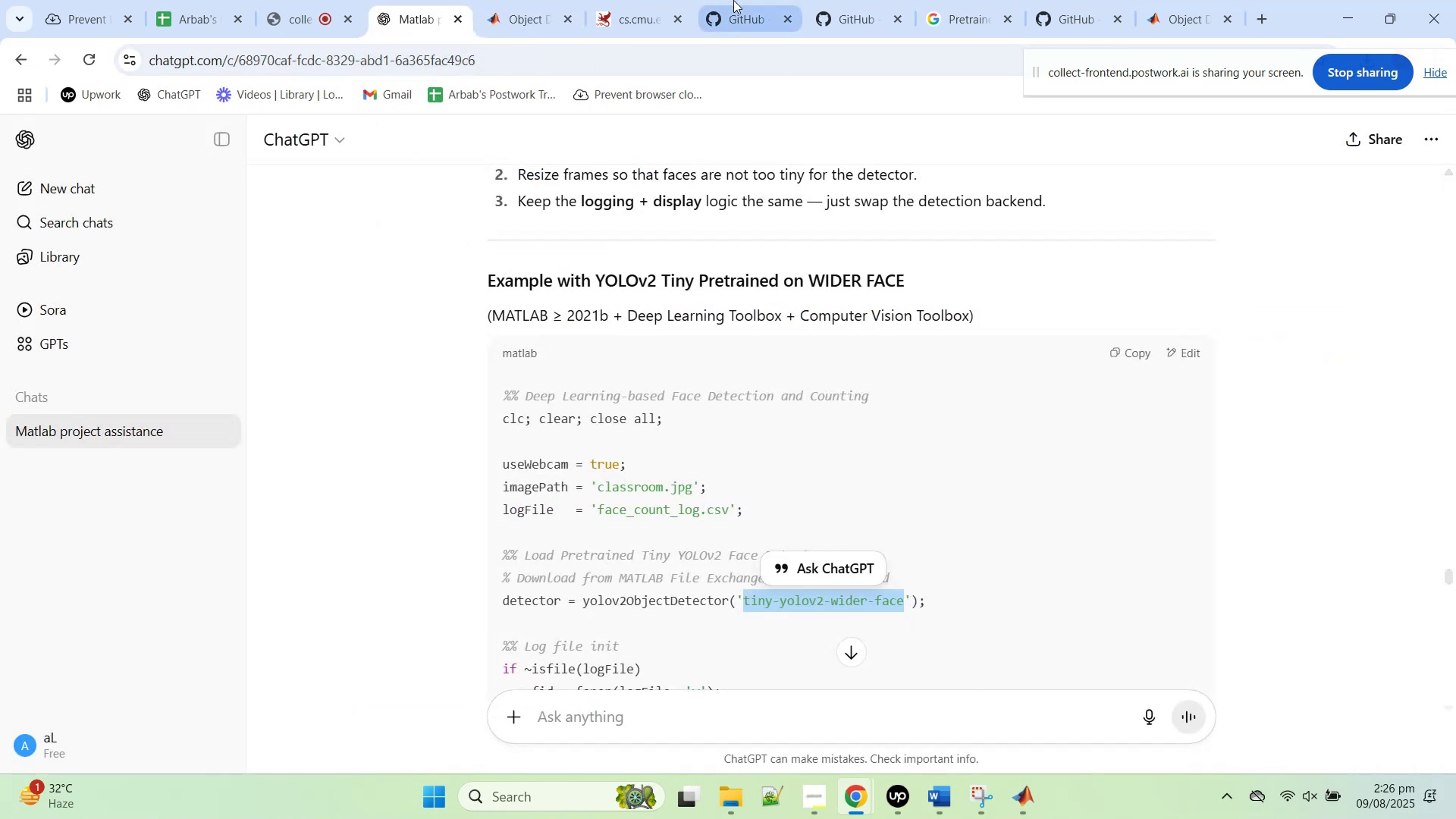 
left_click([726, 4])
 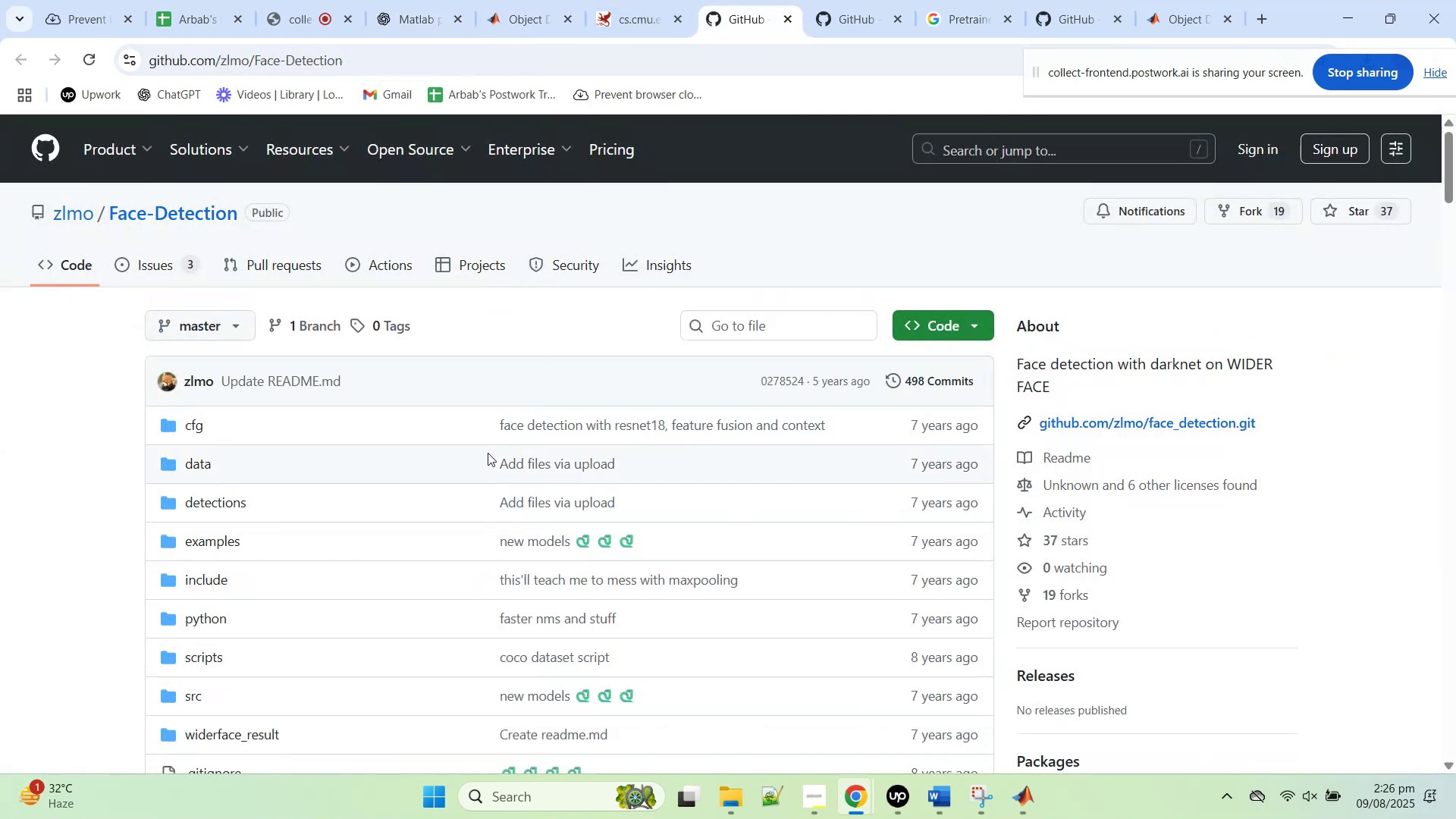 
scroll: coordinate [491, 443], scroll_direction: down, amount: 8.0
 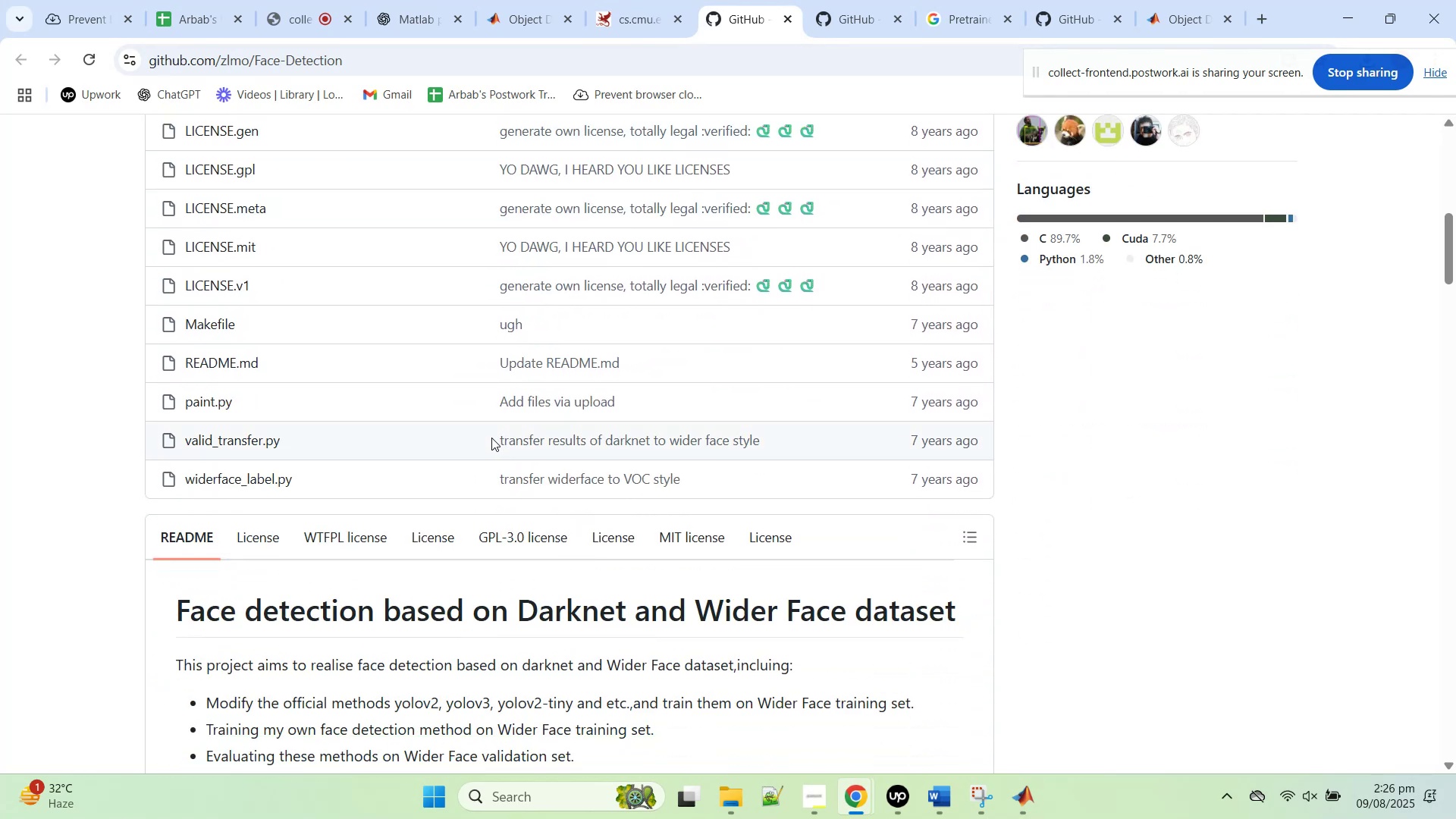 
scroll: coordinate [268, 343], scroll_direction: up, amount: 8.0
 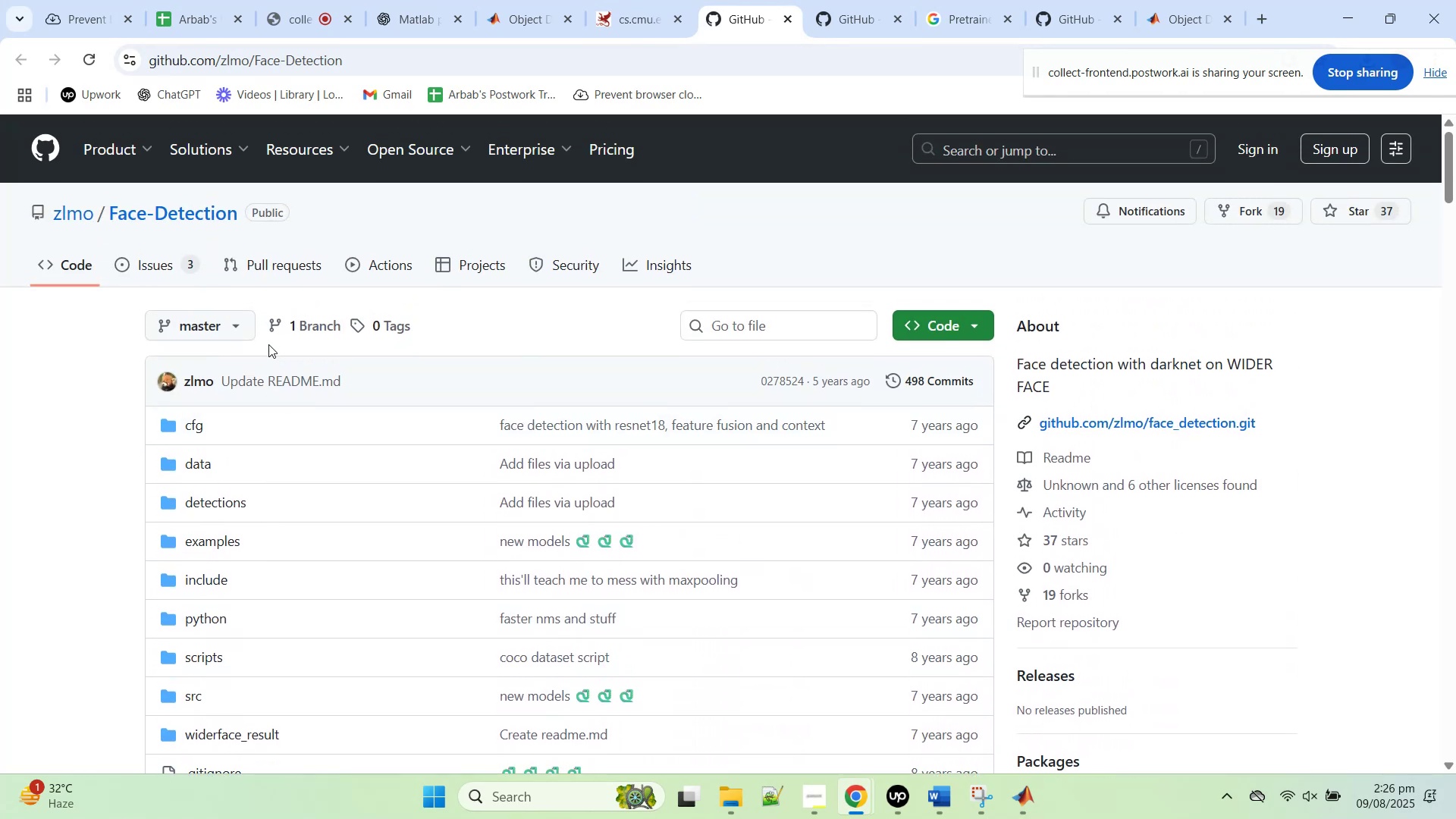 
scroll: coordinate [271, 352], scroll_direction: down, amount: 5.0
 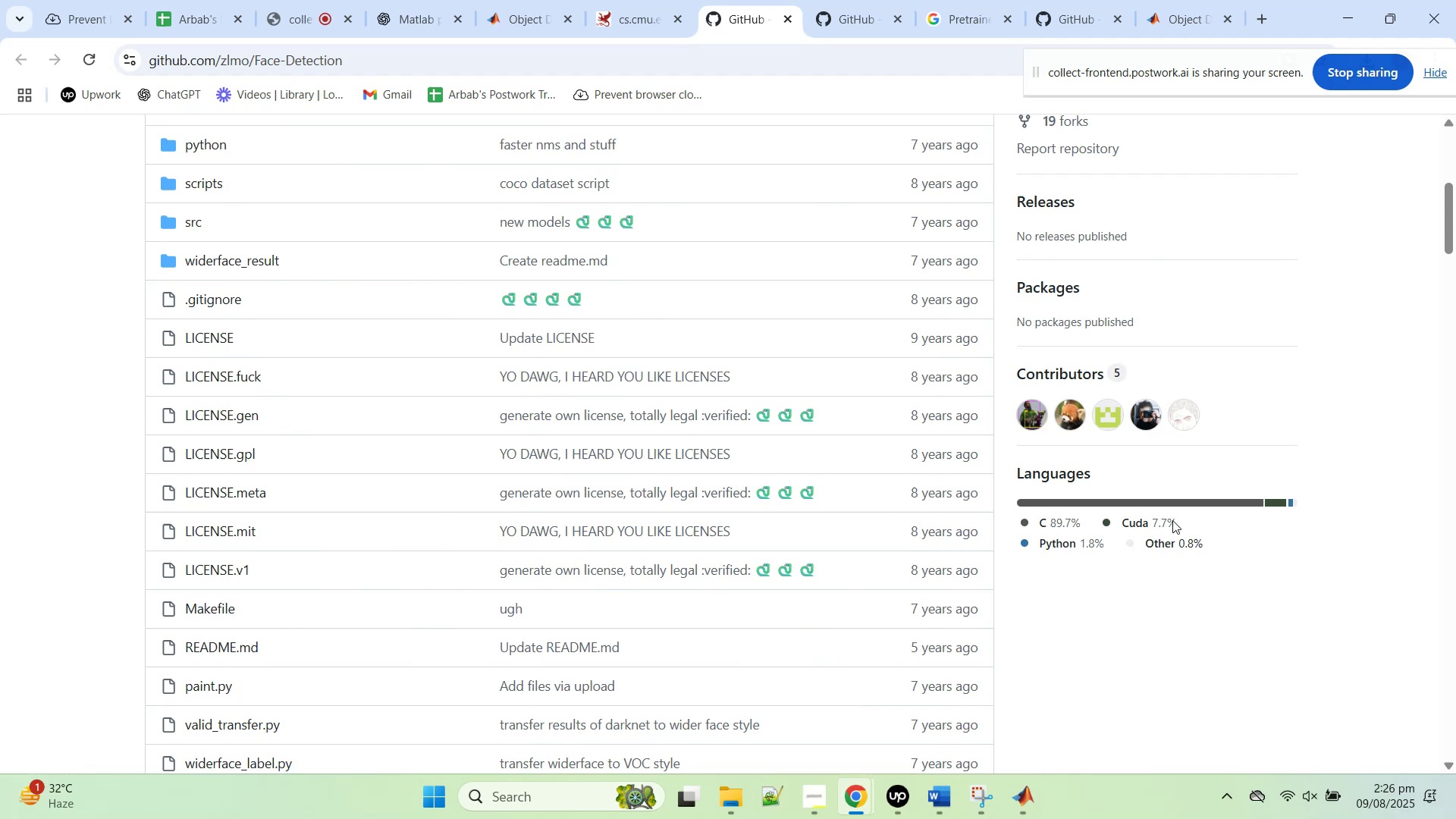 
middle_click([743, 0])
 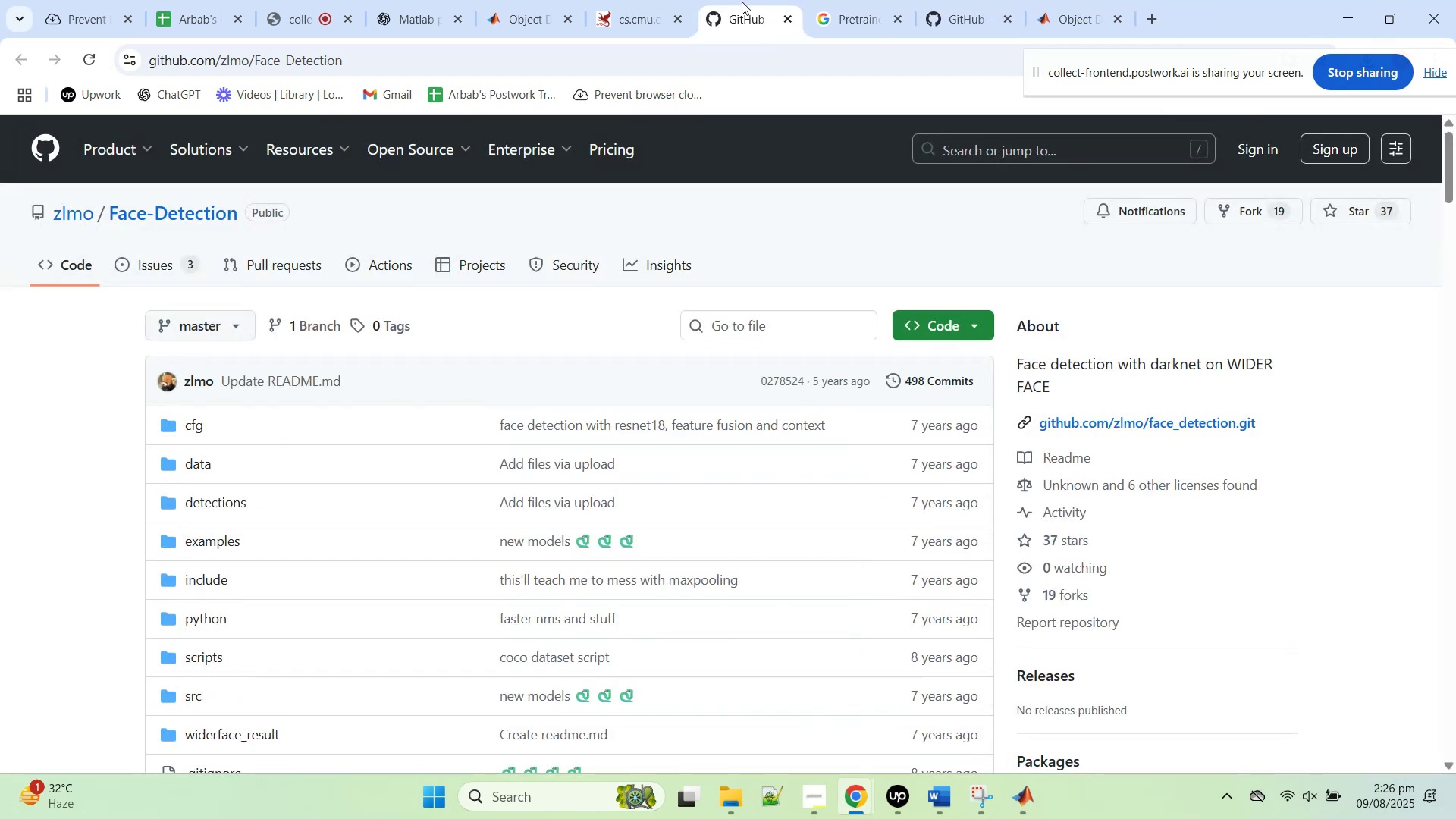 
scroll: coordinate [993, 398], scroll_direction: down, amount: 4.0
 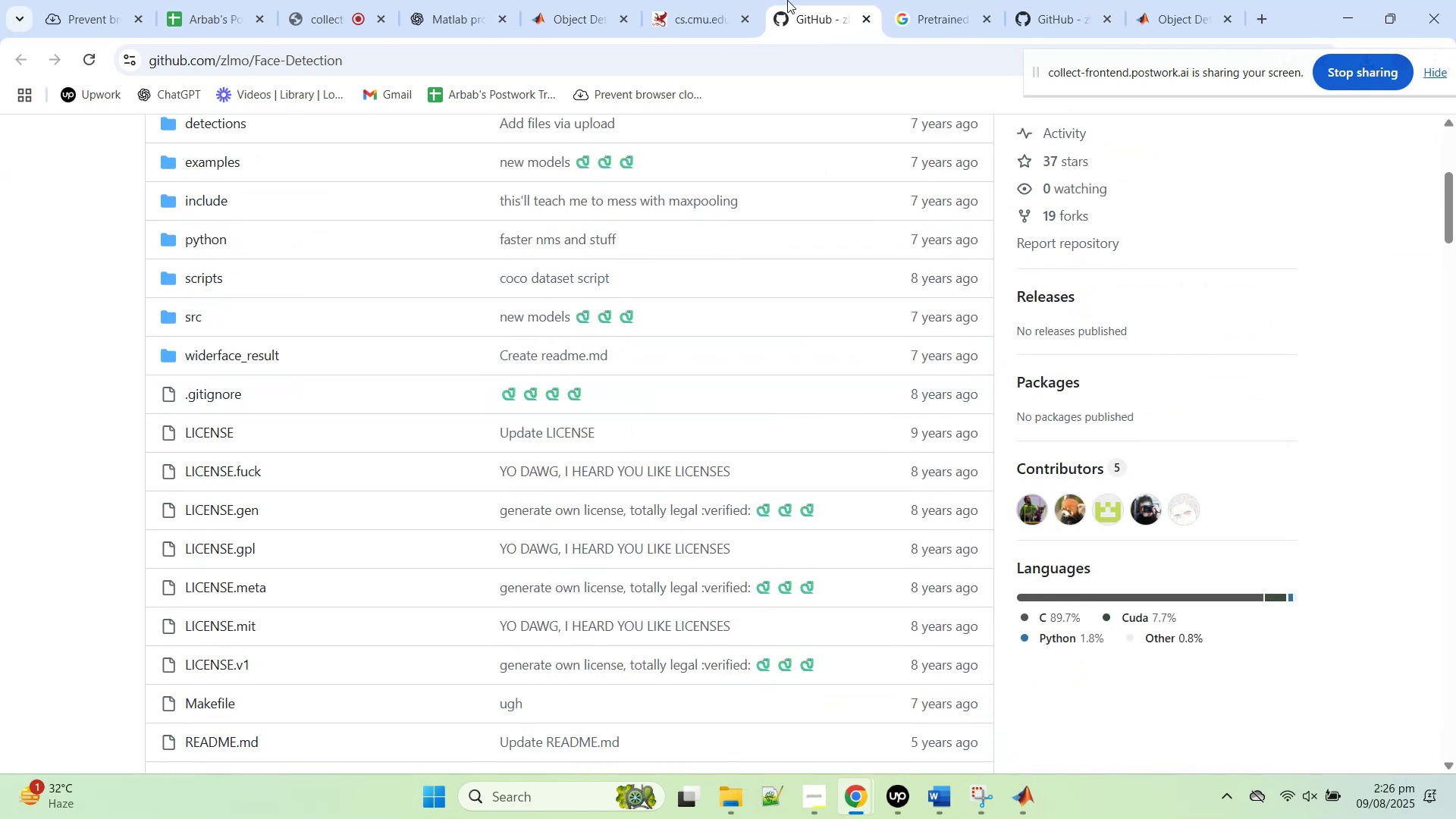 
scroll: coordinate [899, 350], scroll_direction: up, amount: 3.0
 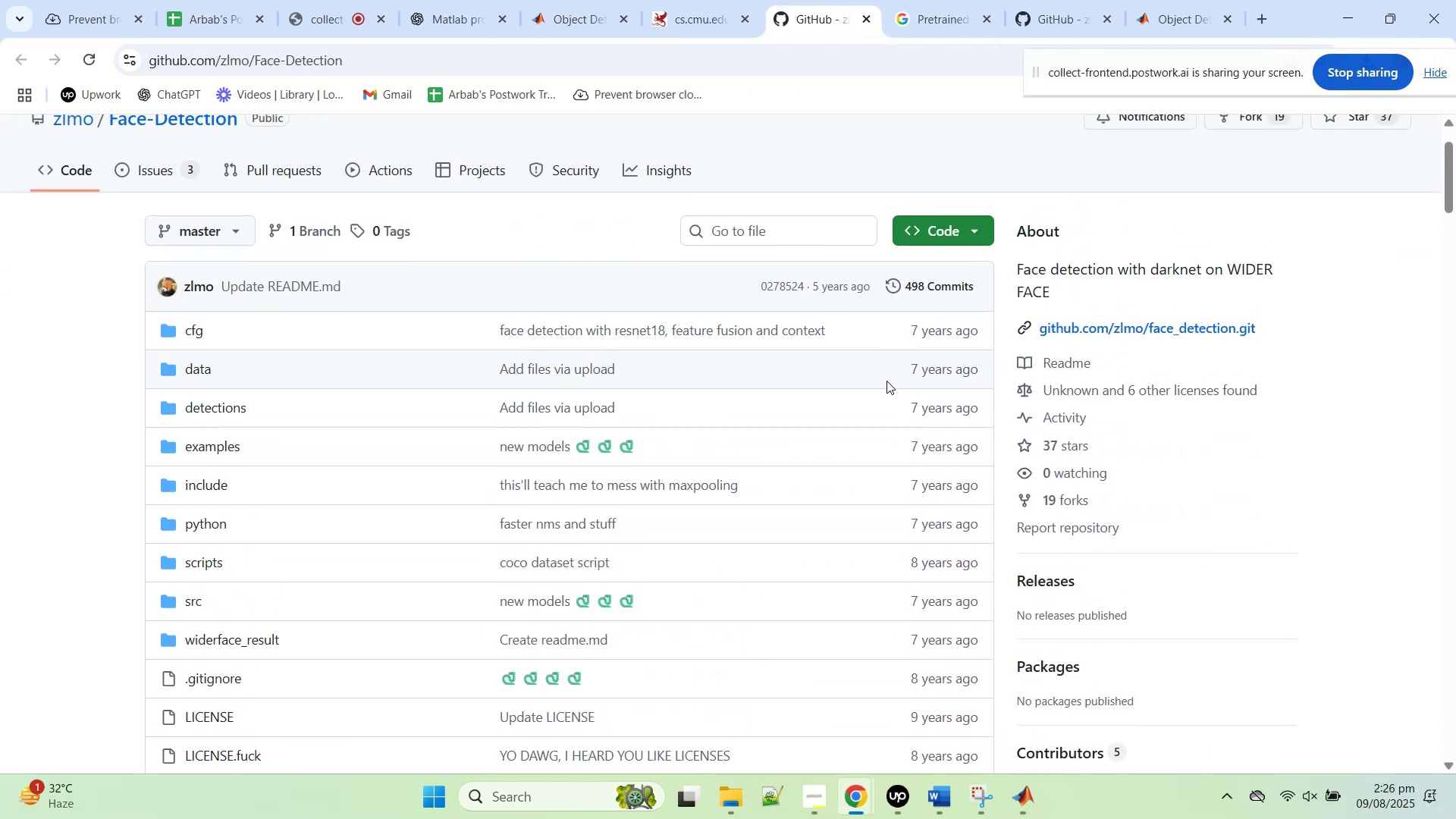 
scroll: coordinate [880, 400], scroll_direction: down, amount: 6.0
 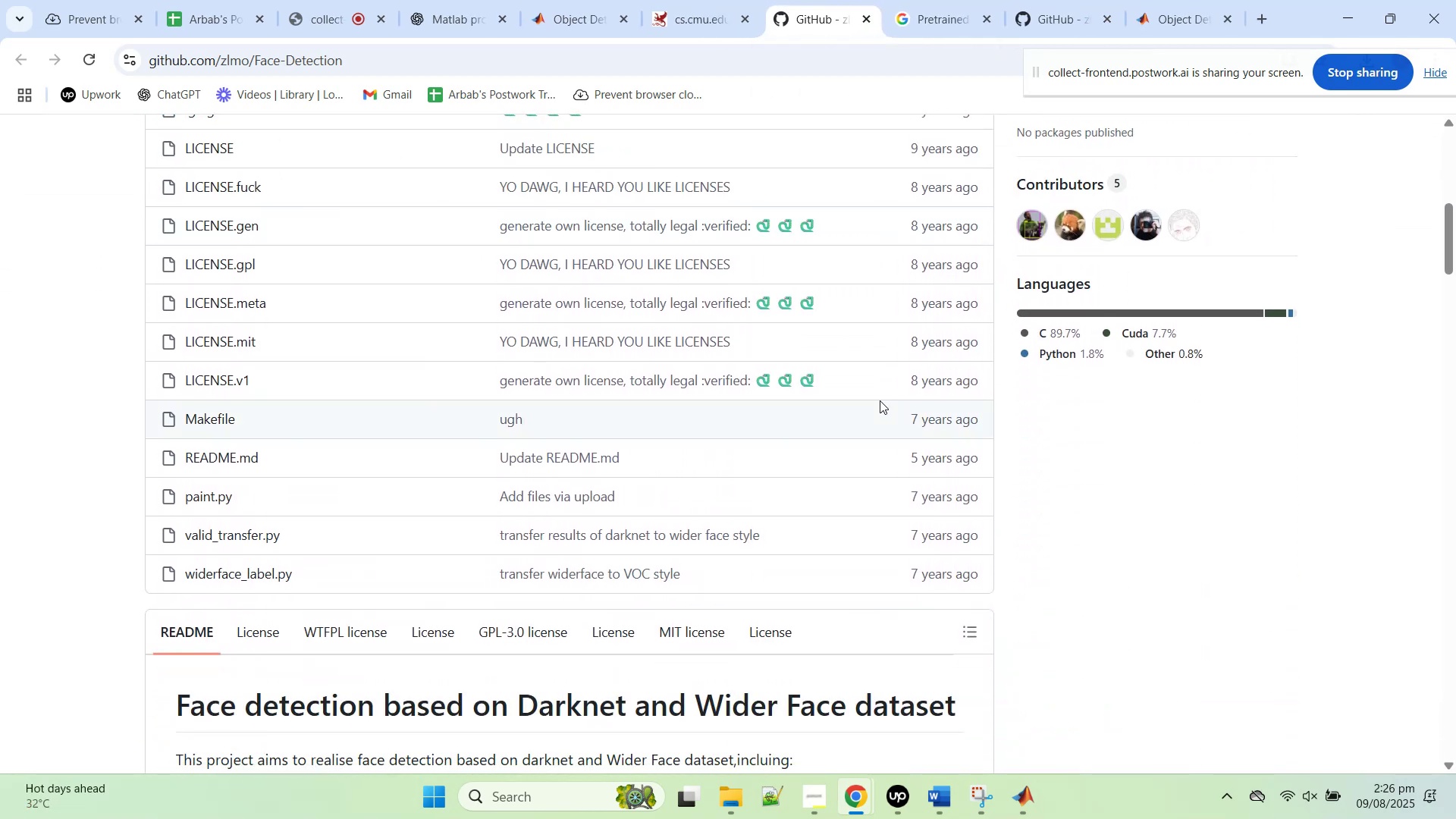 
scroll: coordinate [215, 246], scroll_direction: up, amount: 4.0
 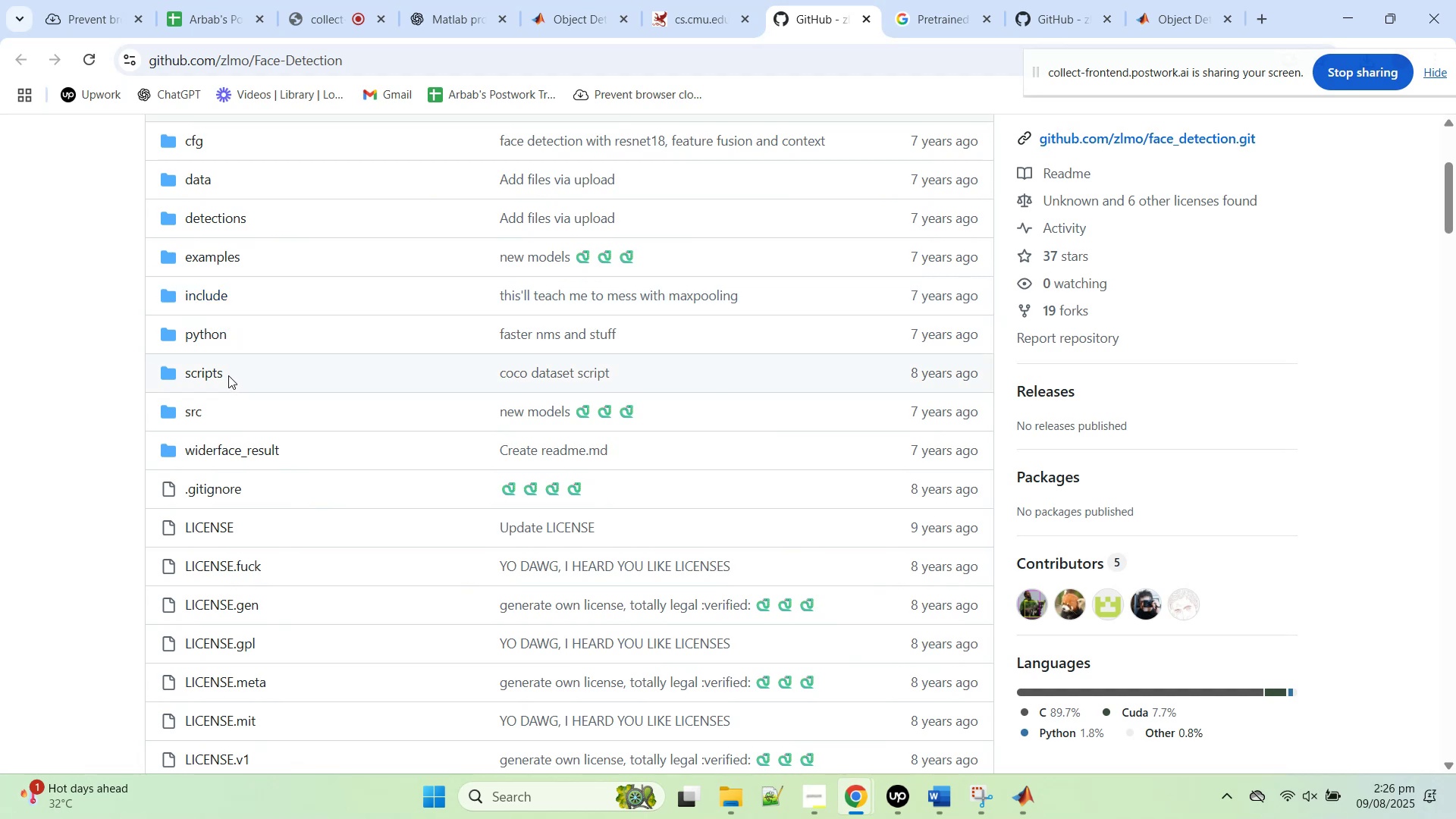 
double_click([209, 367])
 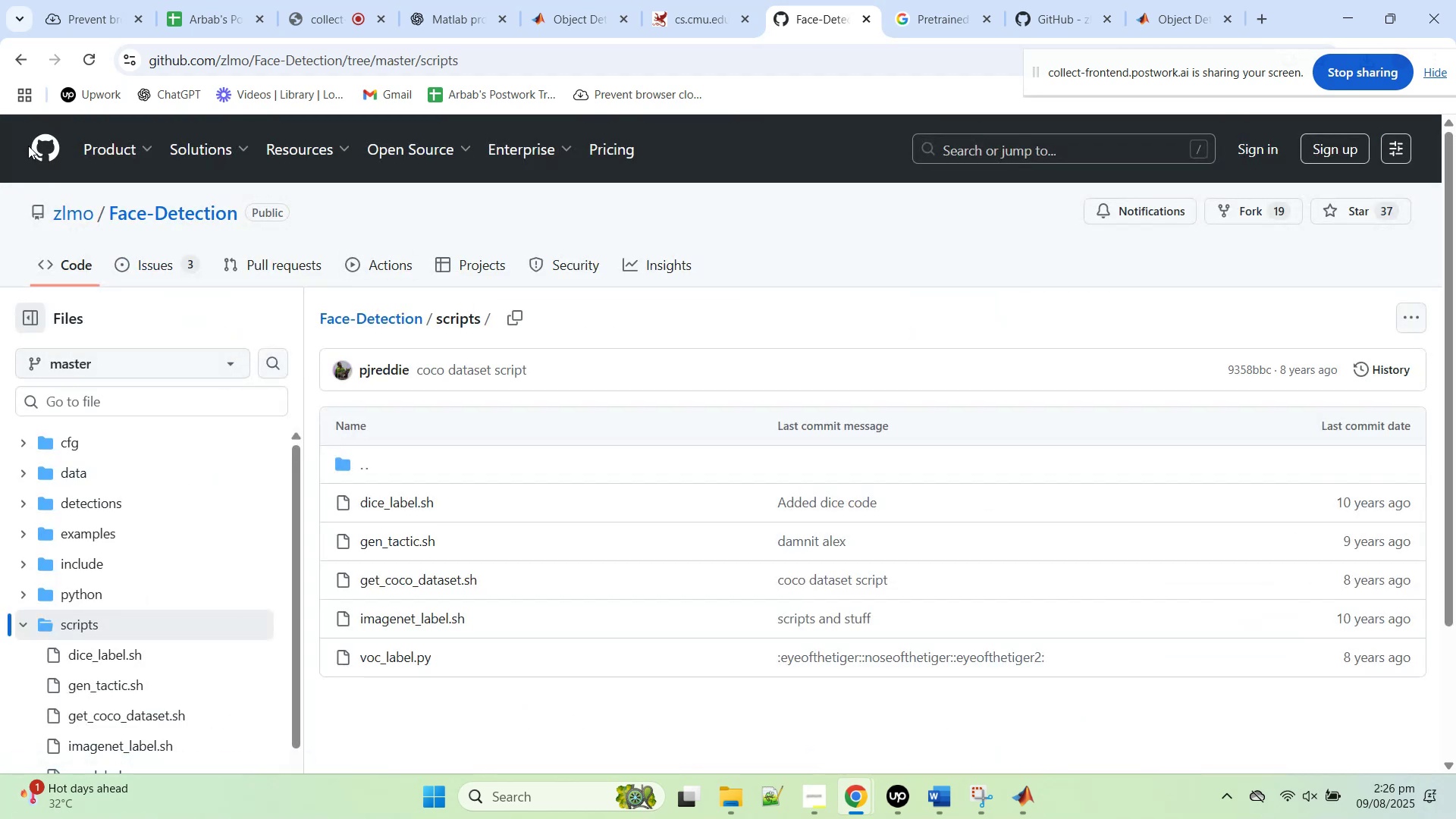 
left_click([21, 53])
 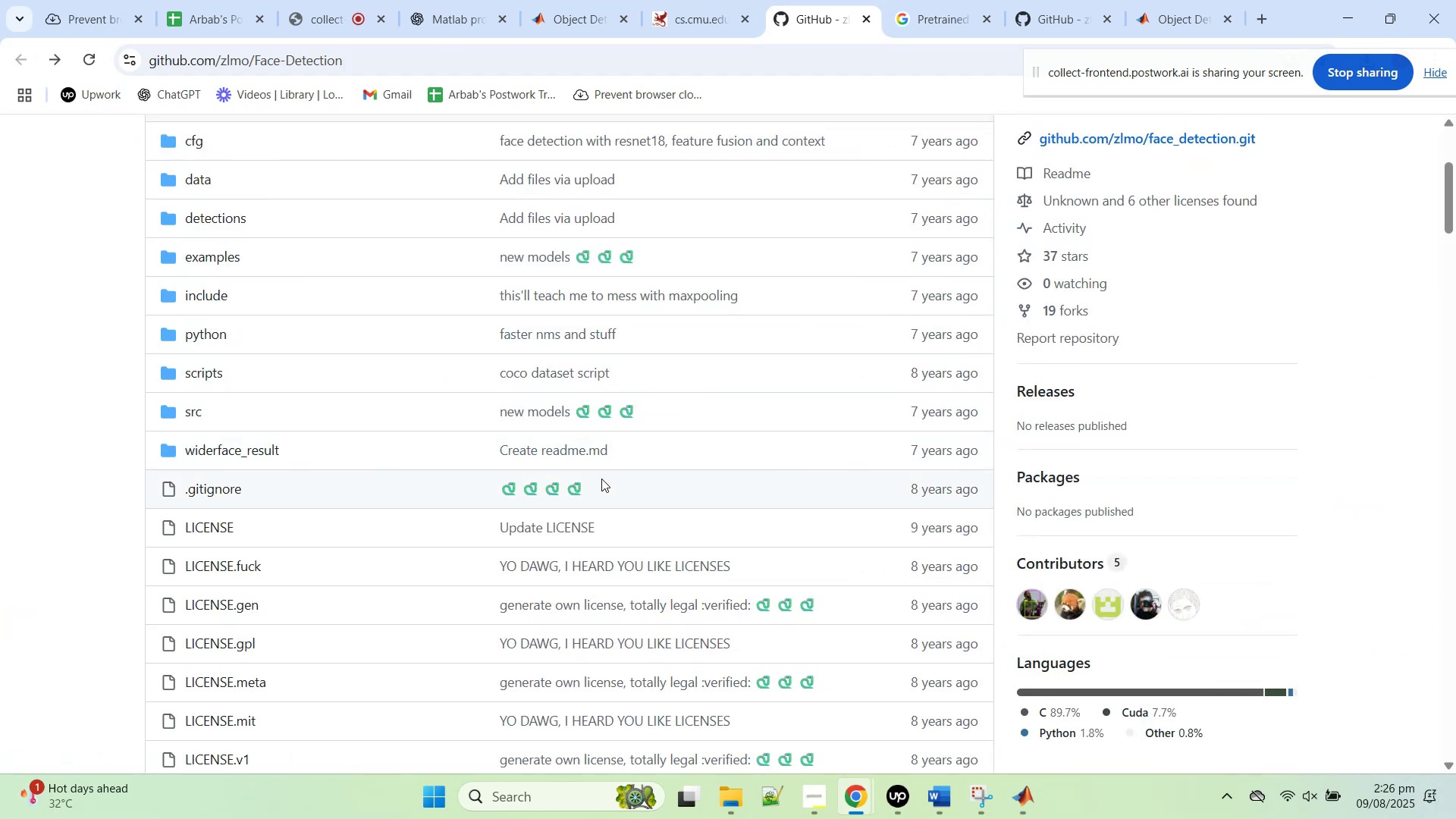 
scroll: coordinate [598, 479], scroll_direction: up, amount: 1.0
 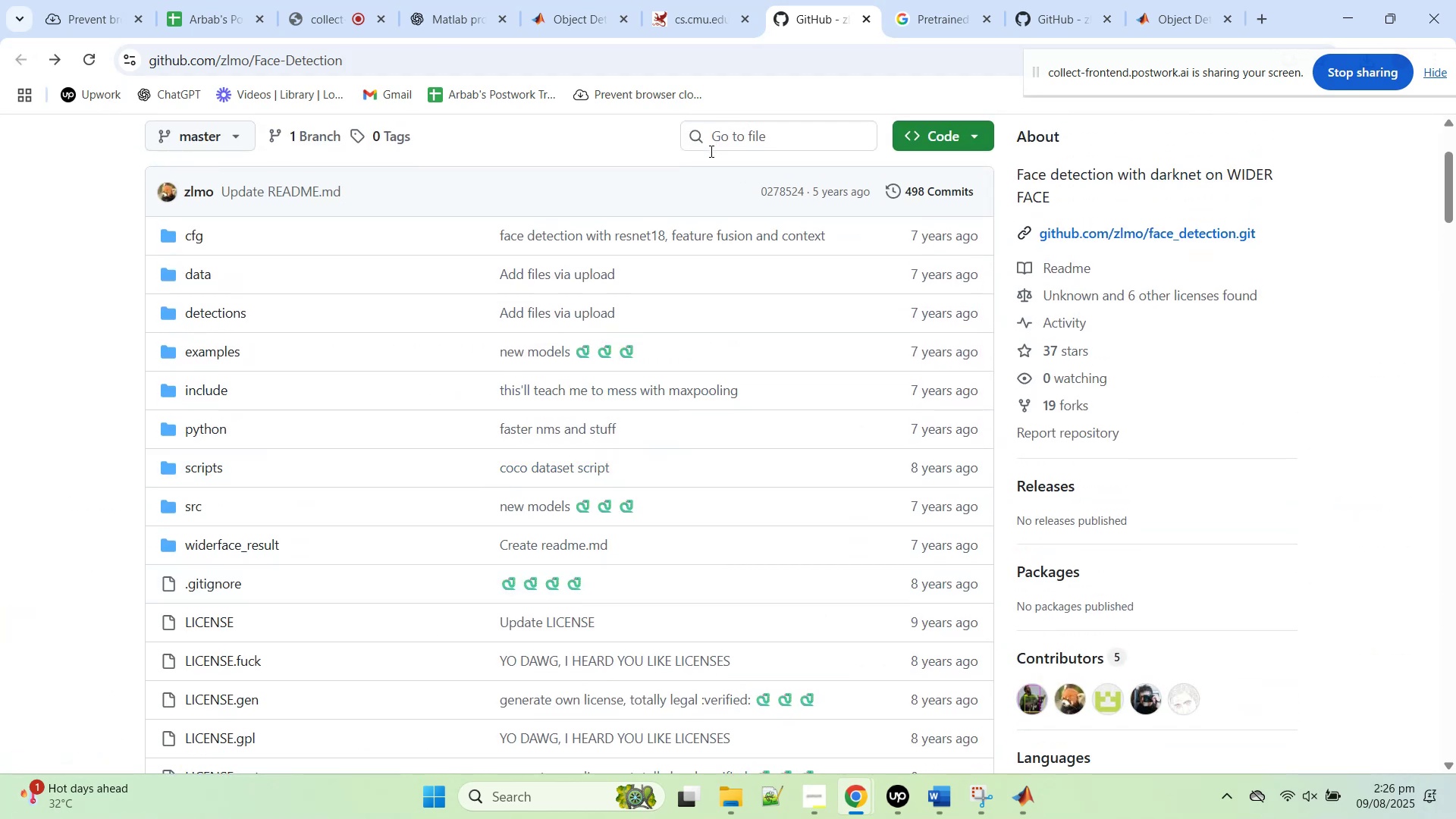 
middle_click([823, 0])
 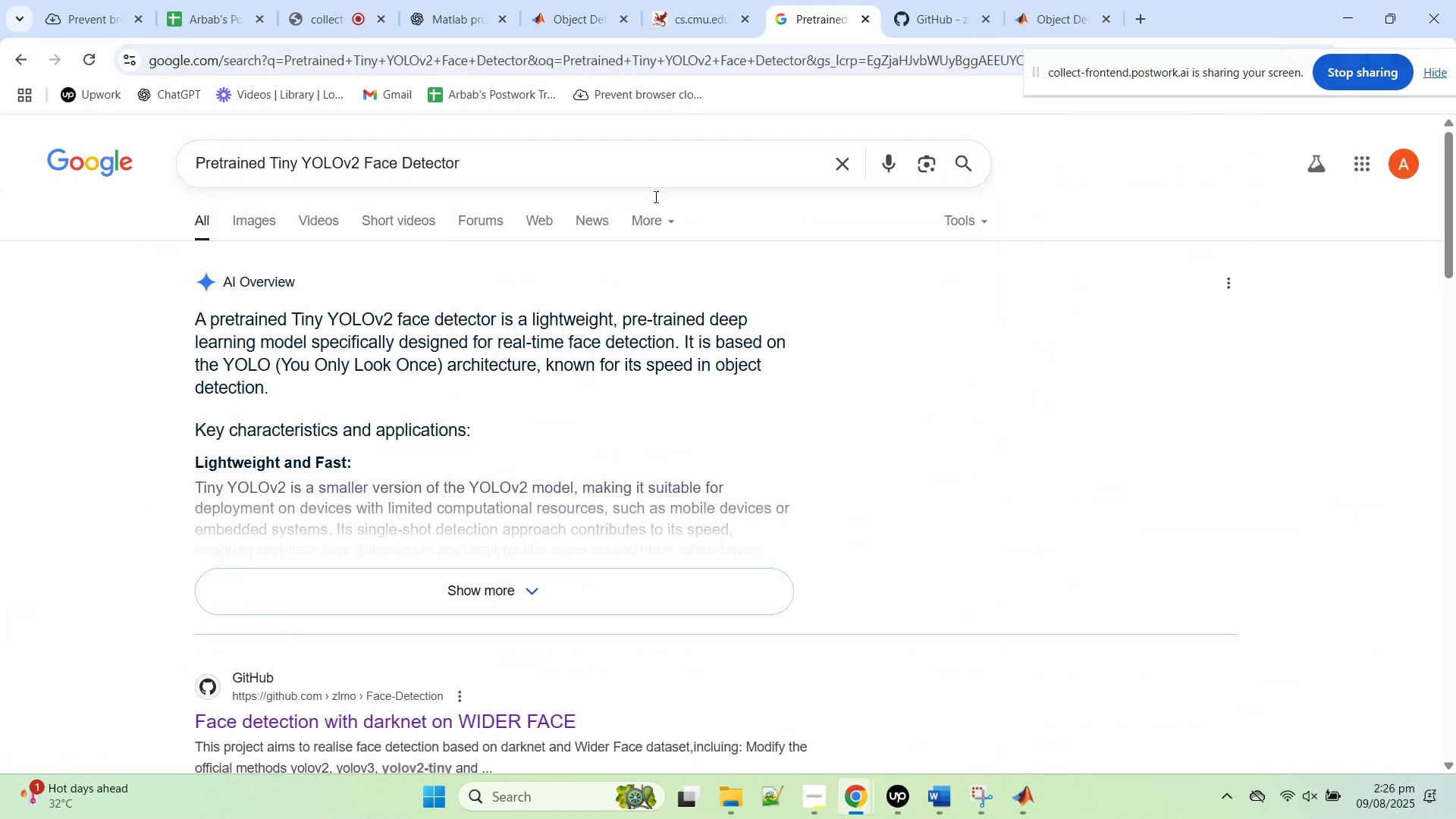 
left_click([557, 580])
 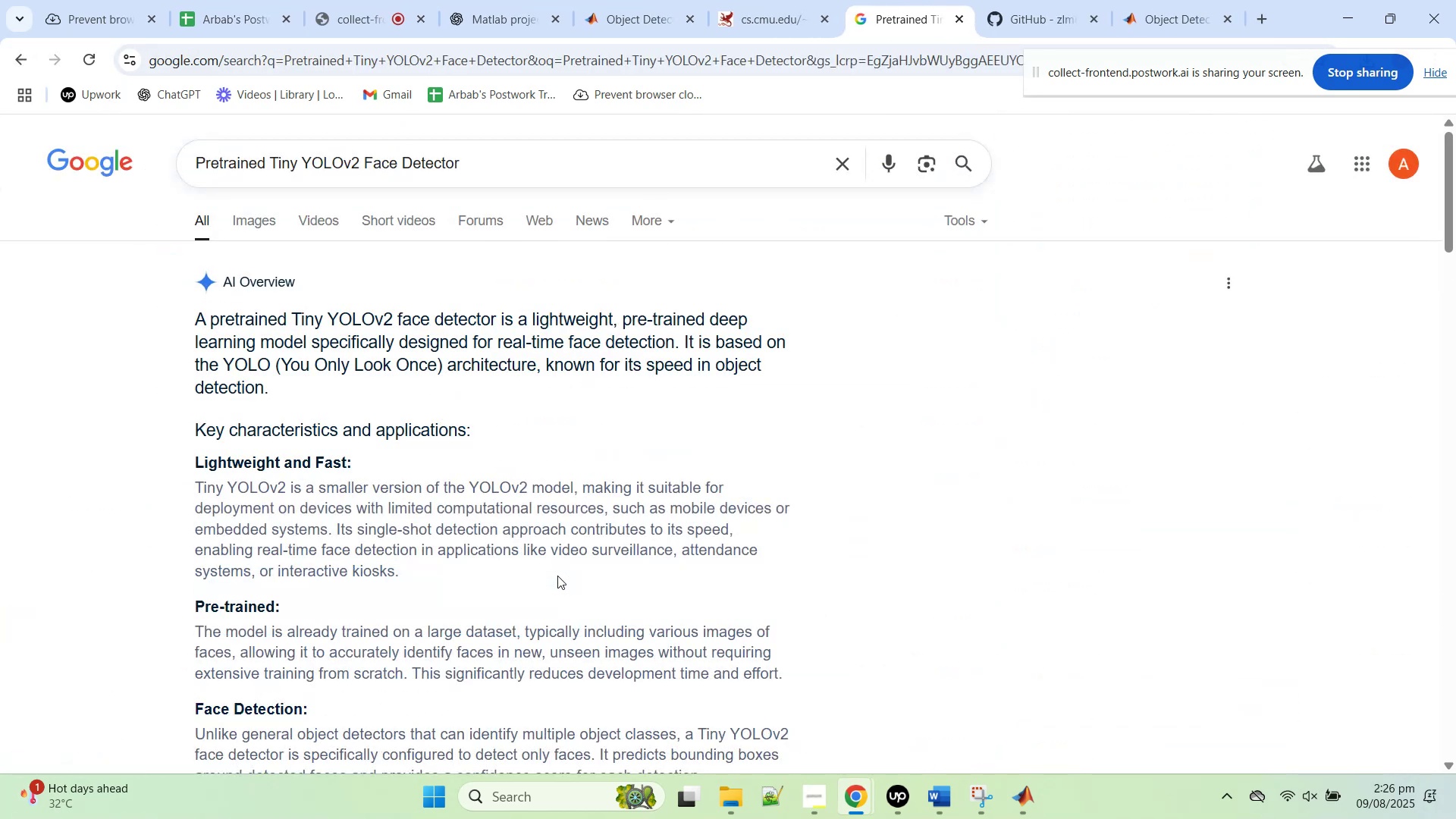 
scroll: coordinate [546, 558], scroll_direction: down, amount: 9.0
 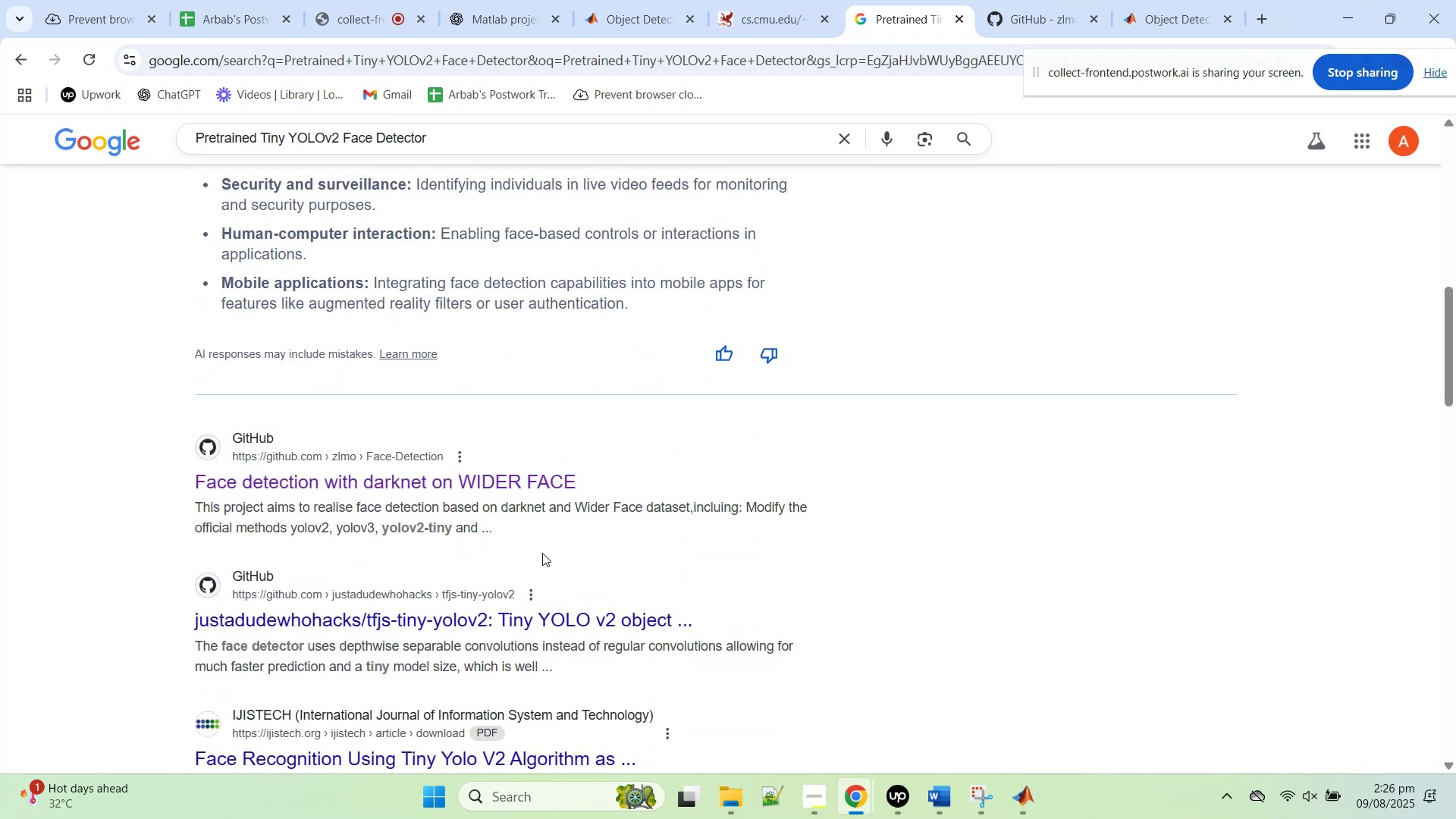 
scroll: coordinate [541, 550], scroll_direction: up, amount: 7.0
 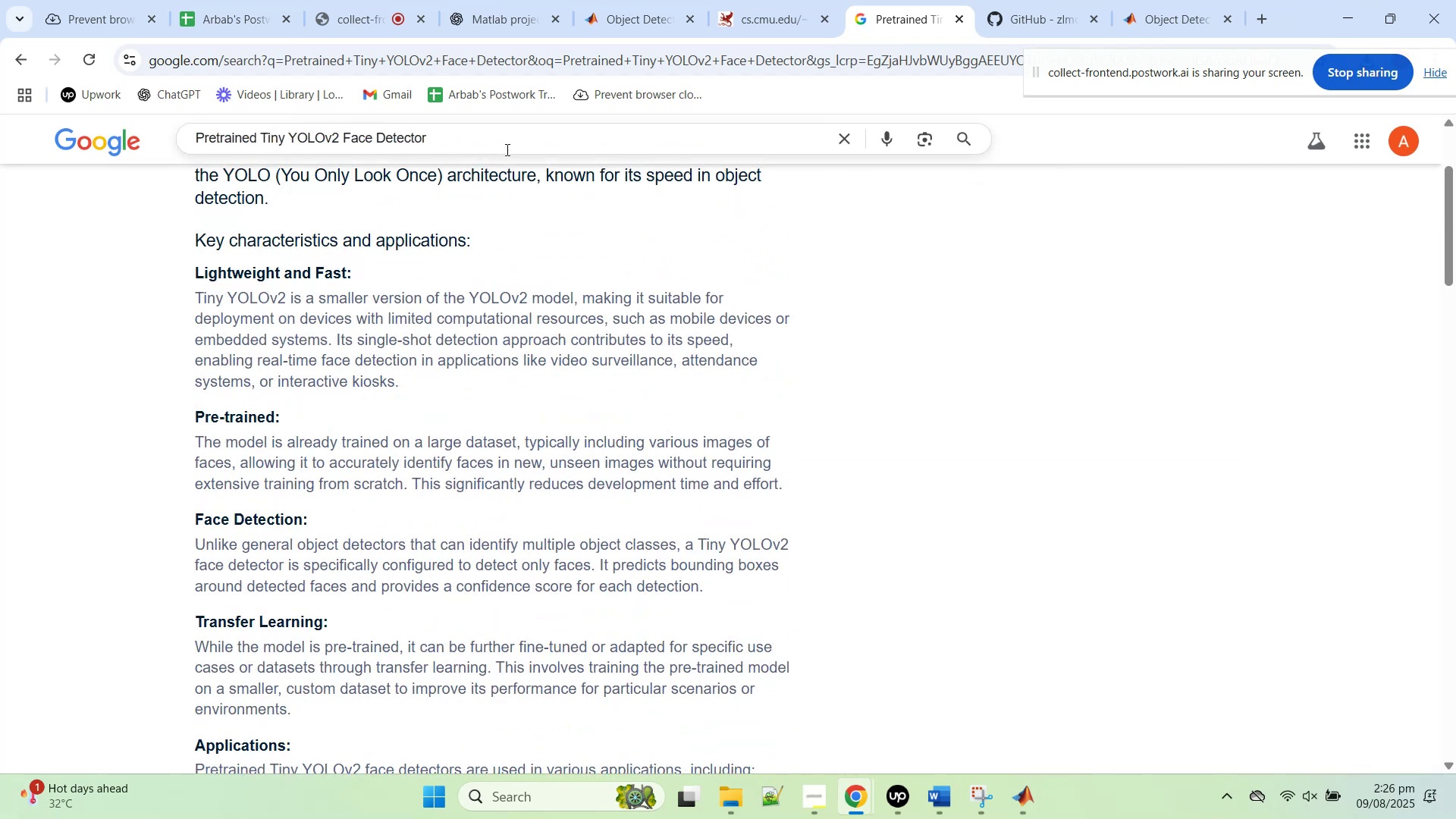 
left_click([506, 145])
 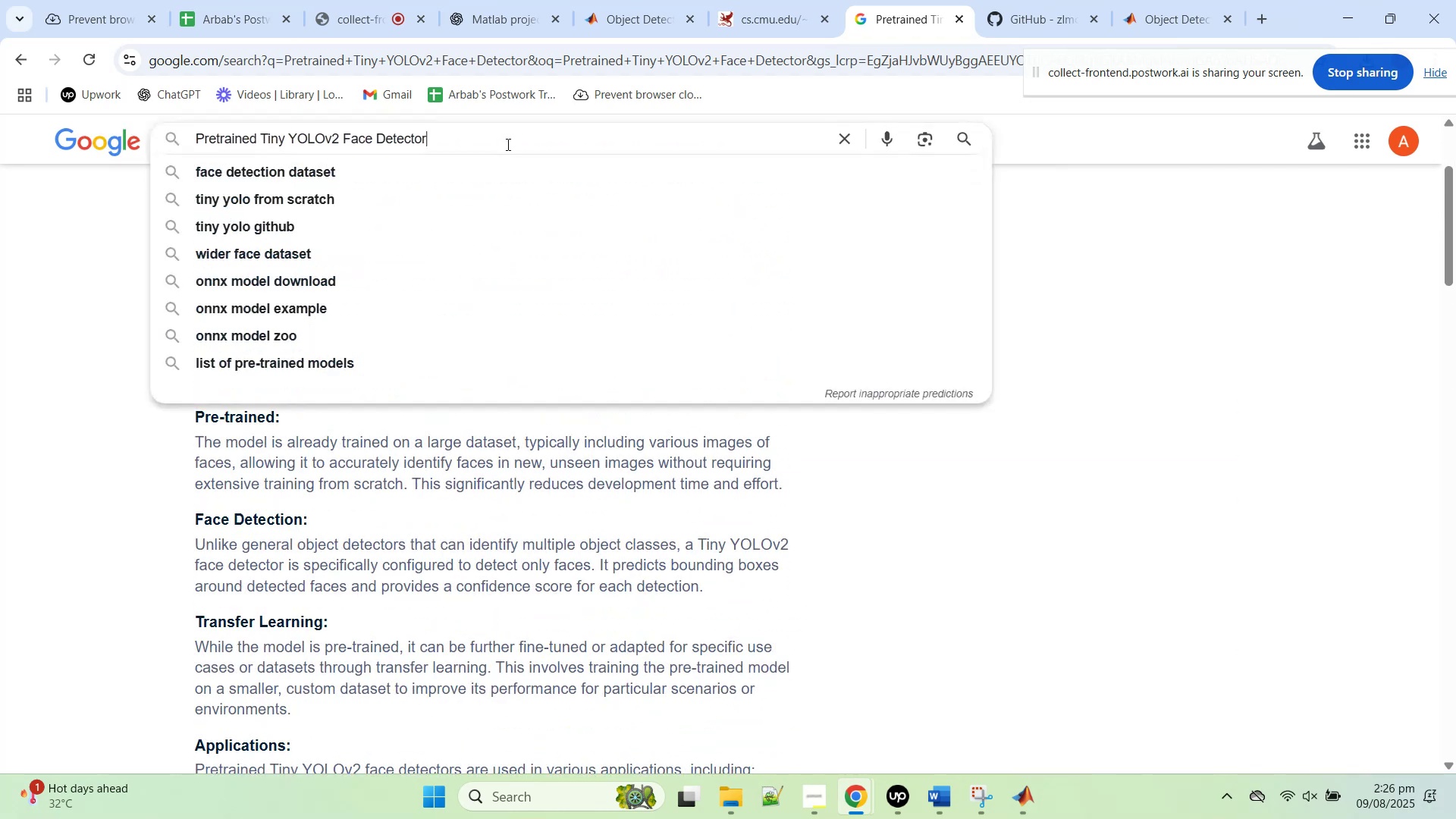 
type( matlab)
 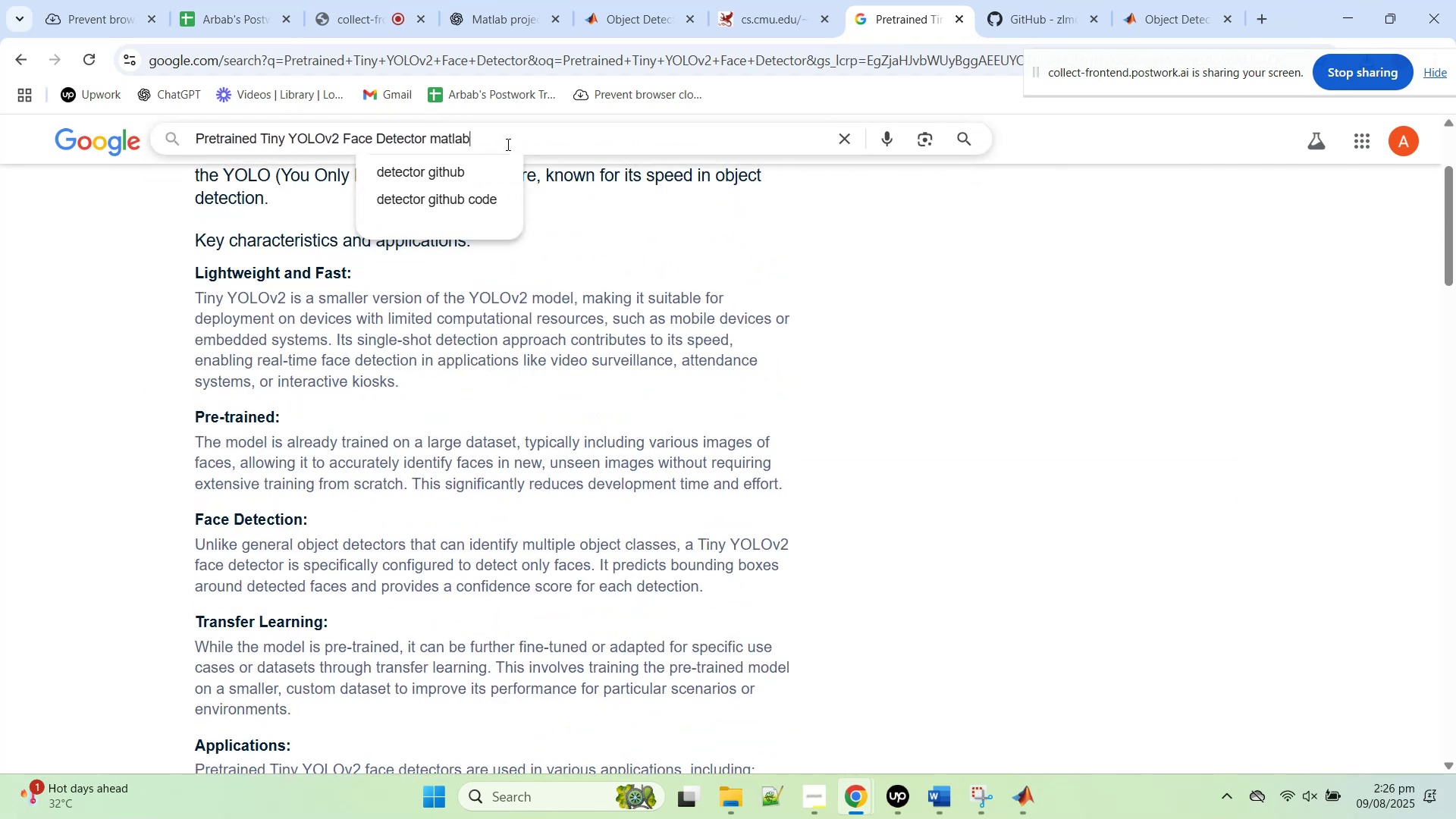 
key(Enter)
 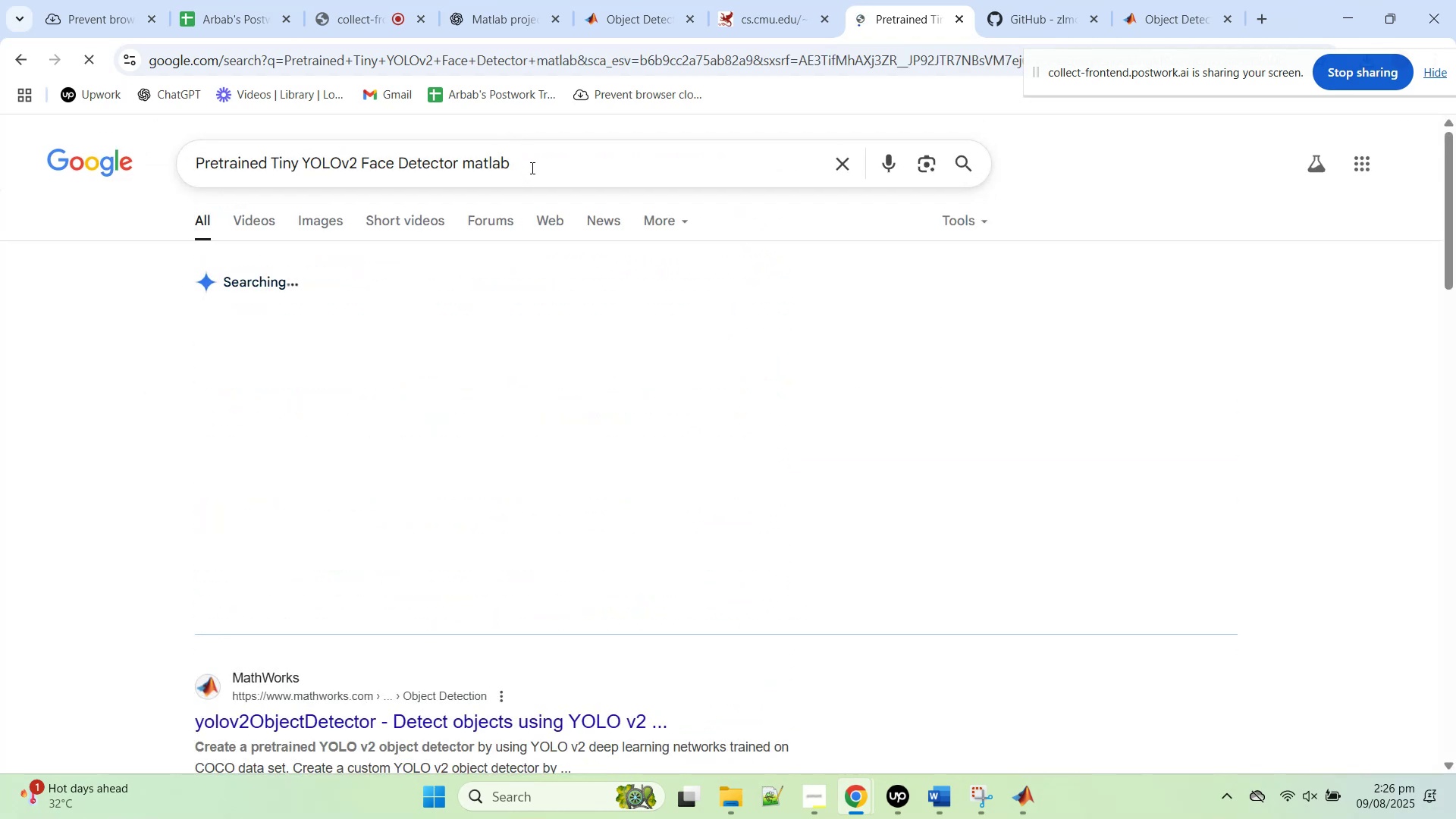 
scroll: coordinate [617, 386], scroll_direction: down, amount: 3.0
 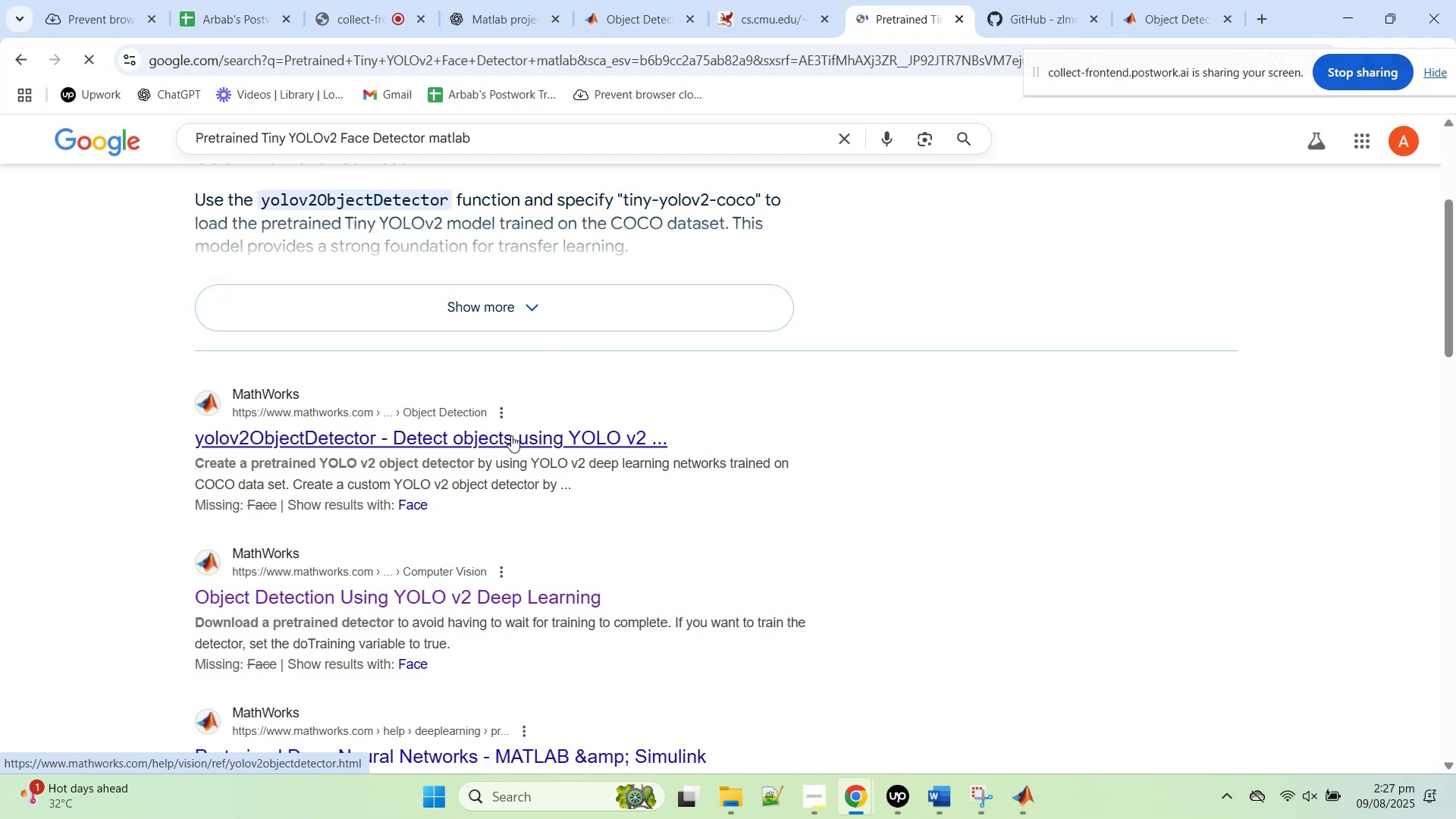 
middle_click([511, 435])
 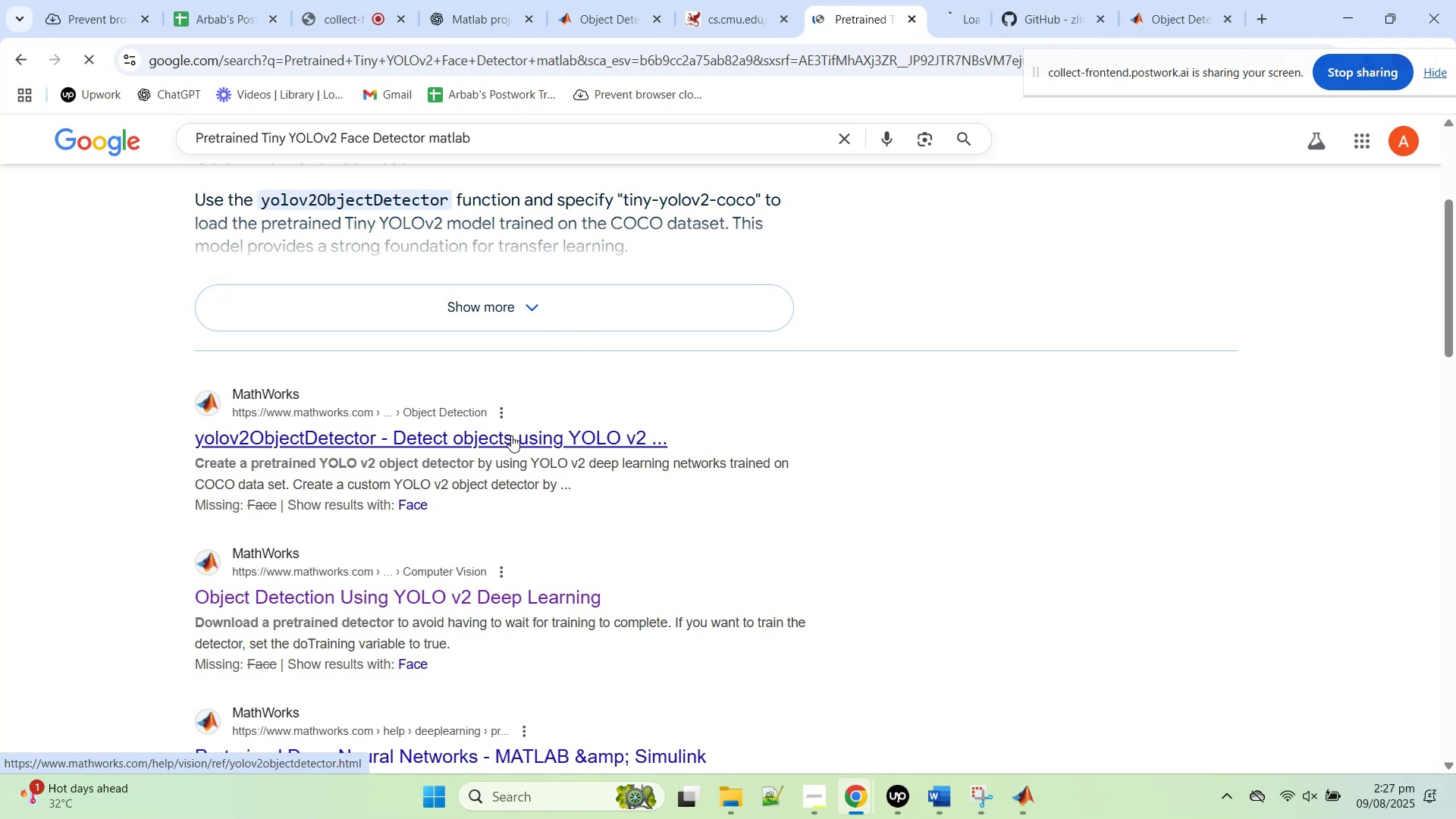 
scroll: coordinate [516, 427], scroll_direction: down, amount: 4.0
 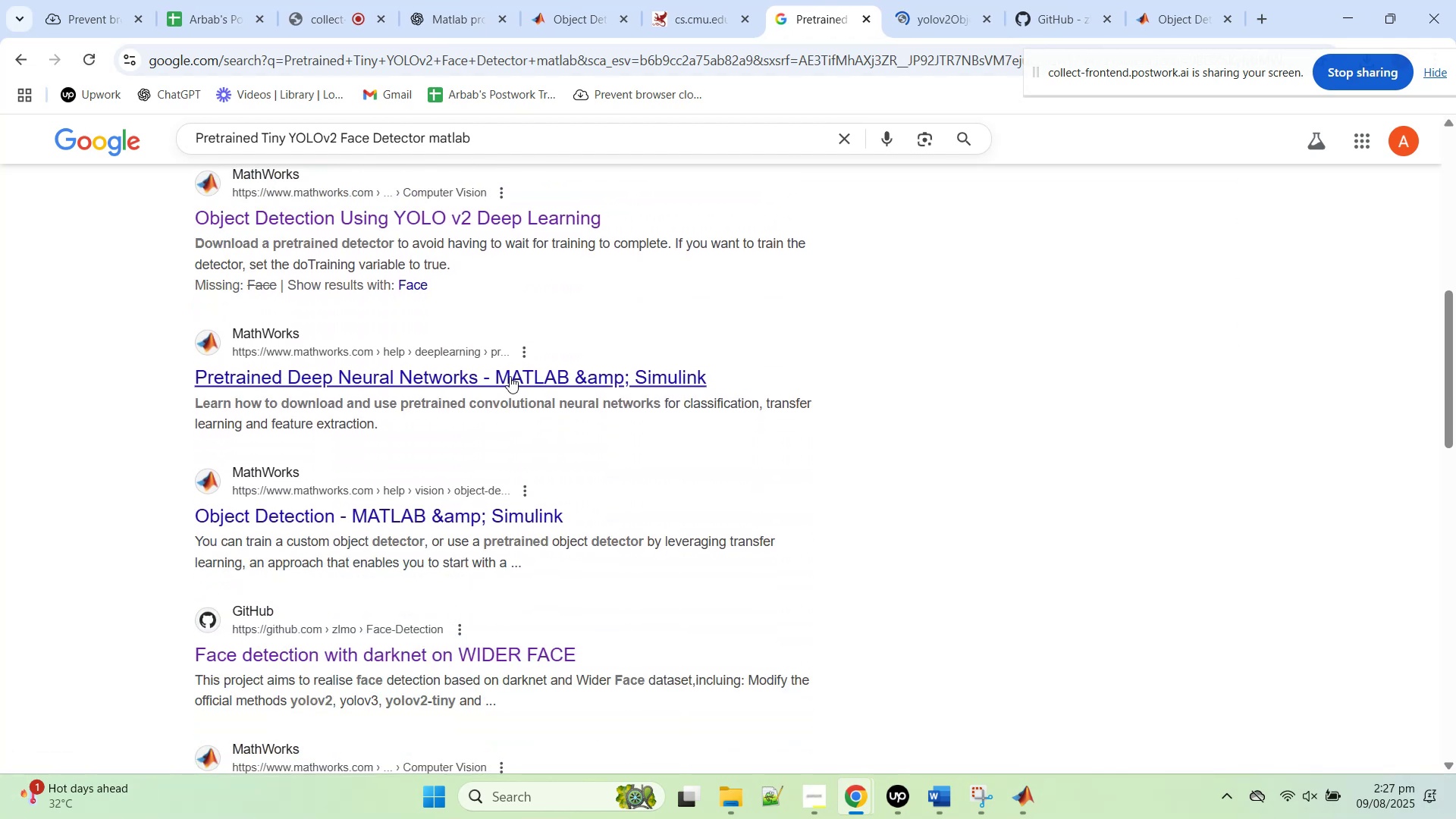 
middle_click([510, 376])
 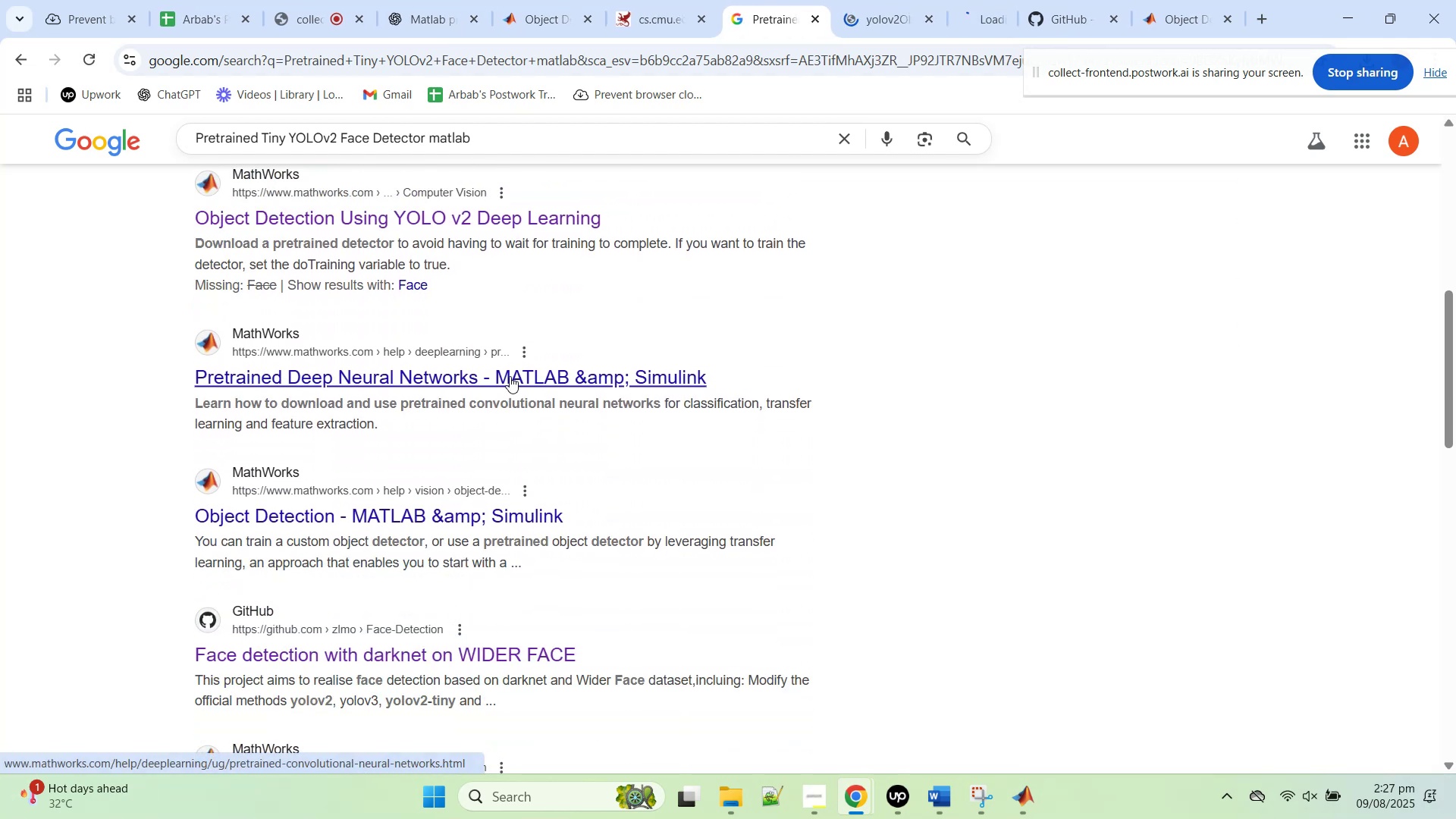 
scroll: coordinate [487, 433], scroll_direction: down, amount: 5.0
 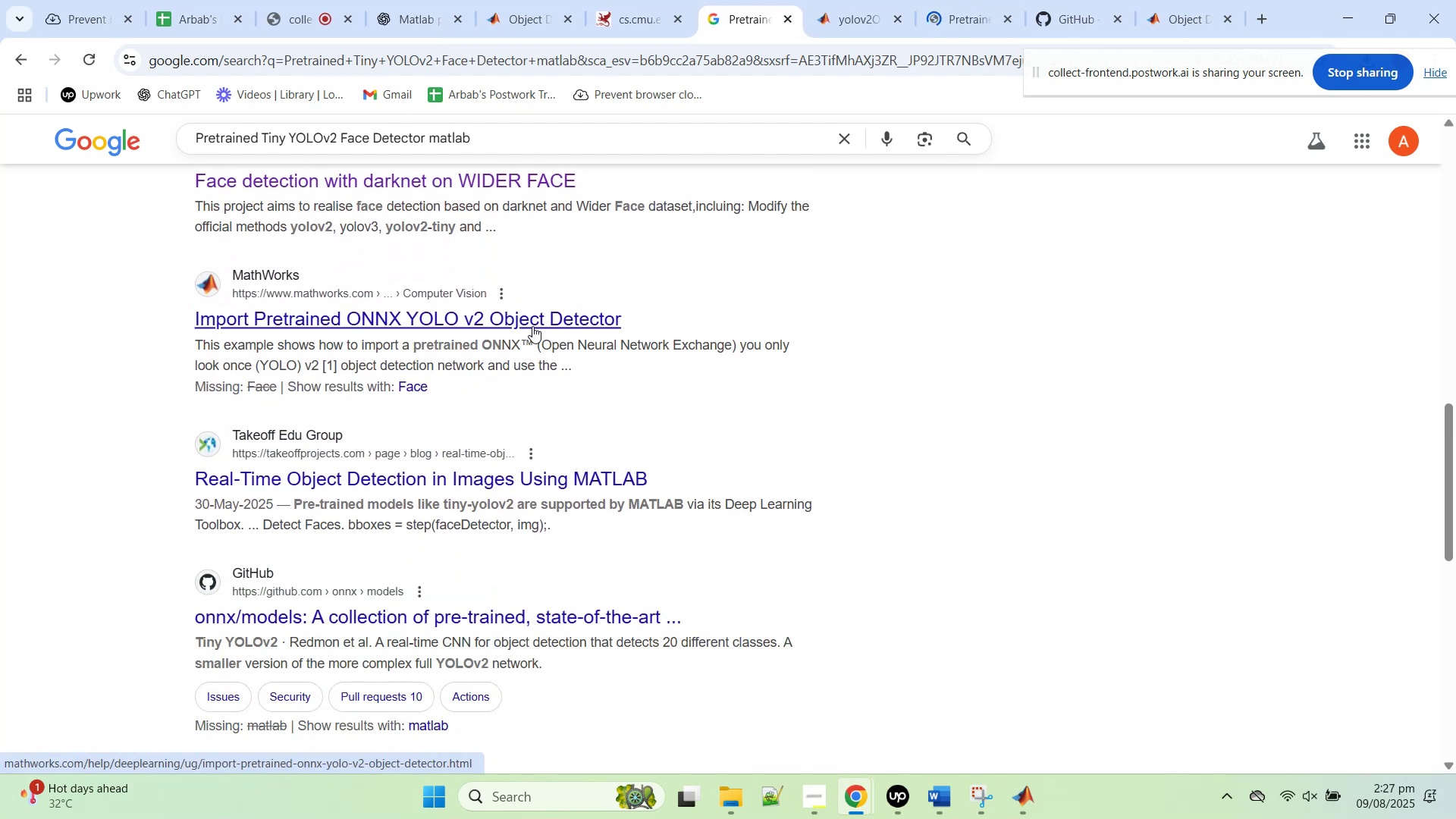 
middle_click([532, 325])
 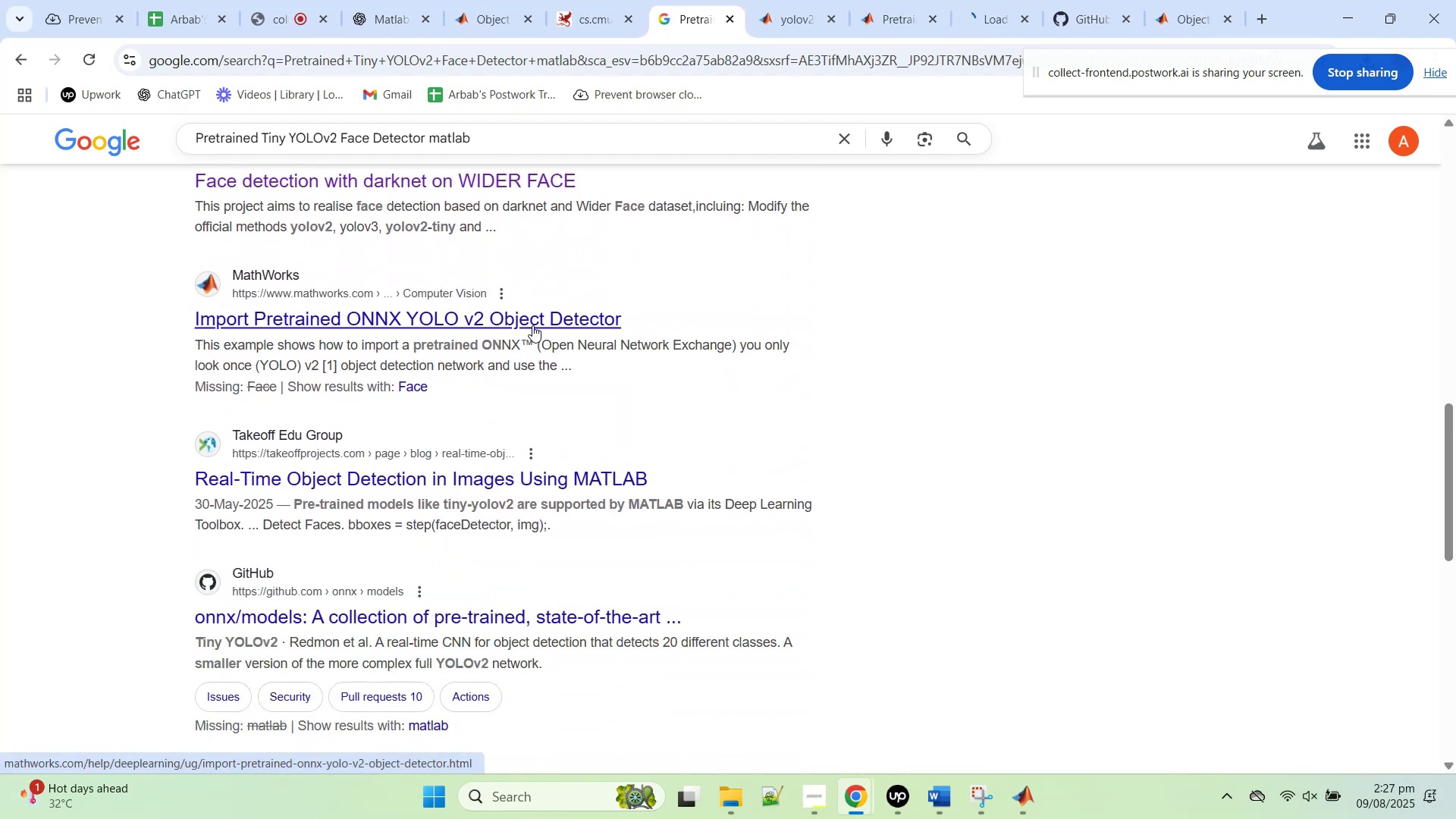 
scroll: coordinate [486, 411], scroll_direction: down, amount: 11.0
 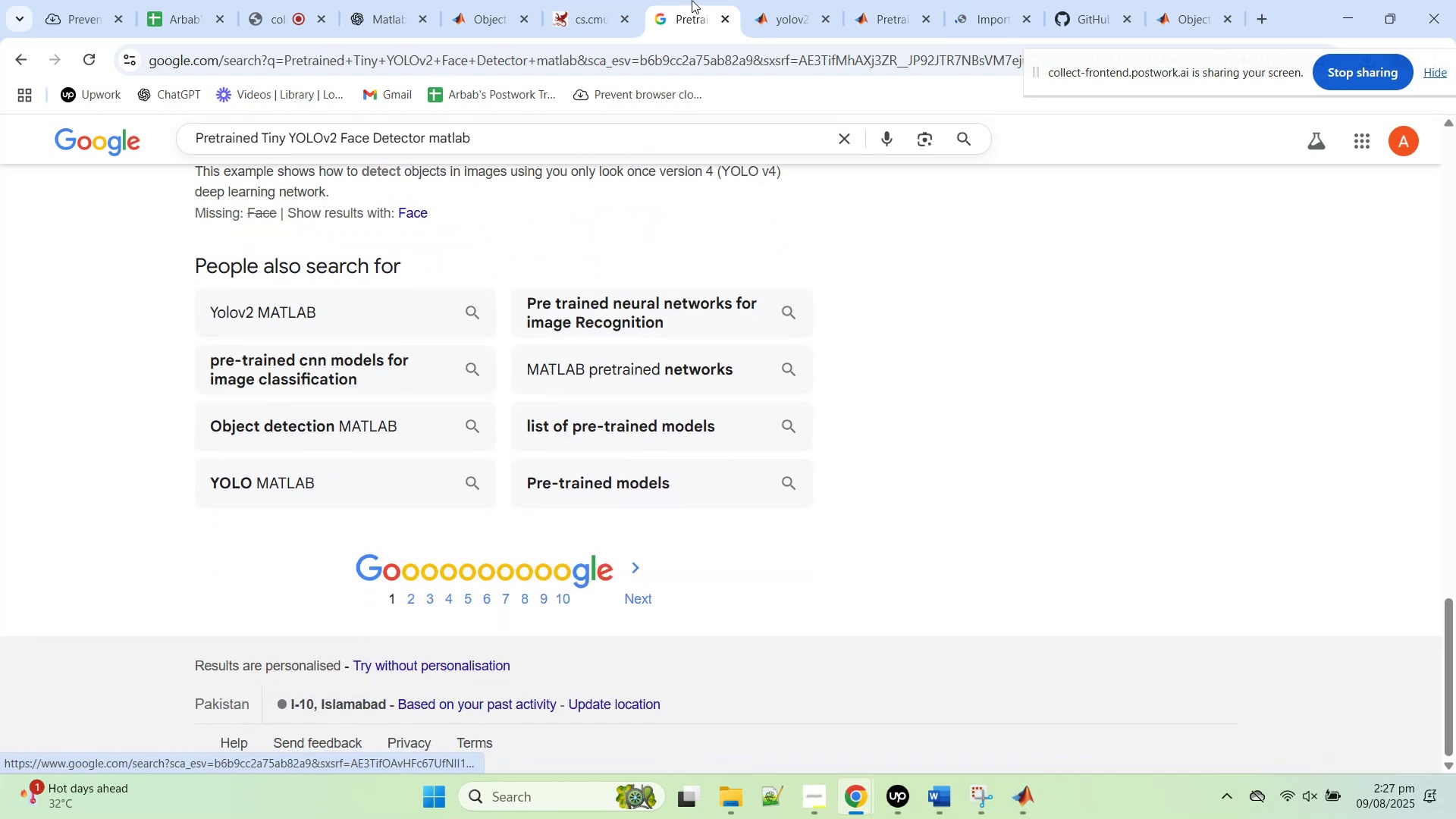 
middle_click([695, 0])
 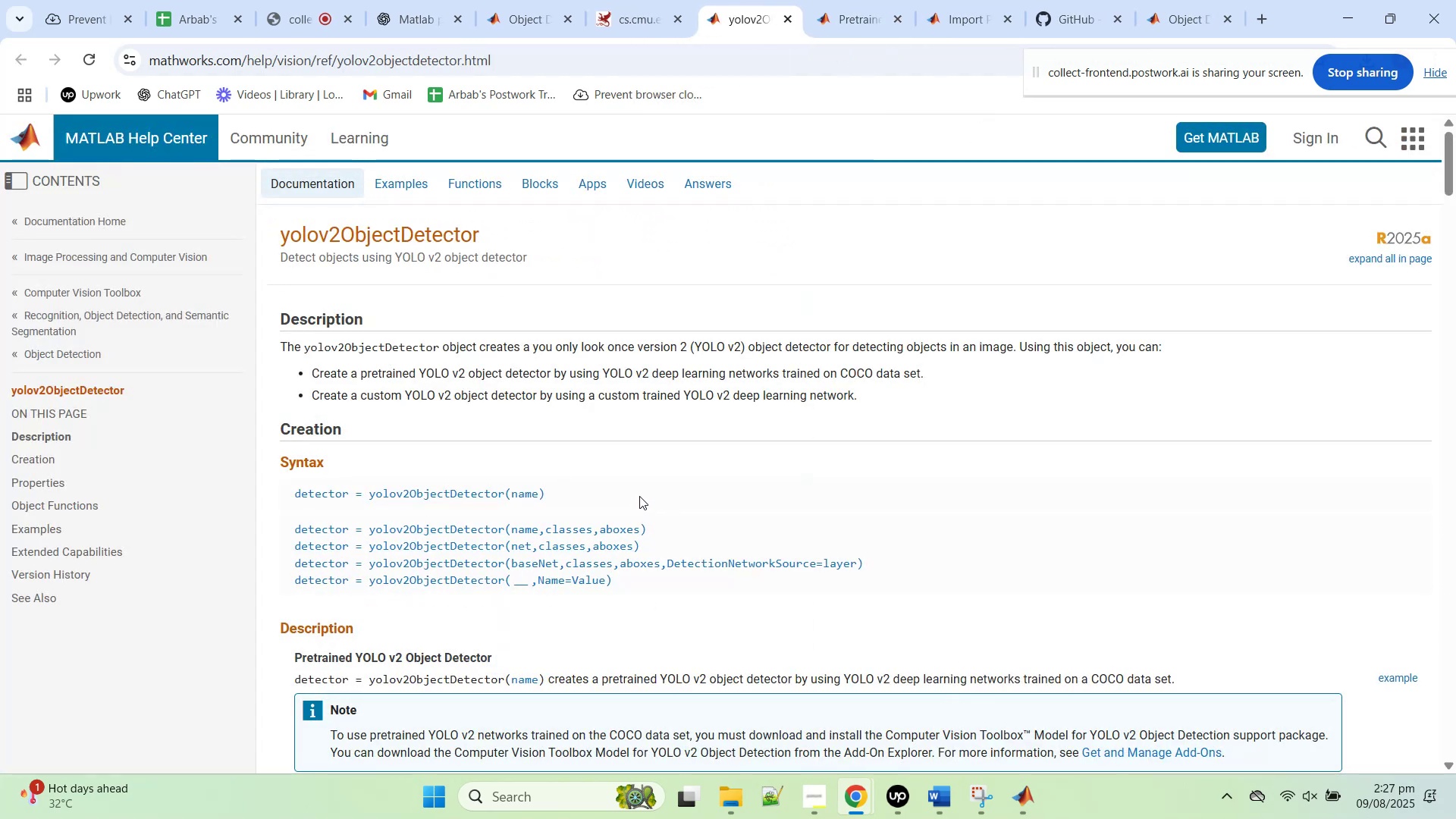 
scroll: coordinate [639, 492], scroll_direction: down, amount: 9.0
 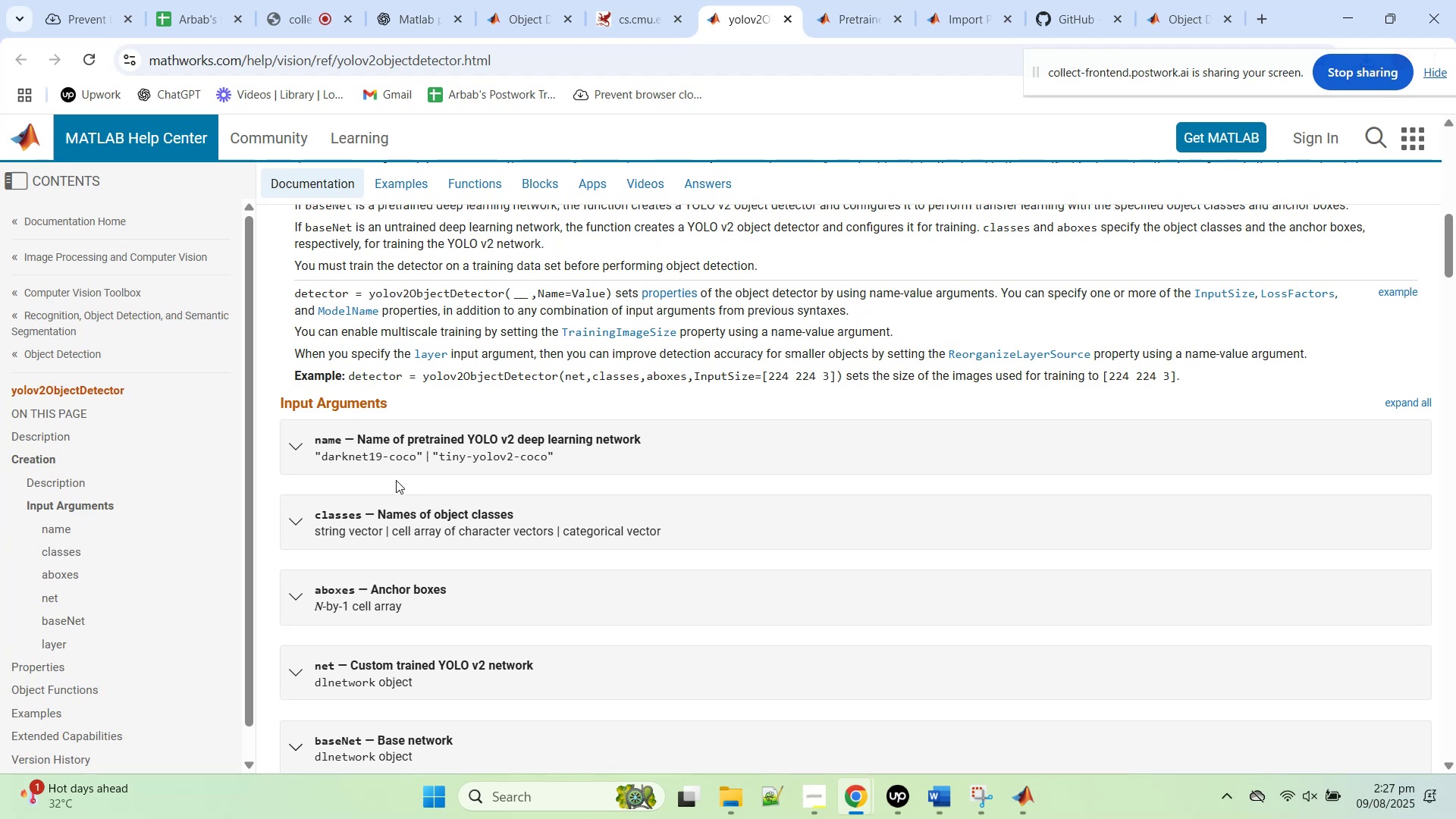 
left_click([291, 441])
 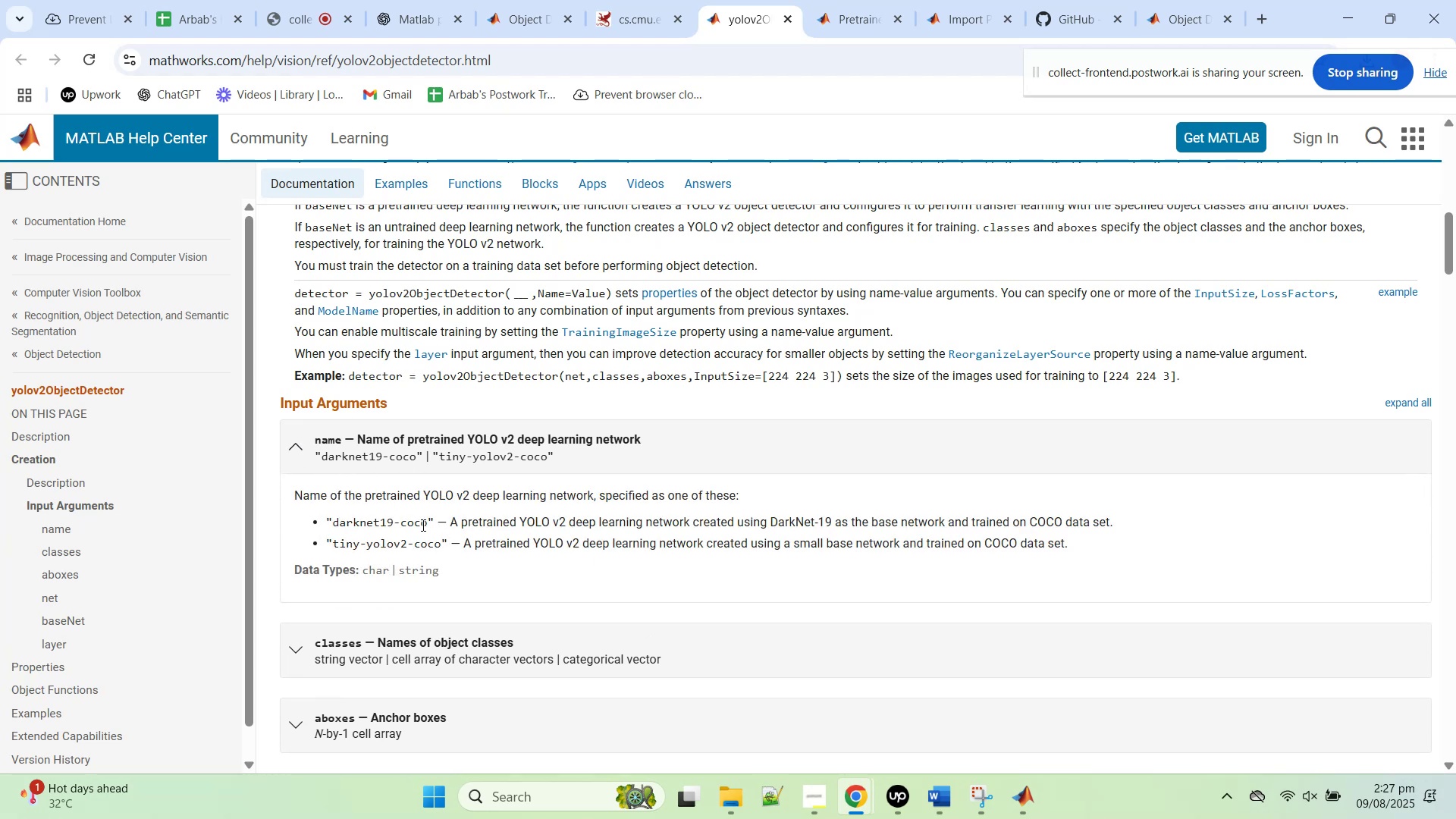 
left_click_drag(start_coordinate=[427, 522], to_coordinate=[331, 520])
 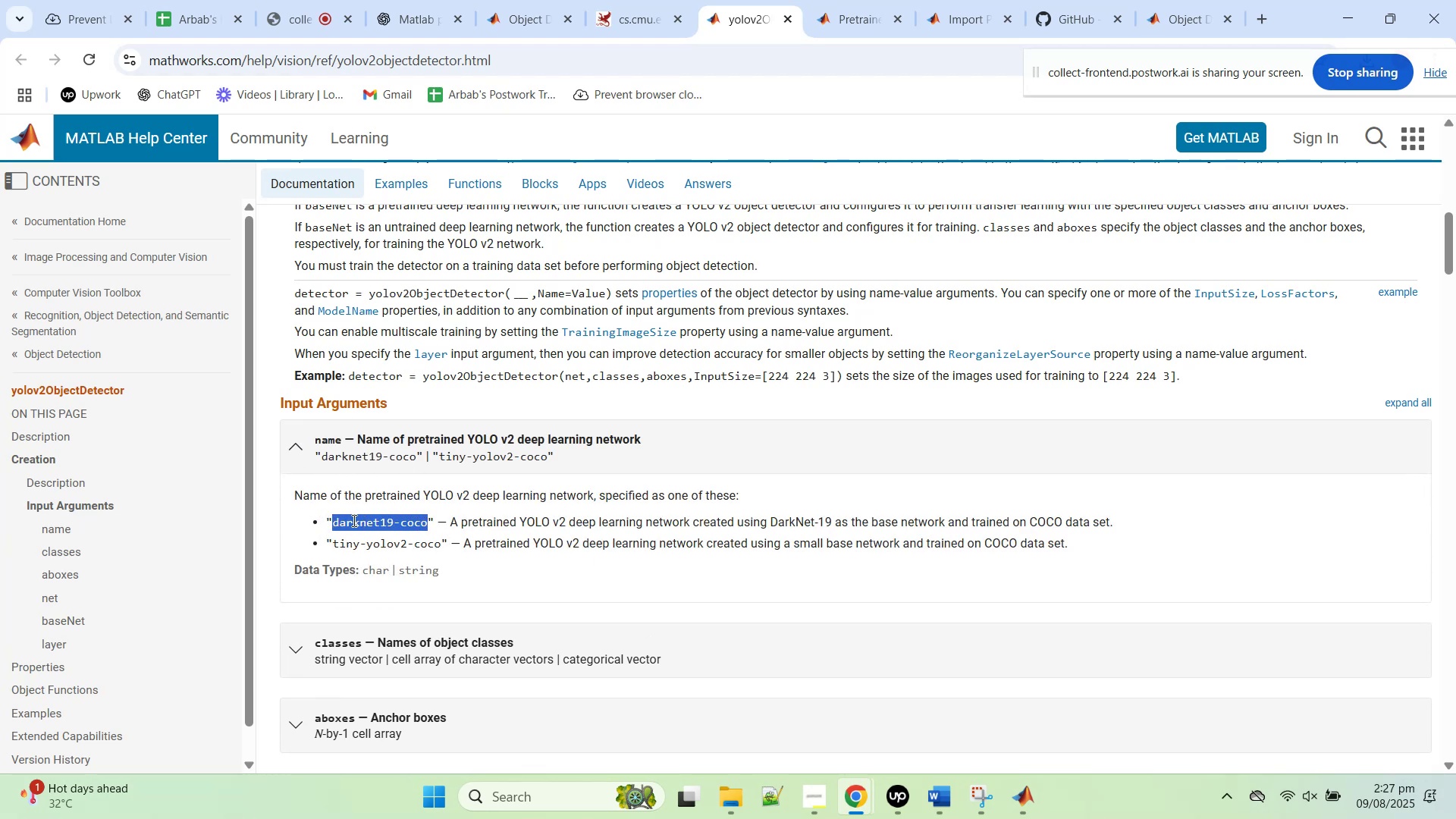 
right_click([353, 520])
 